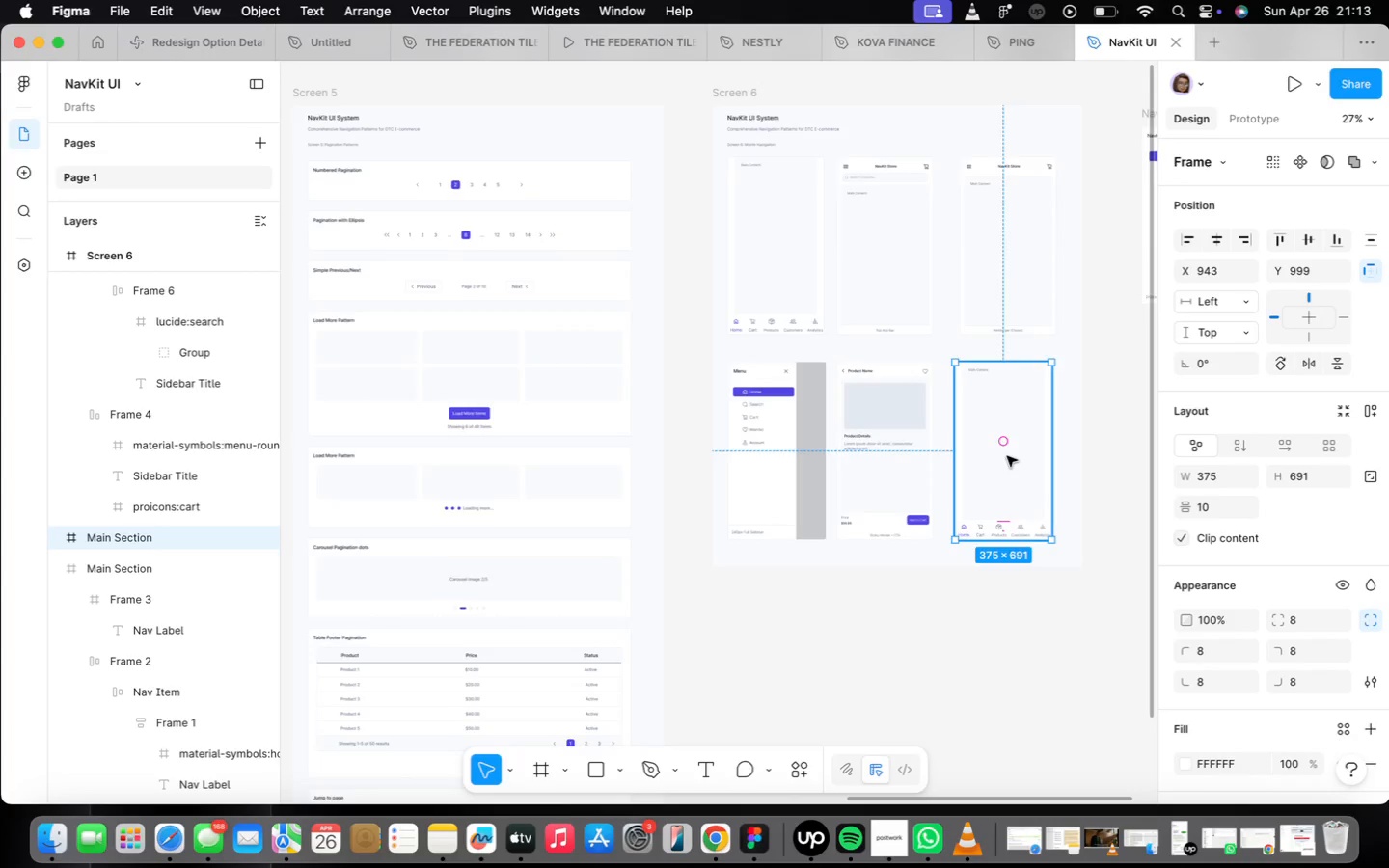 
scroll: coordinate [1006, 456], scroll_direction: up, amount: 12.0
 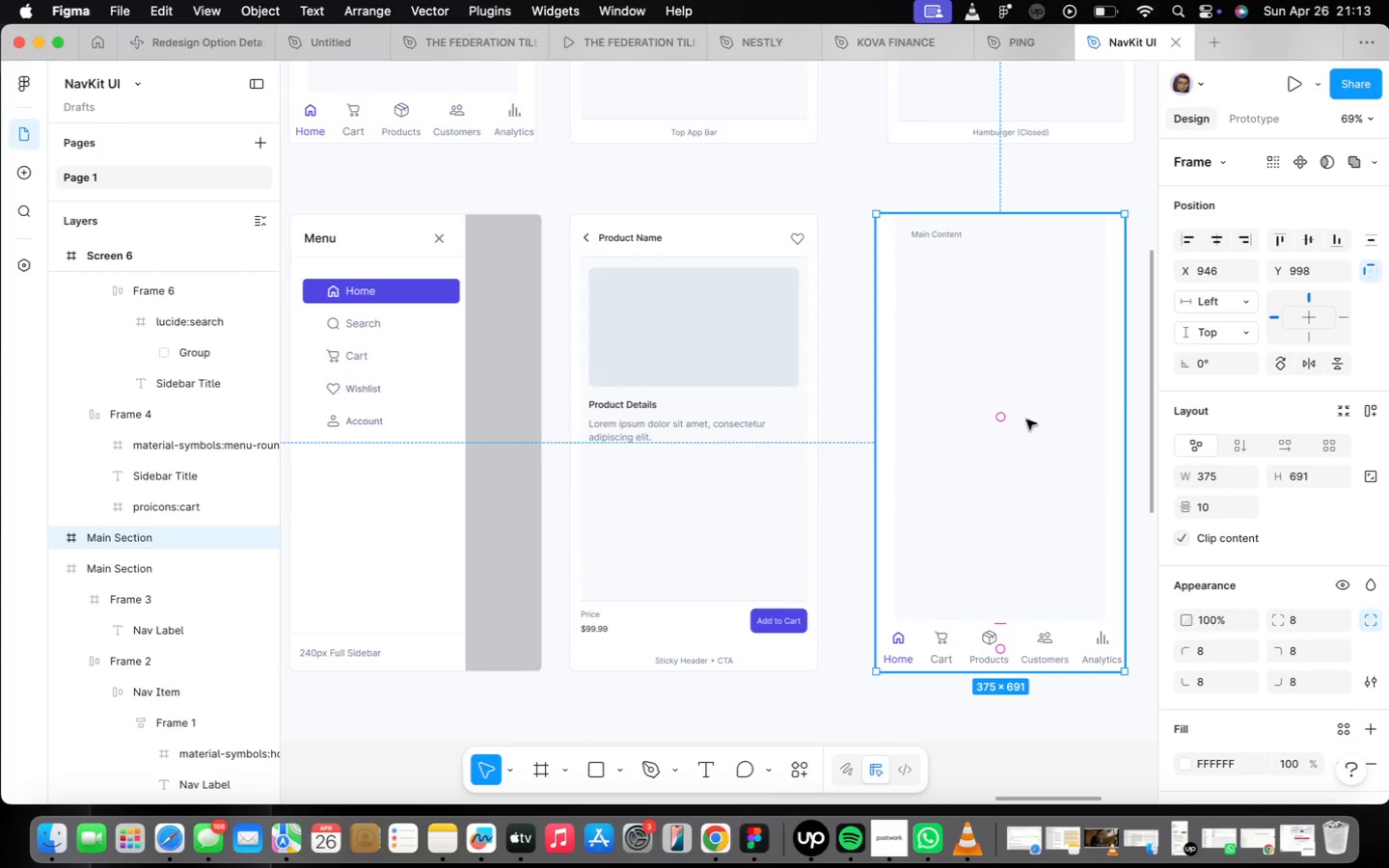 
left_click_drag(start_coordinate=[931, 453], to_coordinate=[940, 453])
 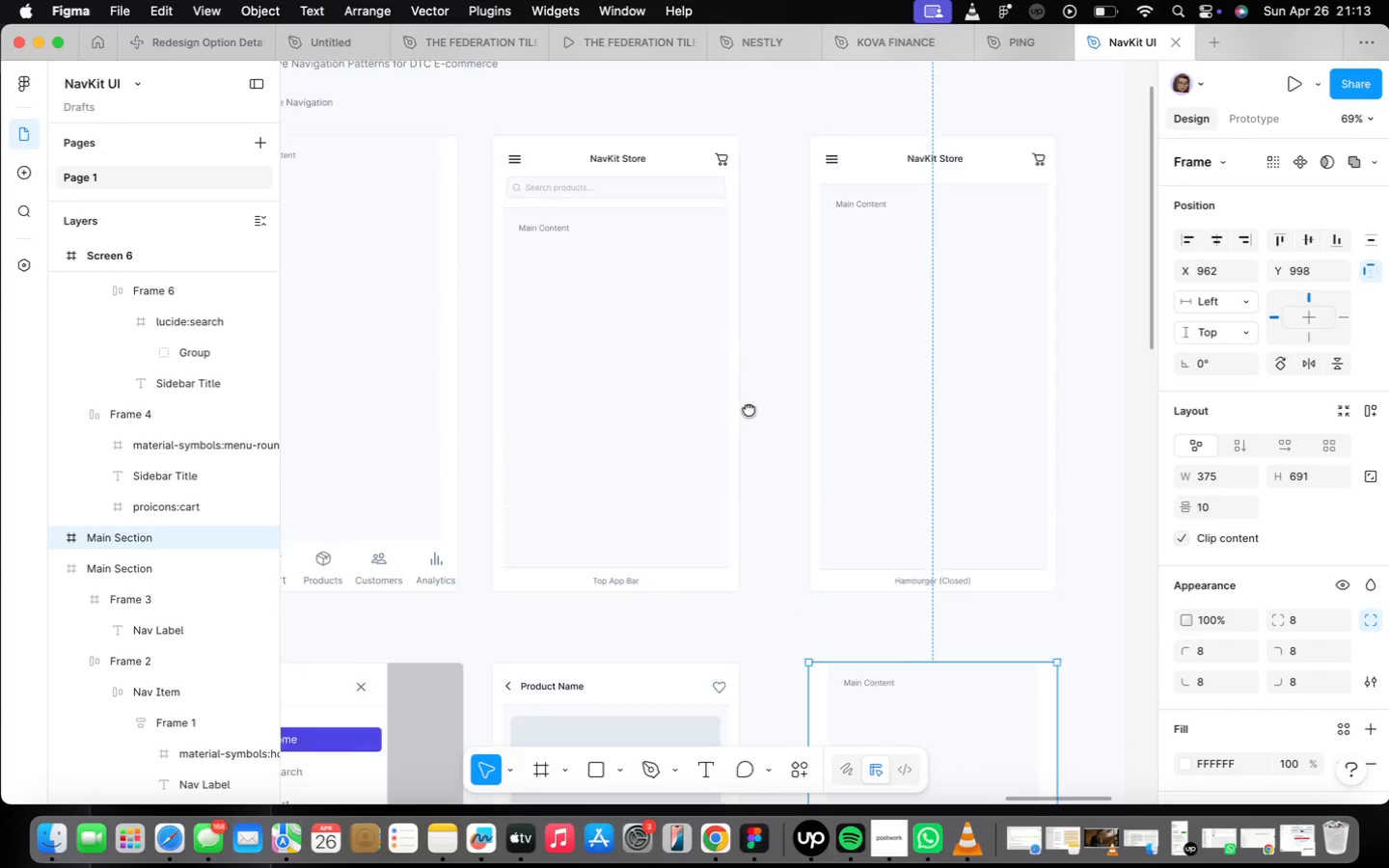 
double_click([661, 176])
 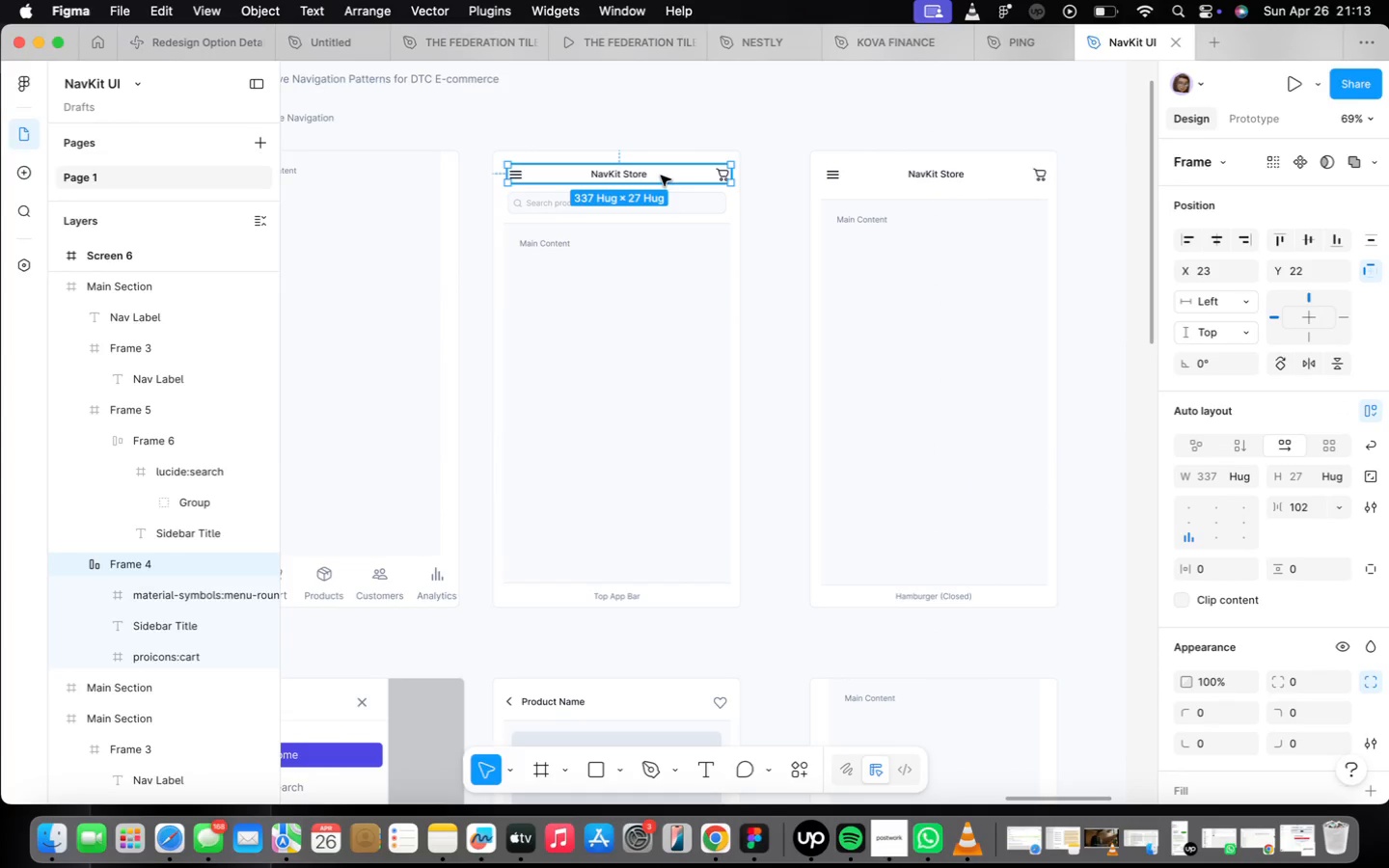 
triple_click([661, 176])
 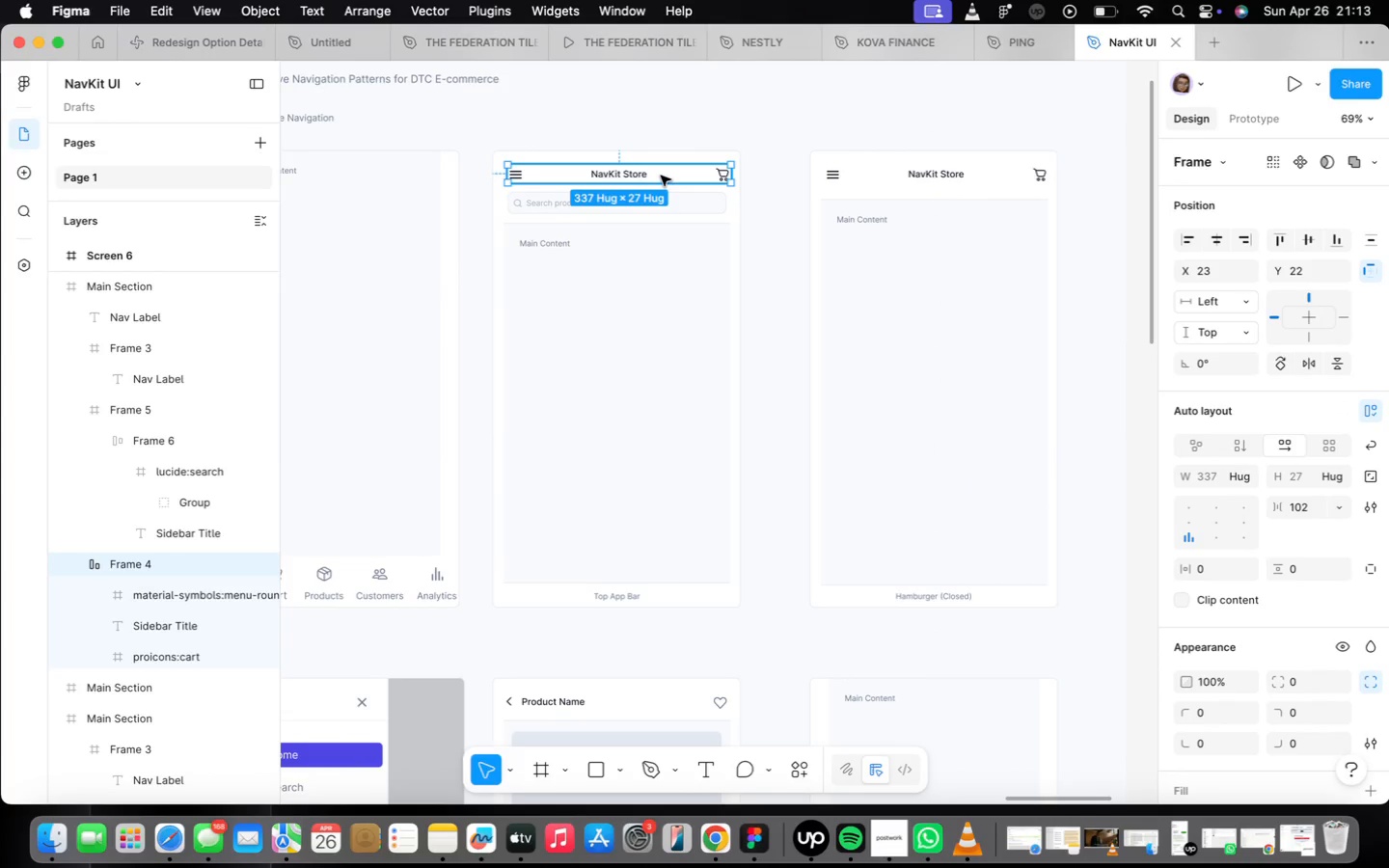 
right_click([661, 176])
 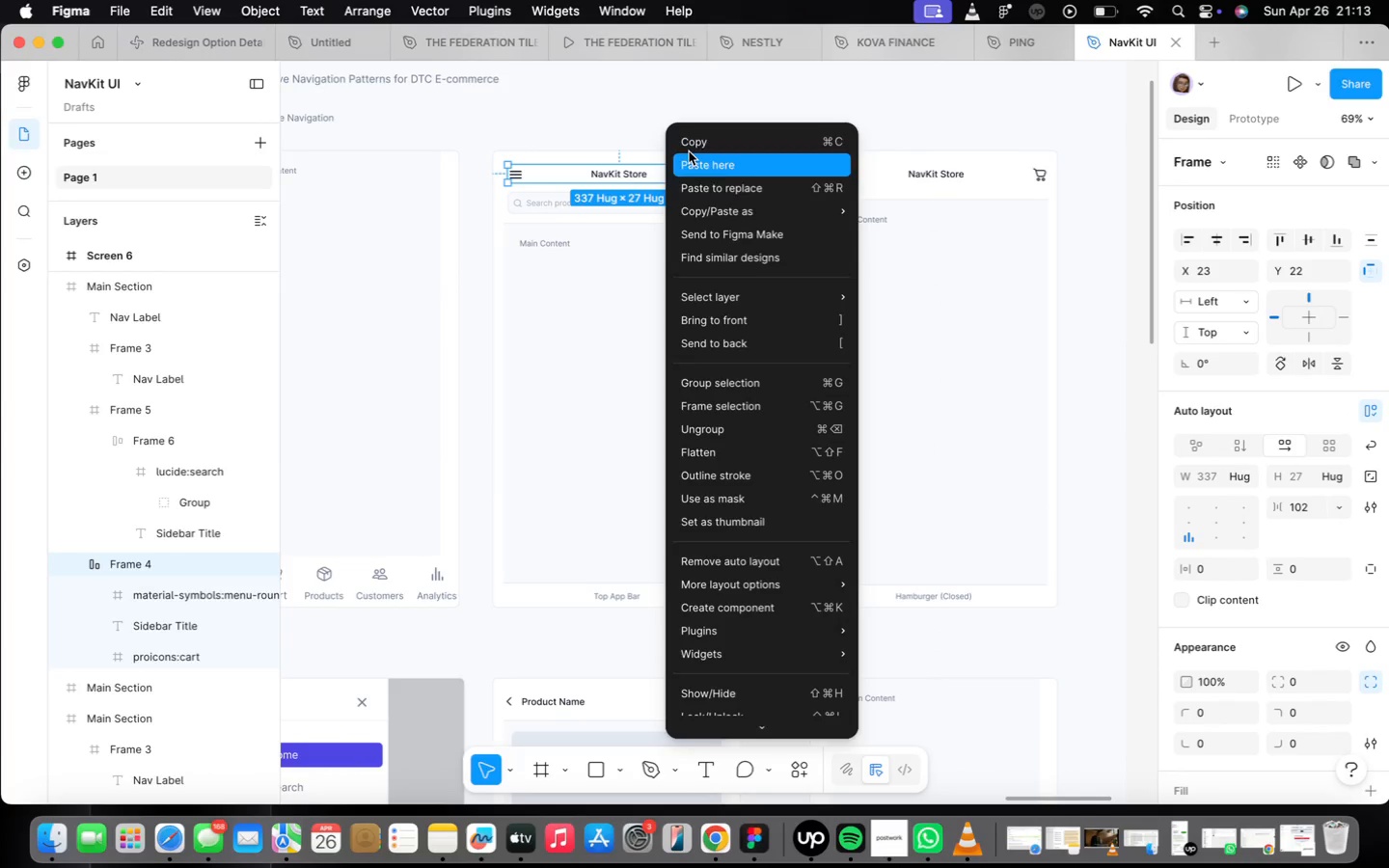 
left_click([716, 135])
 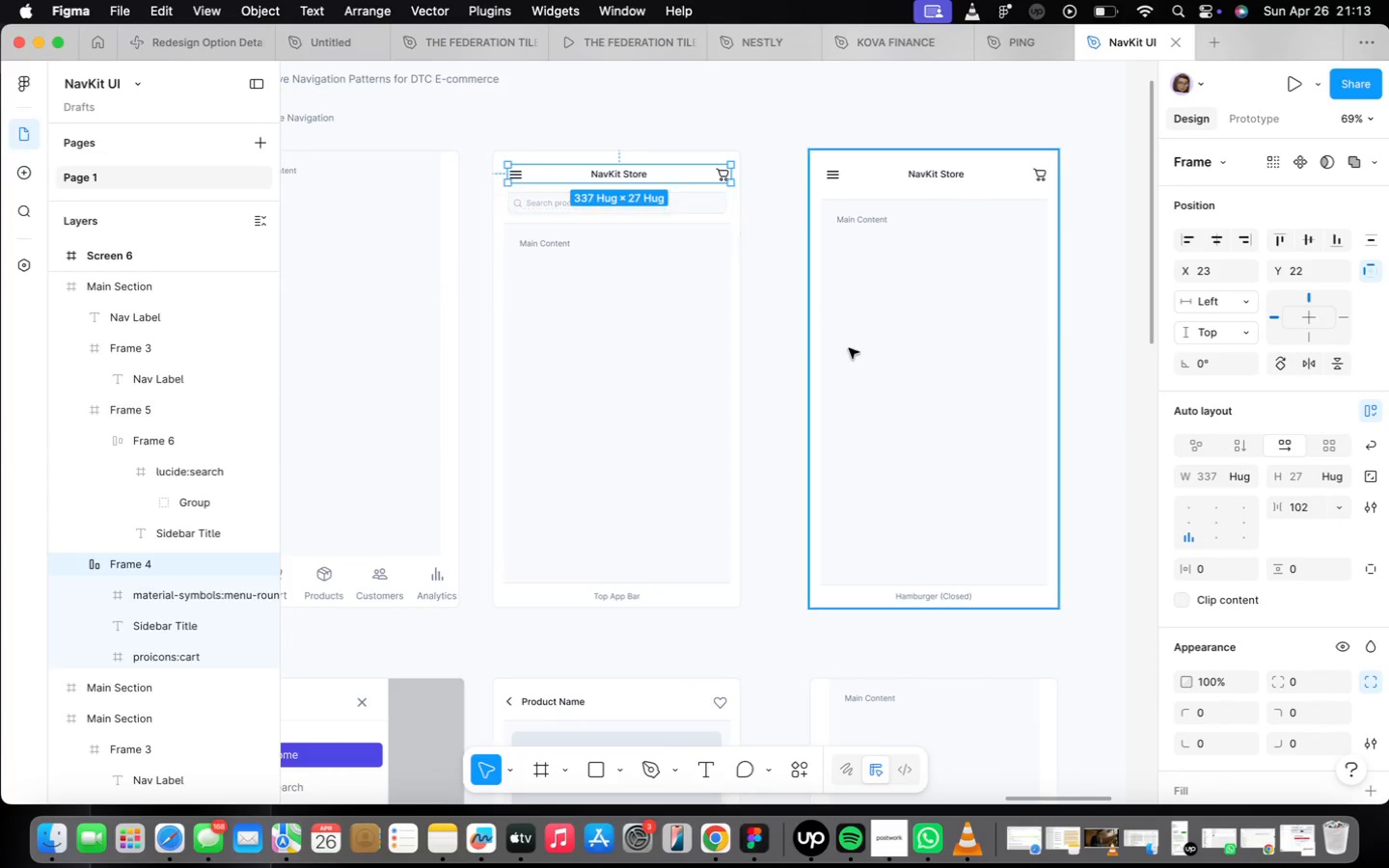 
scroll: coordinate [846, 324], scroll_direction: down, amount: 8.0
 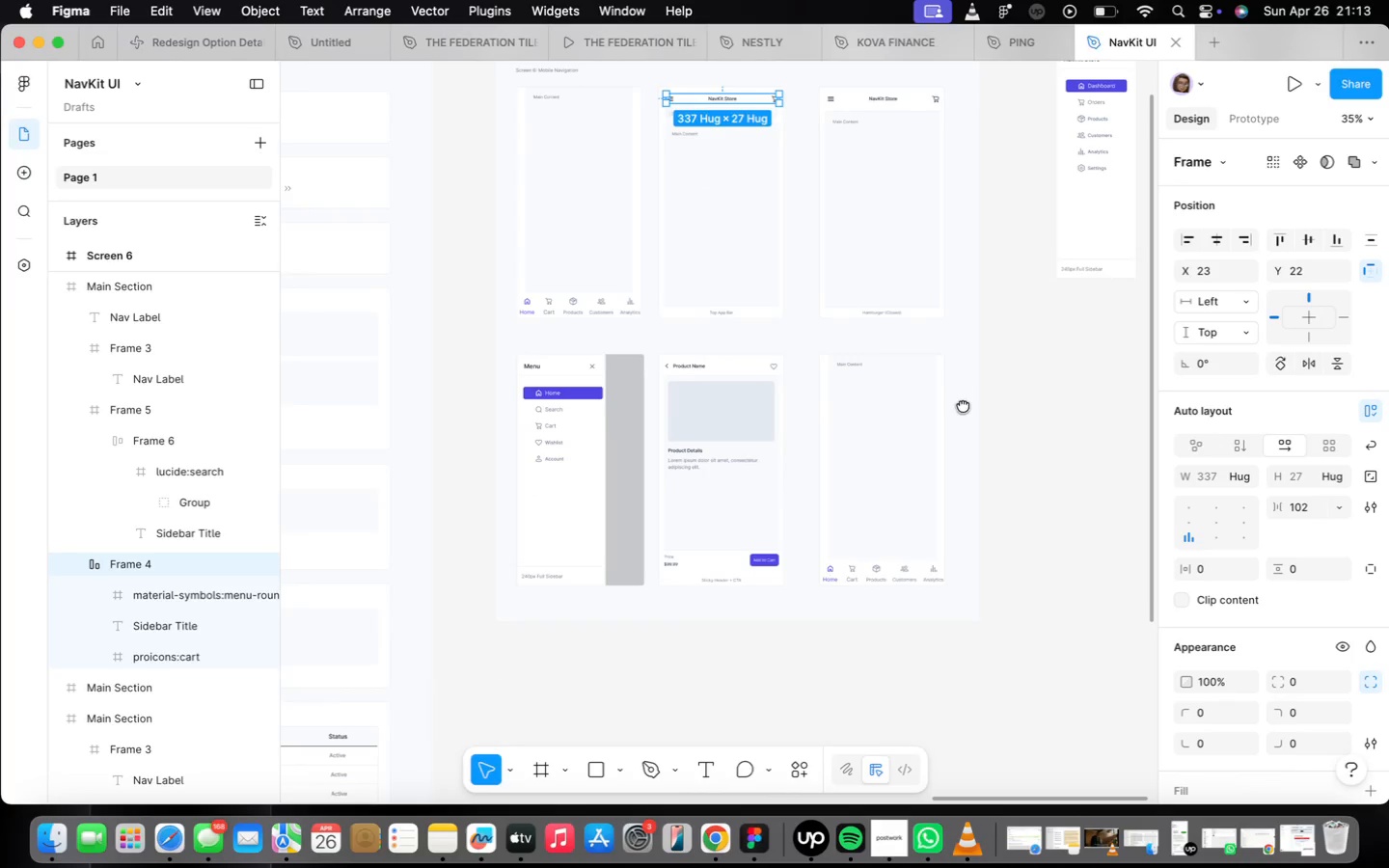 
scroll: coordinate [787, 576], scroll_direction: up, amount: 13.0
 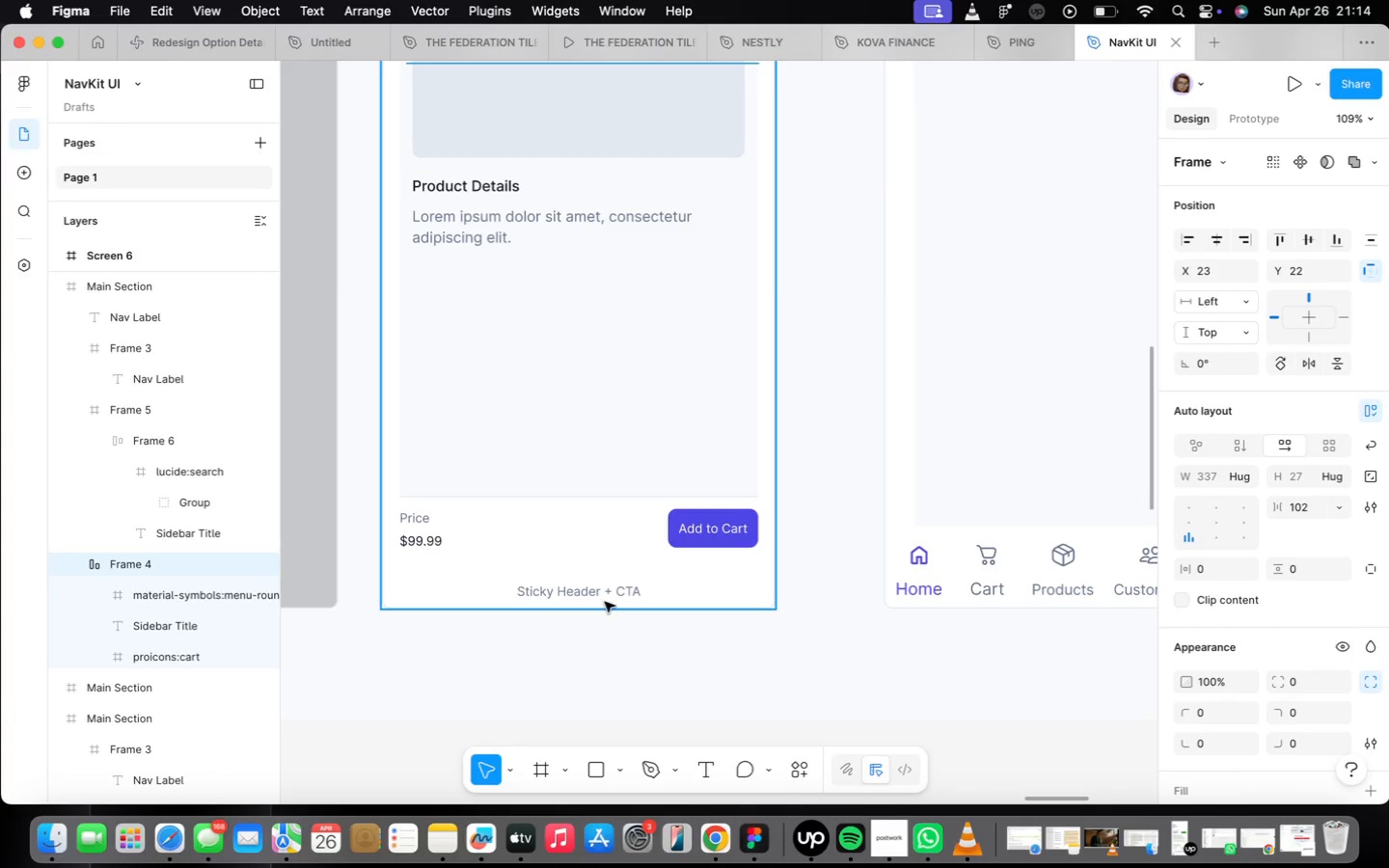 
scroll: coordinate [1007, 549], scroll_direction: down, amount: 11.0
 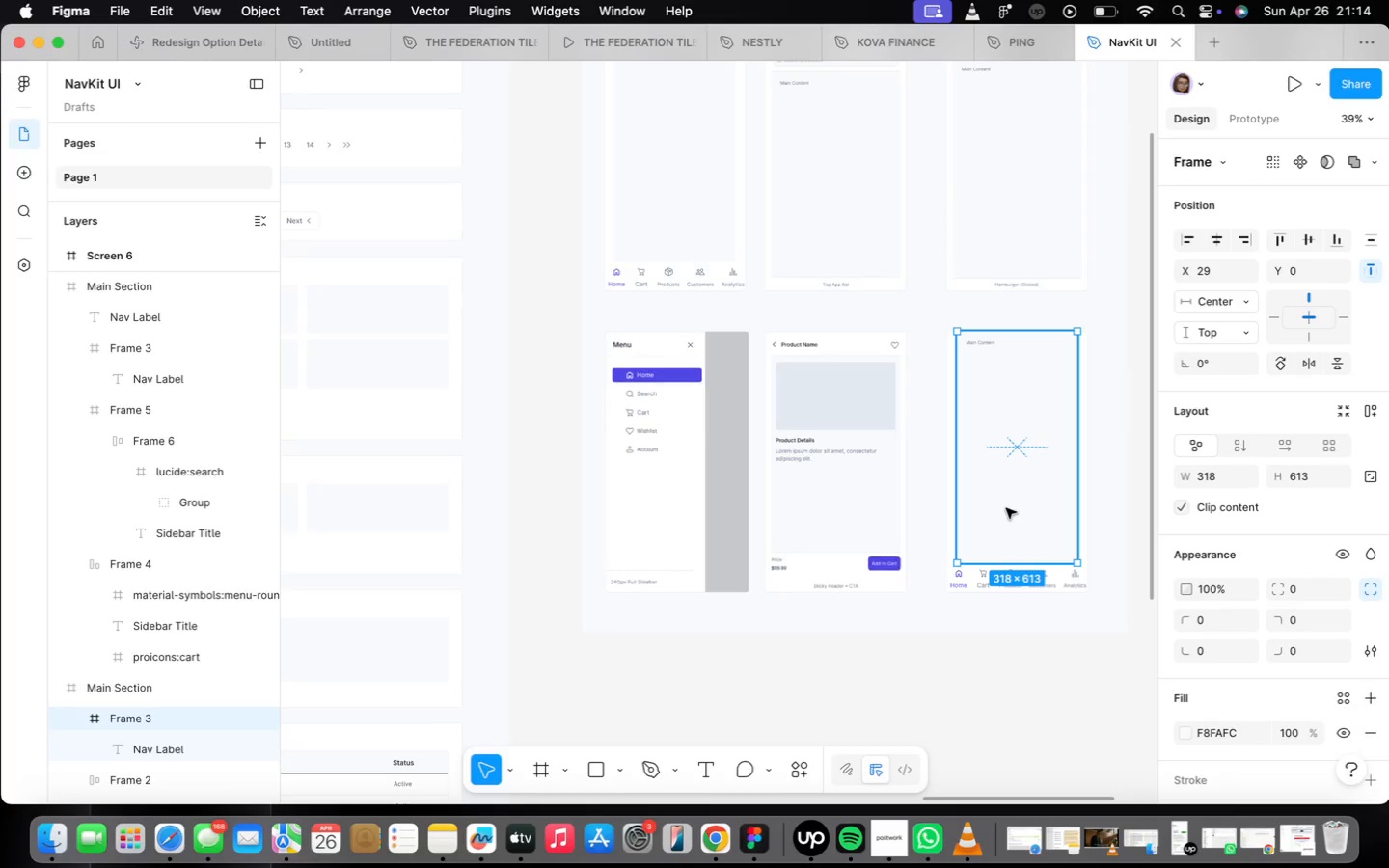 
left_click_drag(start_coordinate=[1006, 508], to_coordinate=[1092, 518])
 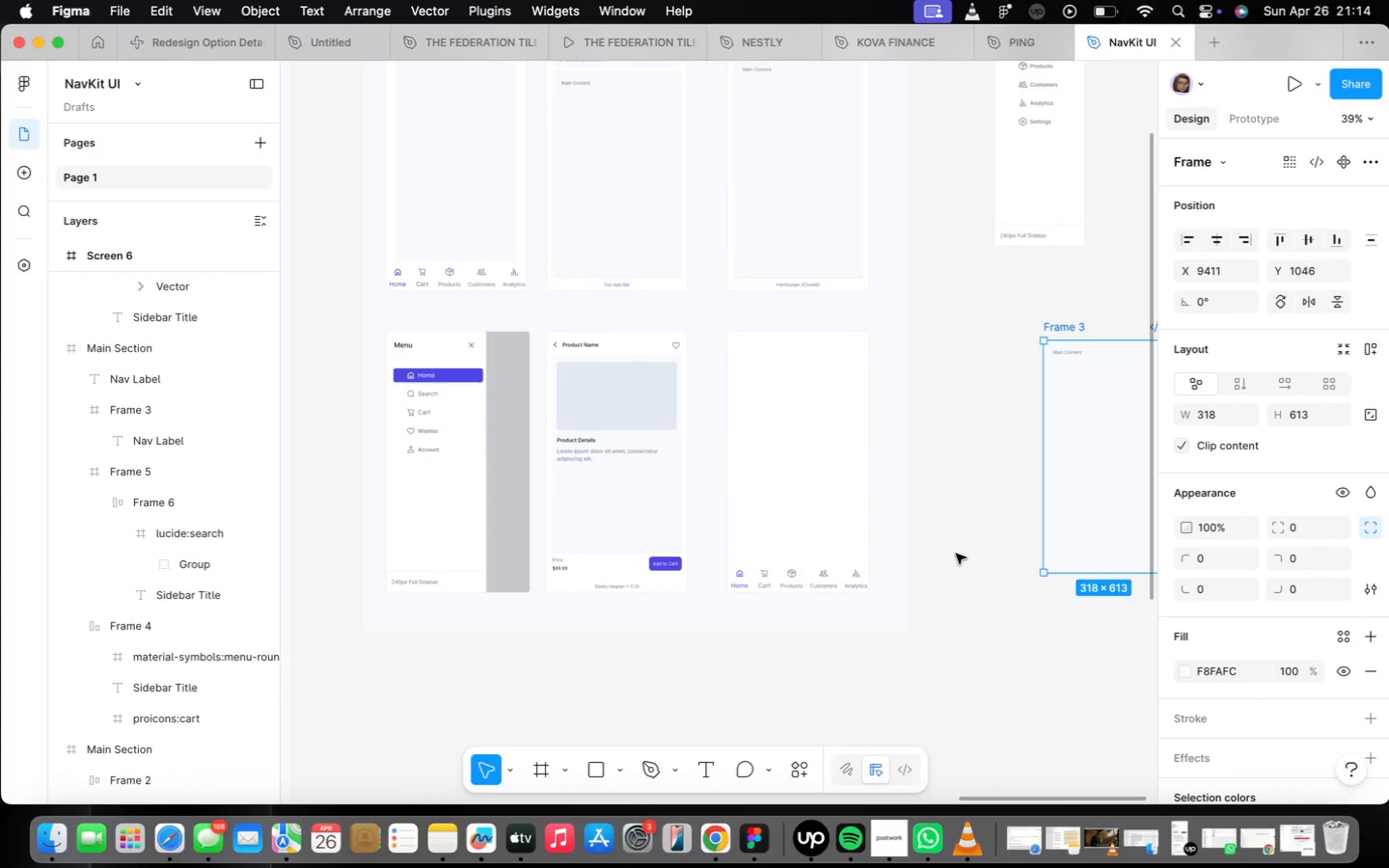 
left_click([956, 551])
 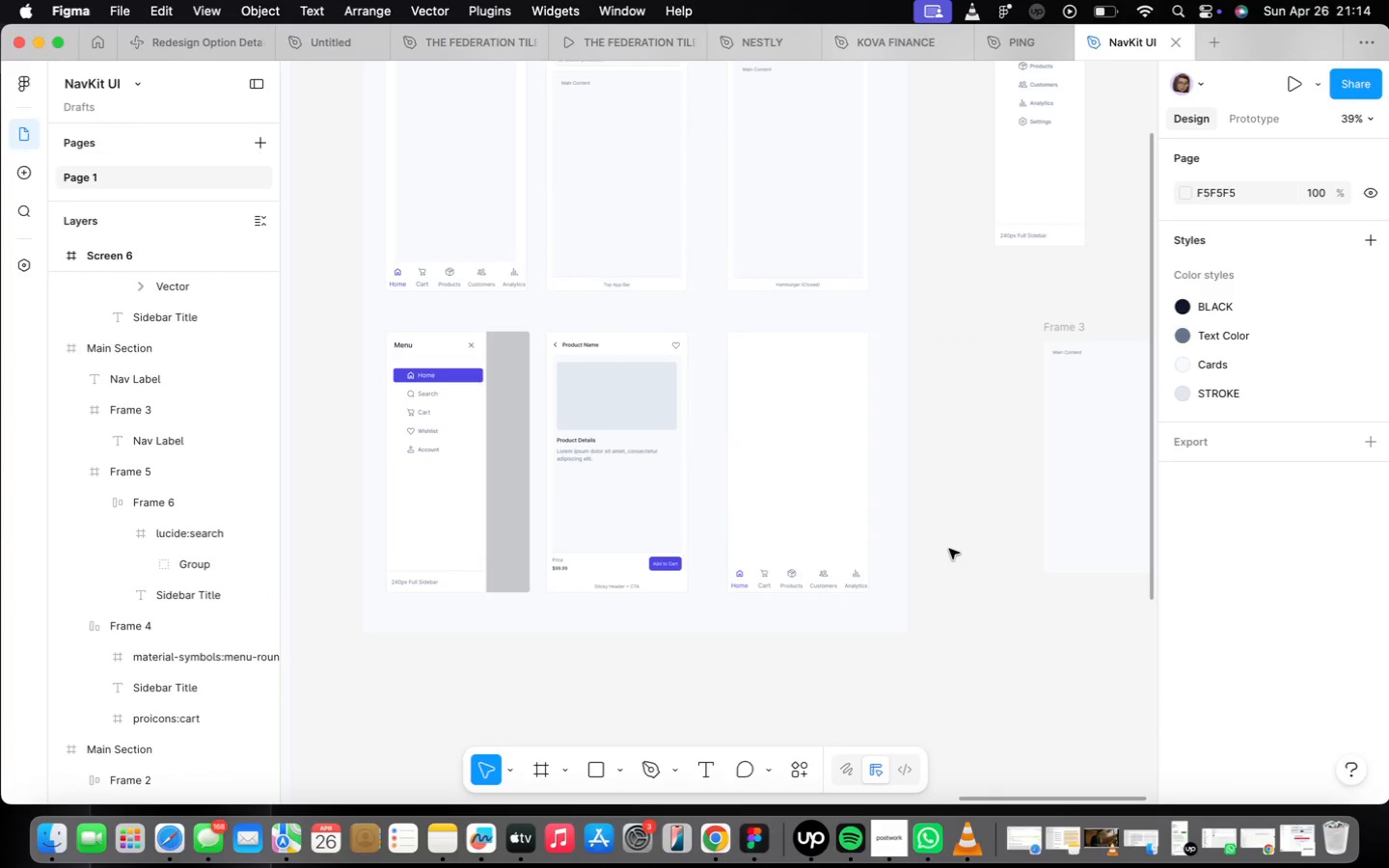 
right_click([948, 549])
 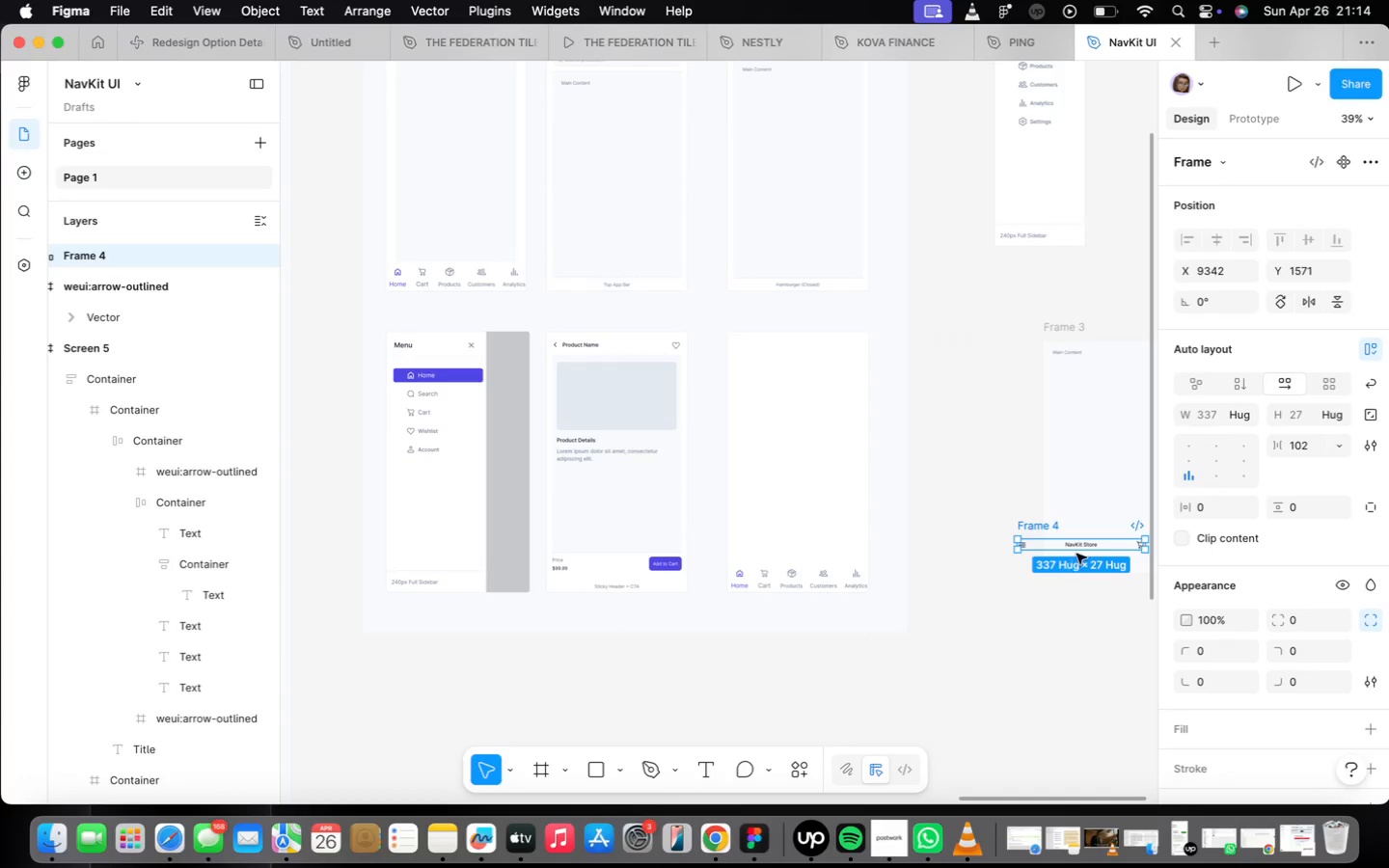 
left_click_drag(start_coordinate=[1077, 545], to_coordinate=[792, 355])
 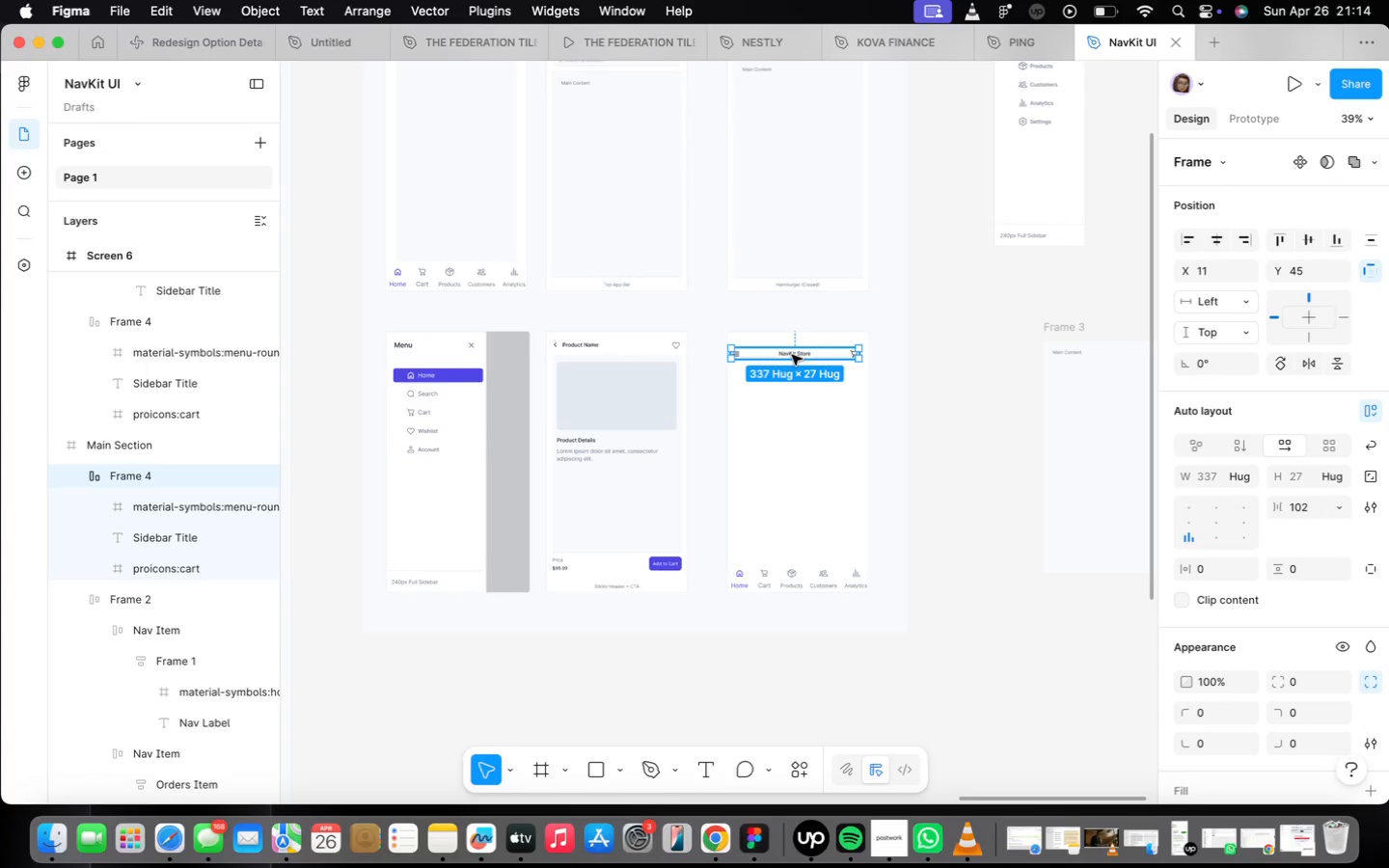 
scroll: coordinate [791, 356], scroll_direction: up, amount: 12.0
 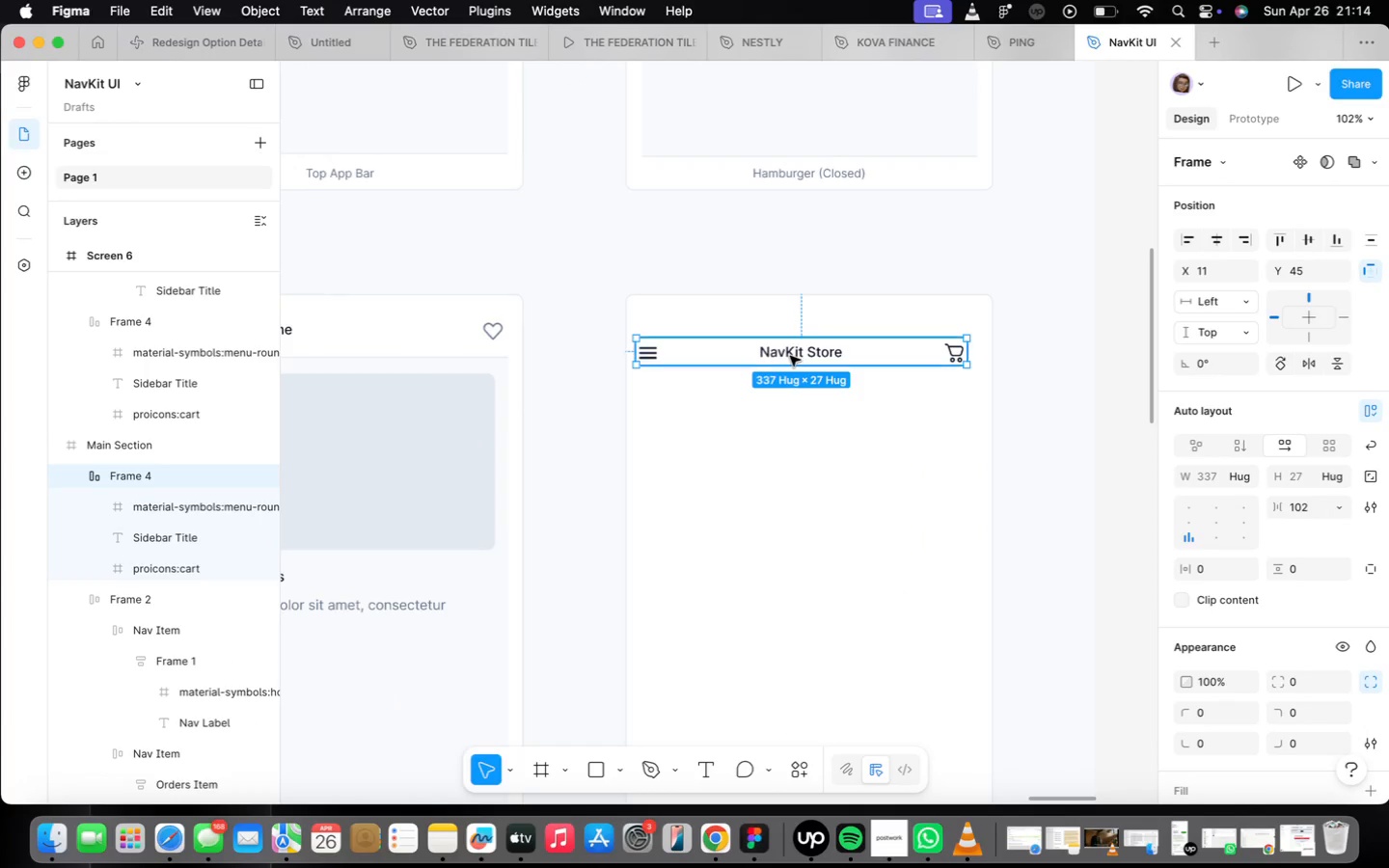 
left_click_drag(start_coordinate=[790, 356], to_coordinate=[799, 337])
 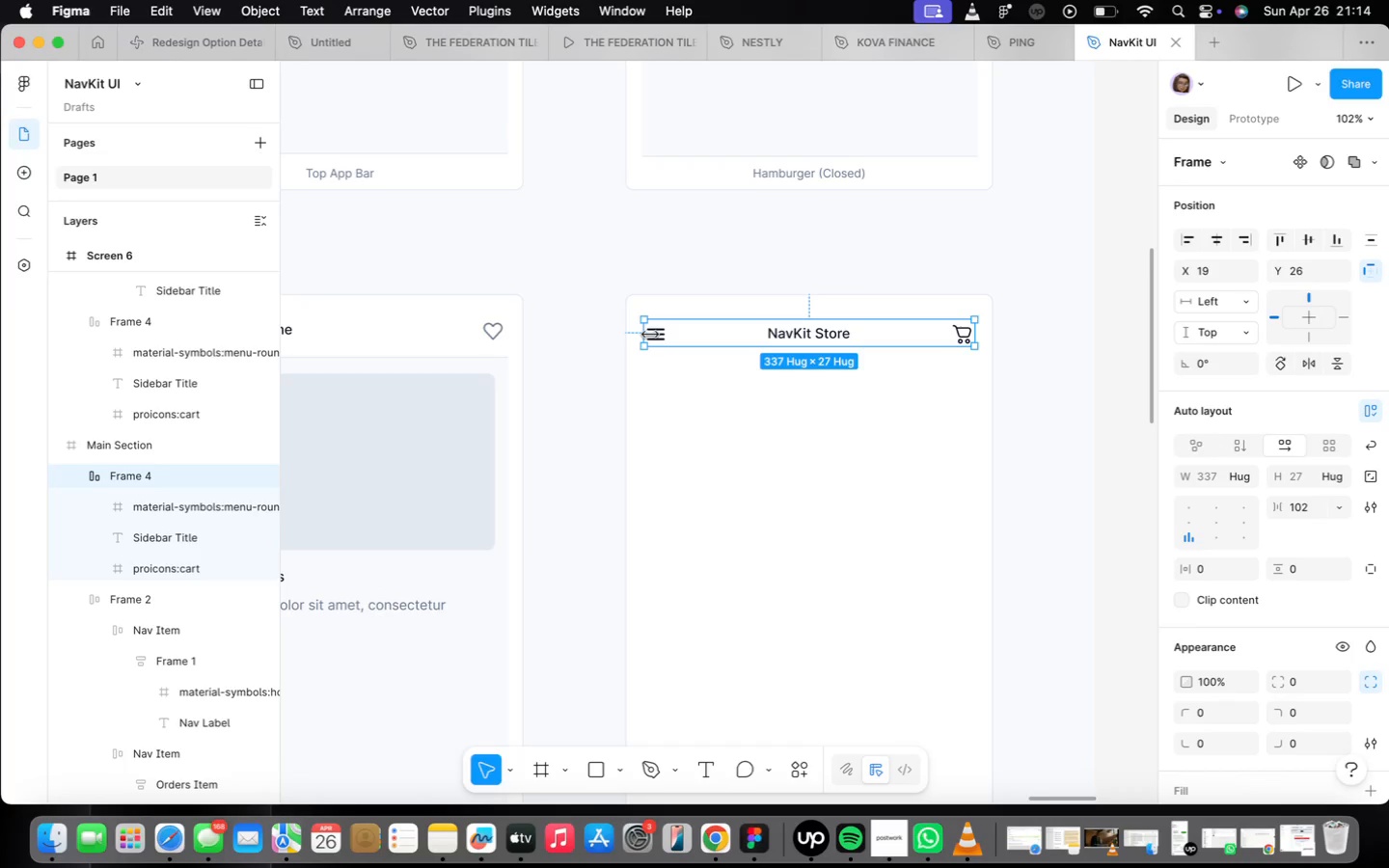 
double_click([653, 333])
 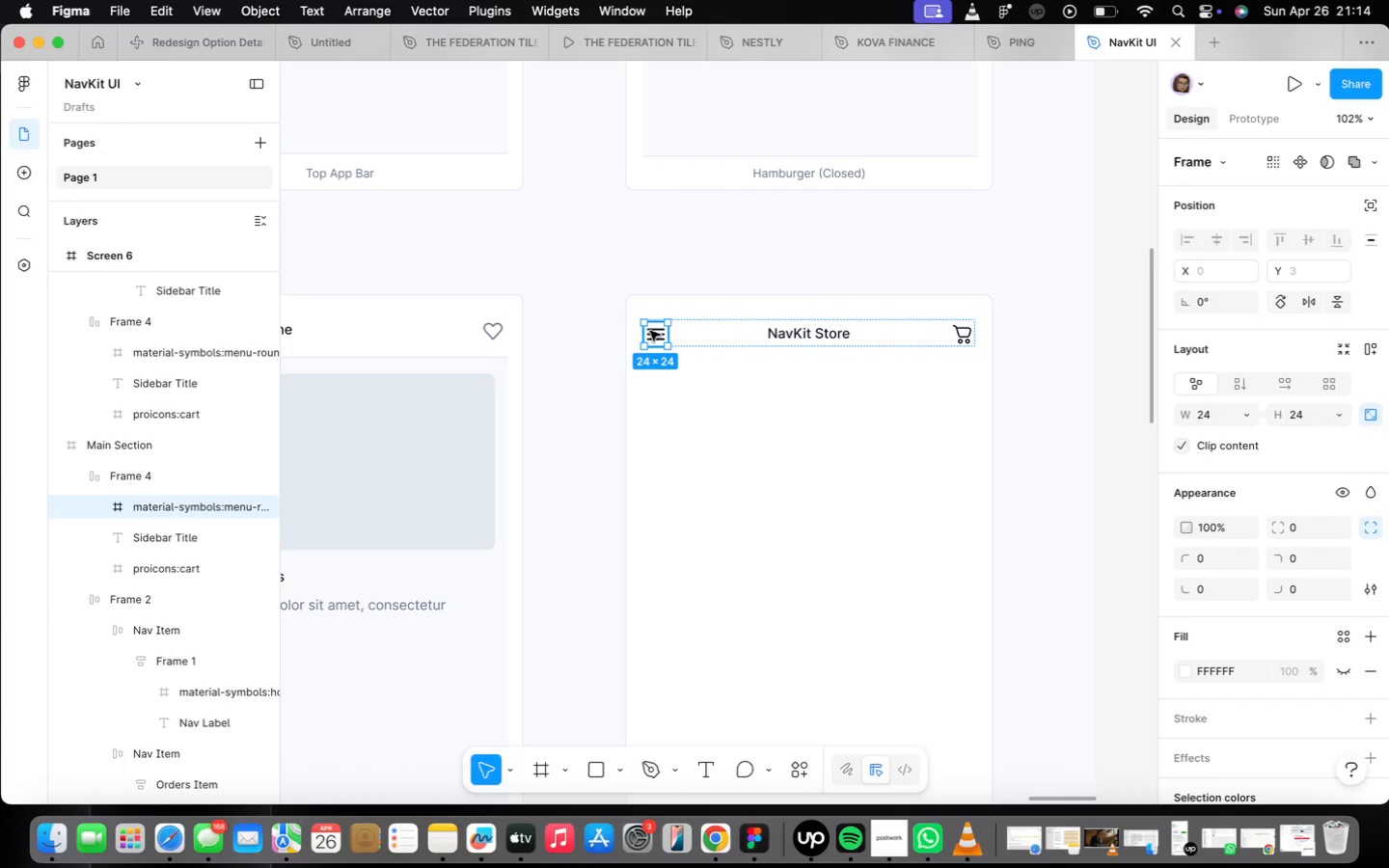 
key(Backspace)
 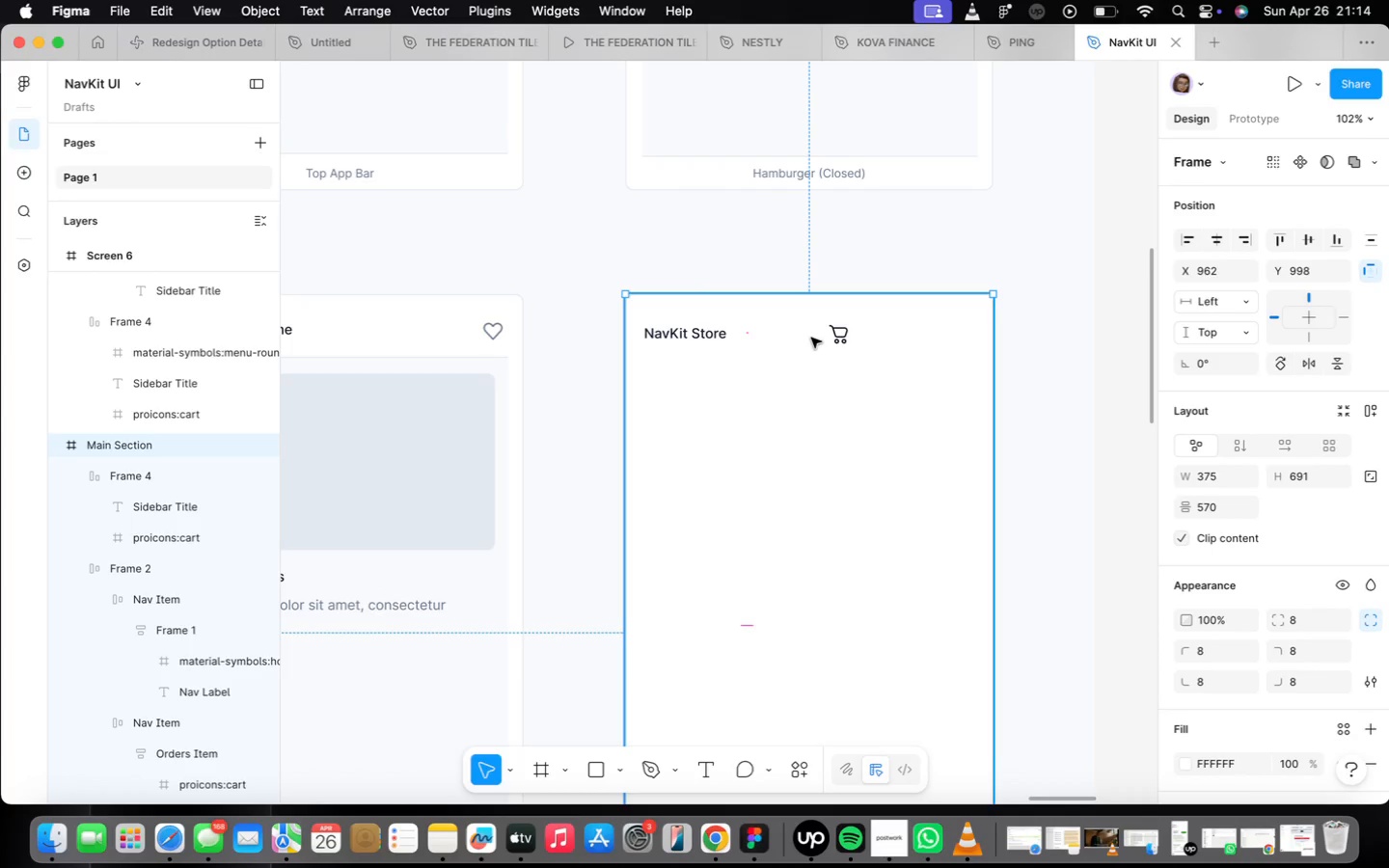 
double_click([834, 332])
 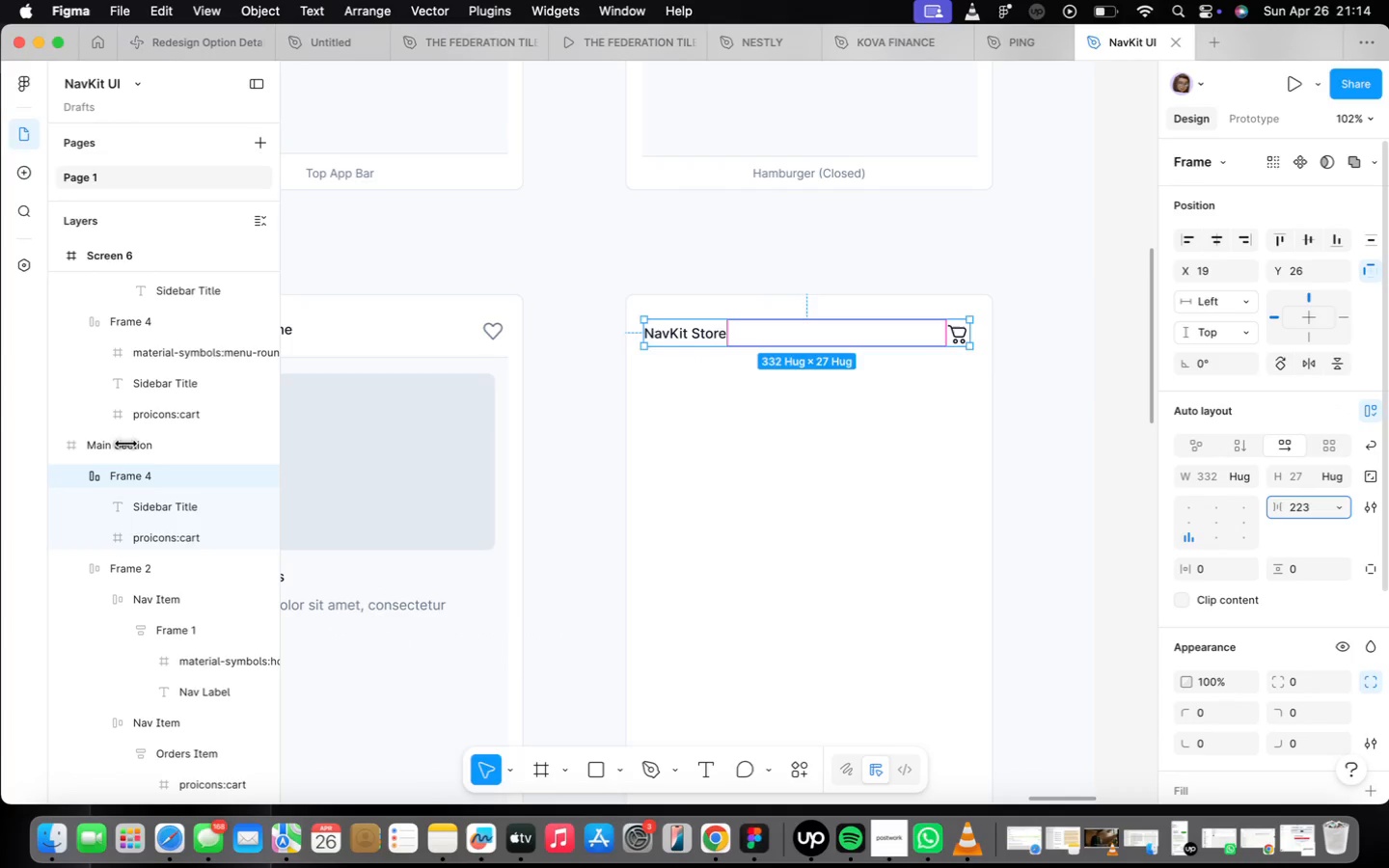 
left_click([957, 335])
 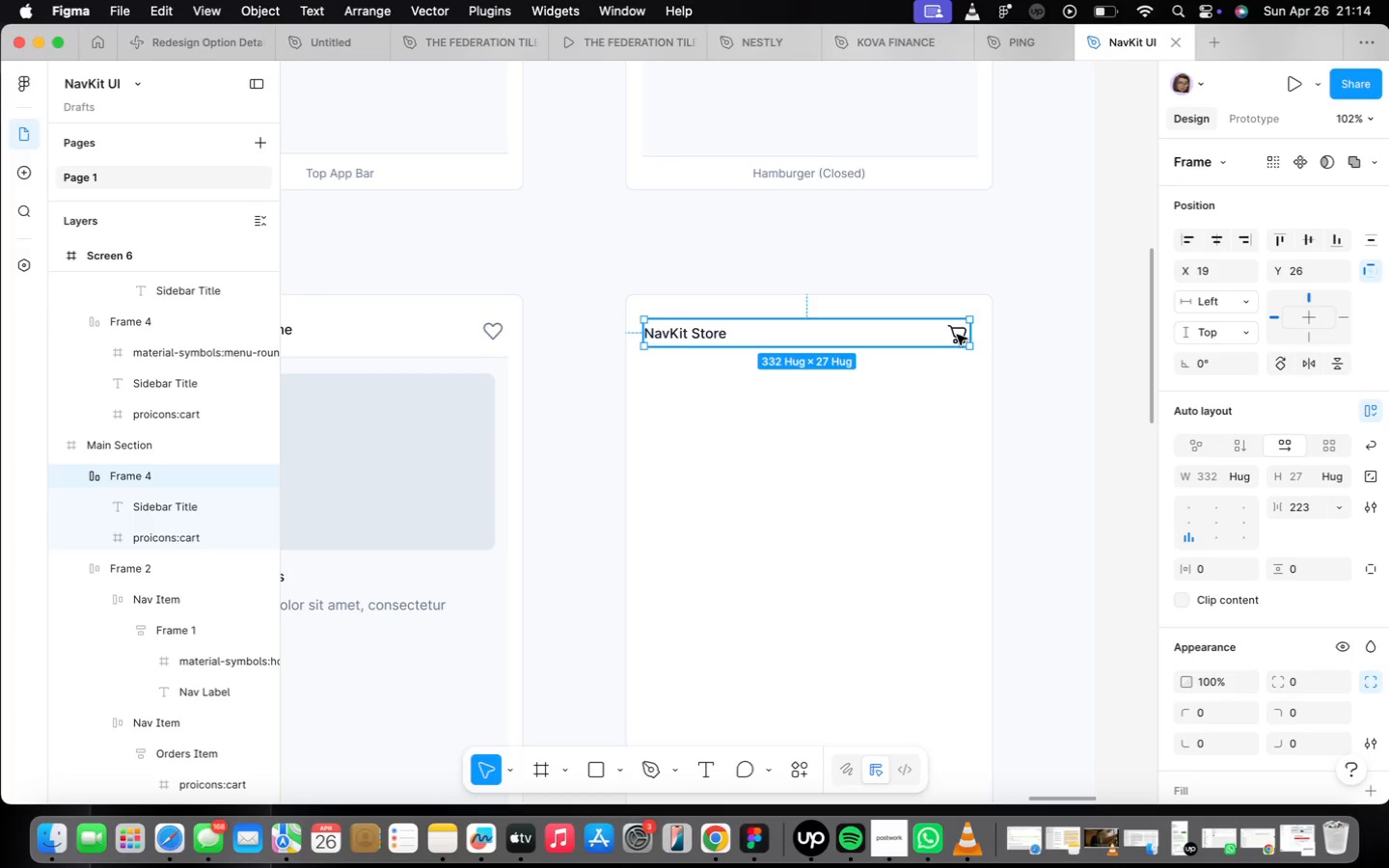 
double_click([957, 335])
 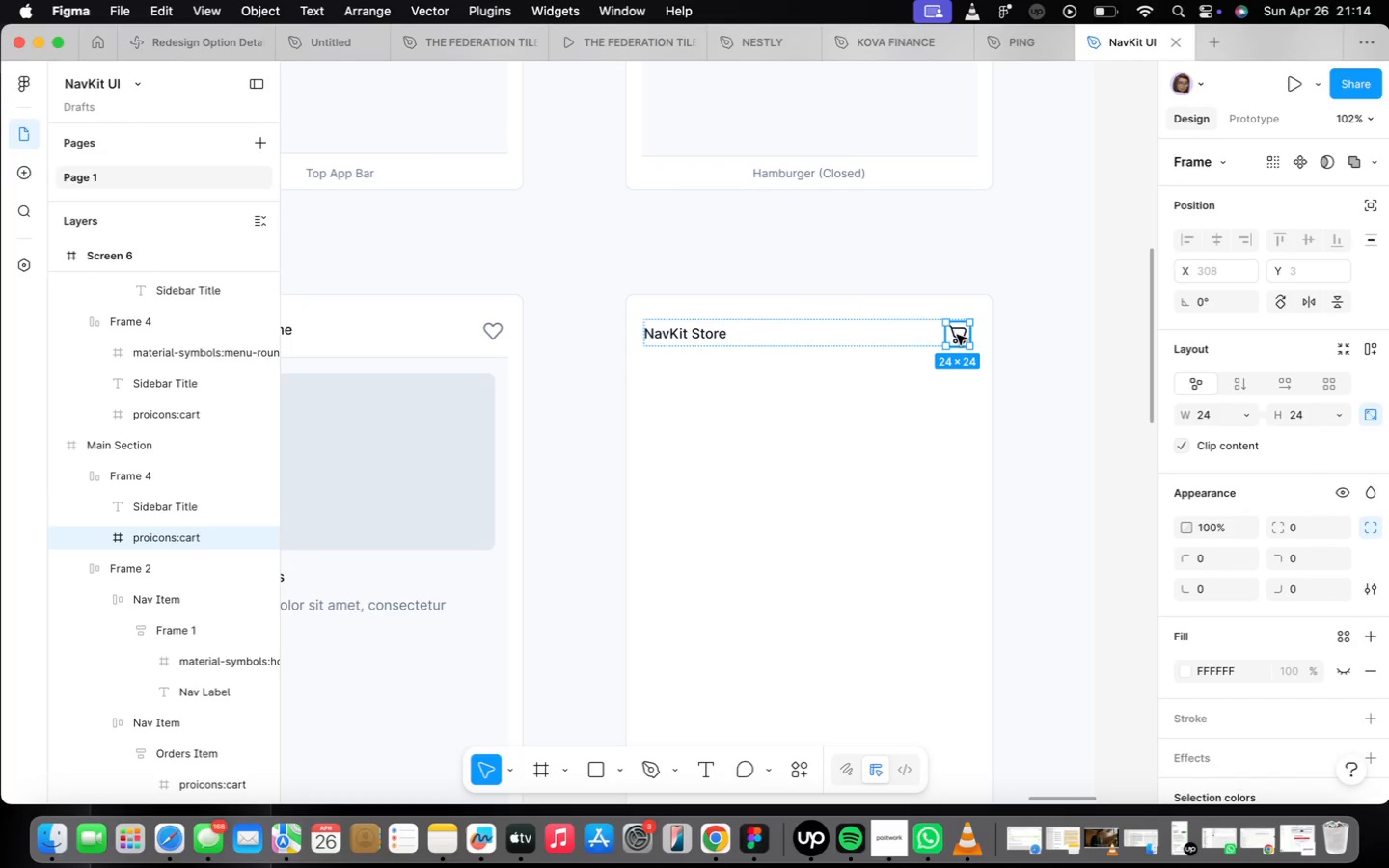 
right_click([957, 335])
 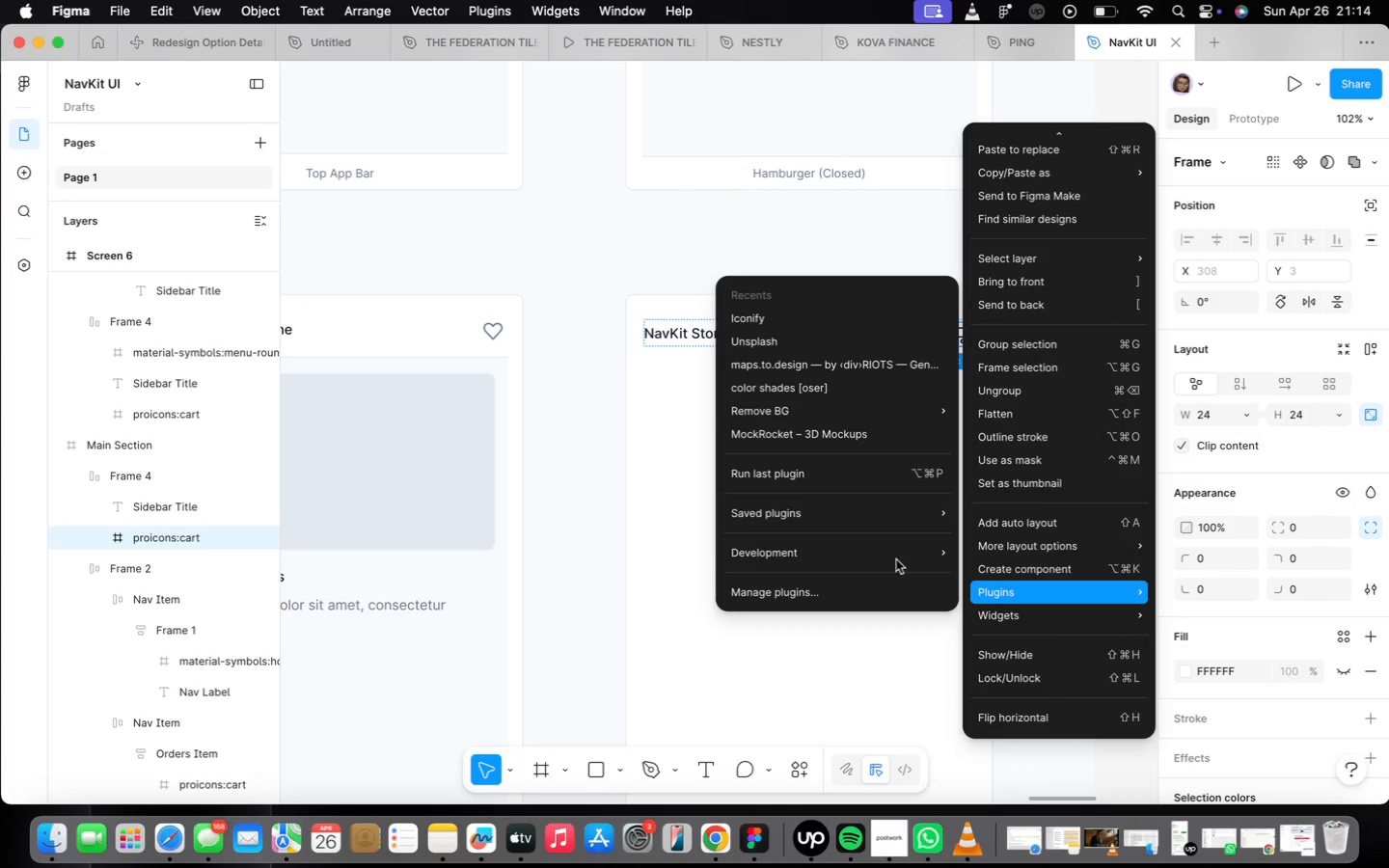 
left_click([831, 315])
 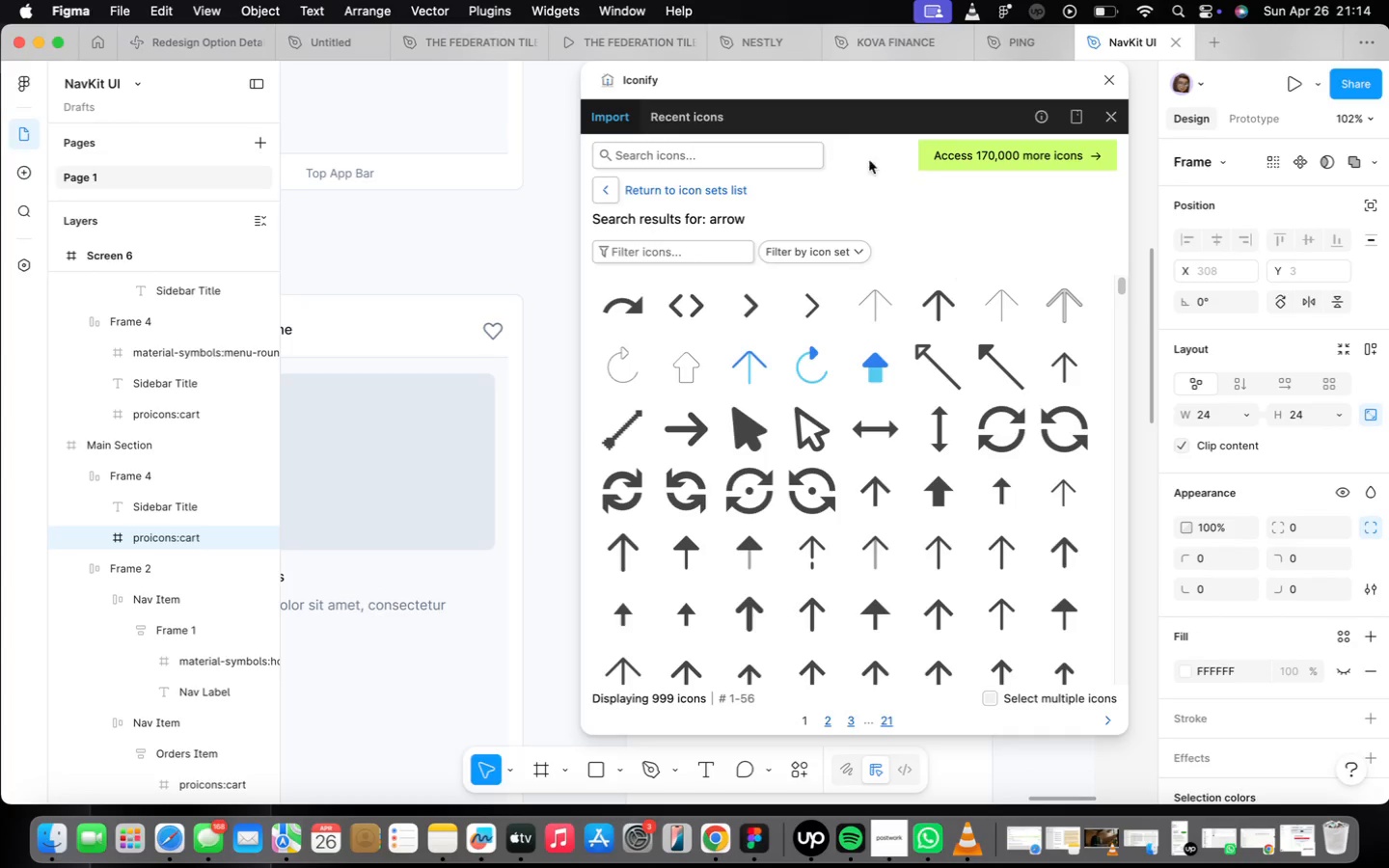 
left_click([780, 156])
 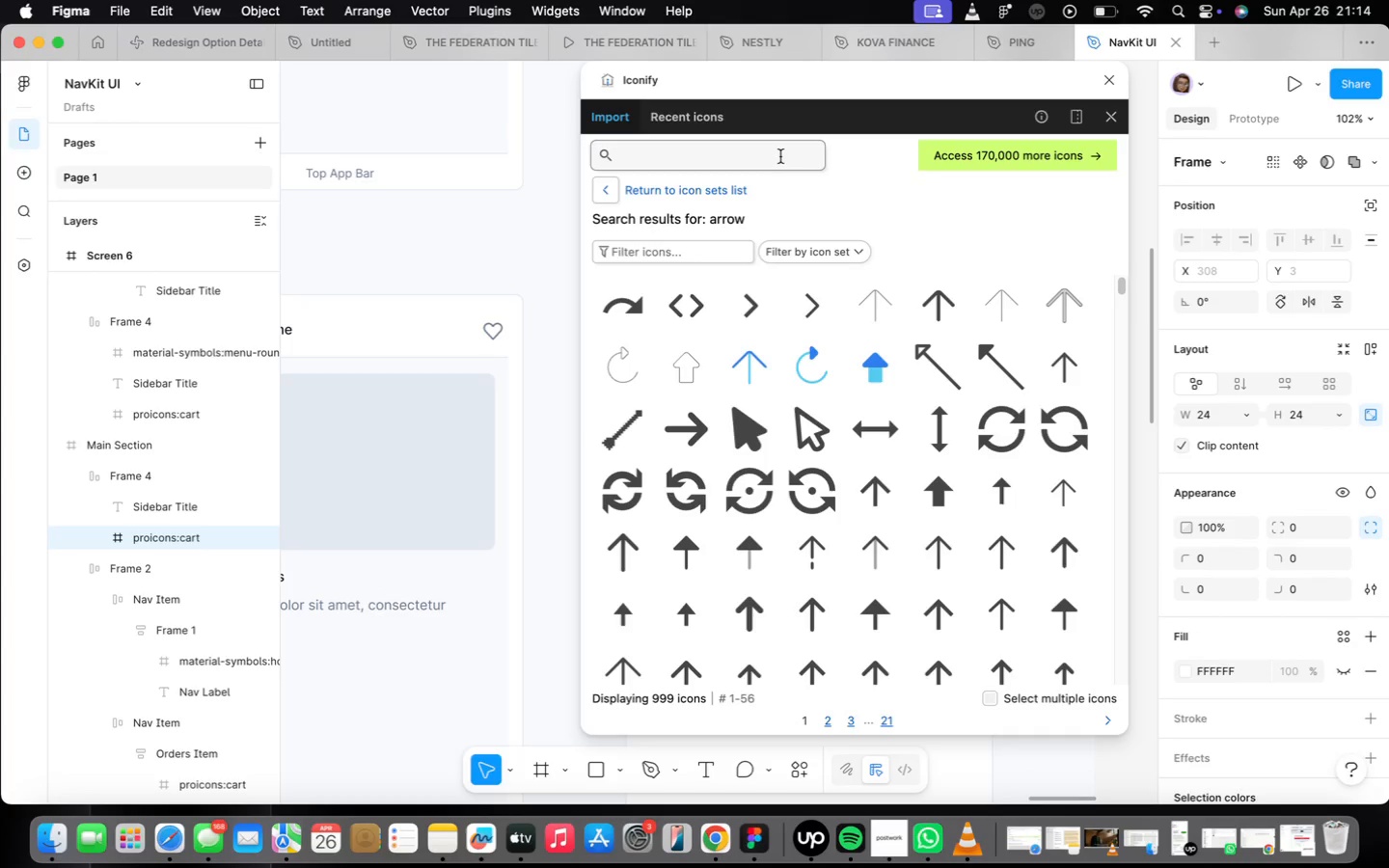 
type(notif)
 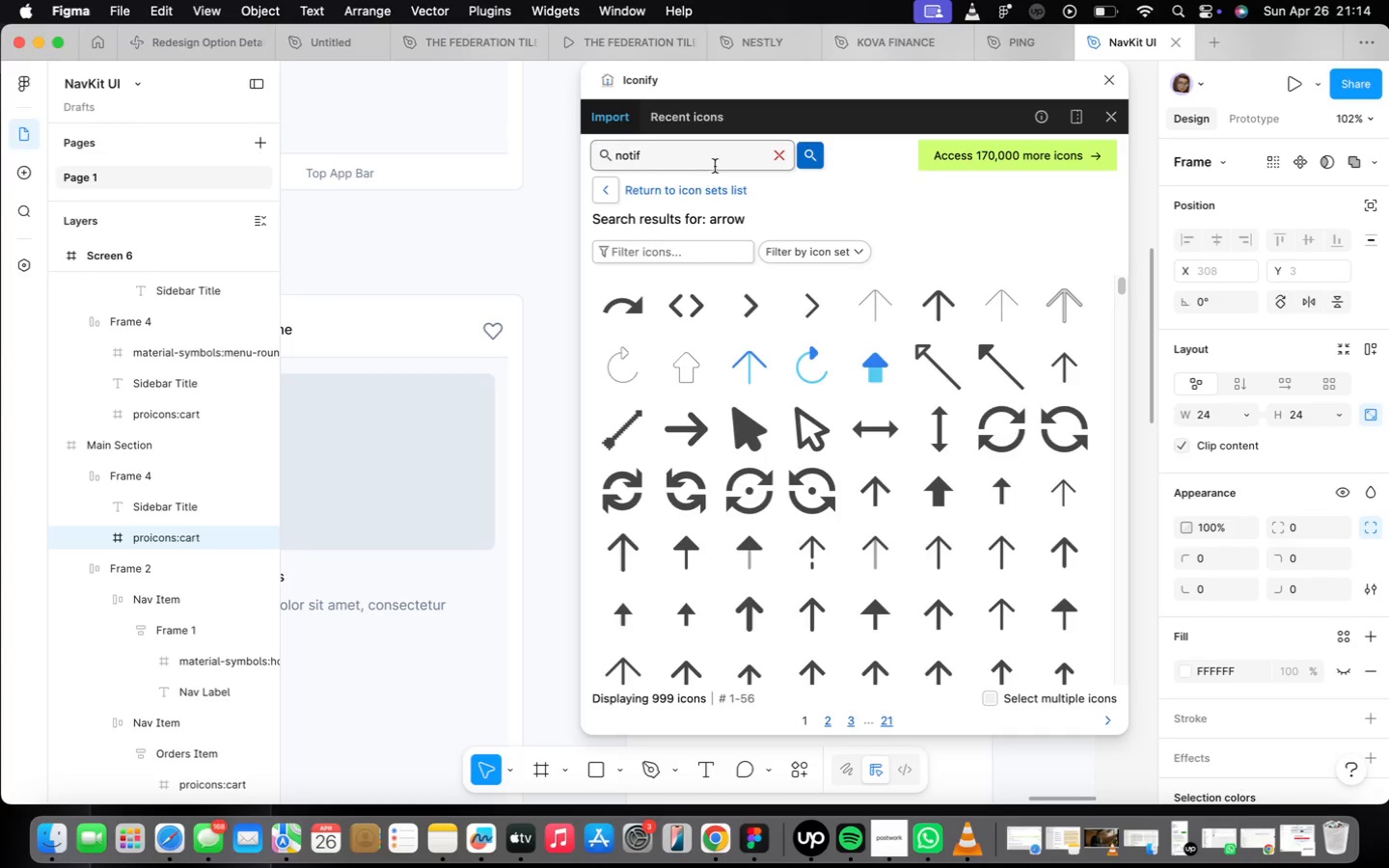 
left_click([701, 159])
 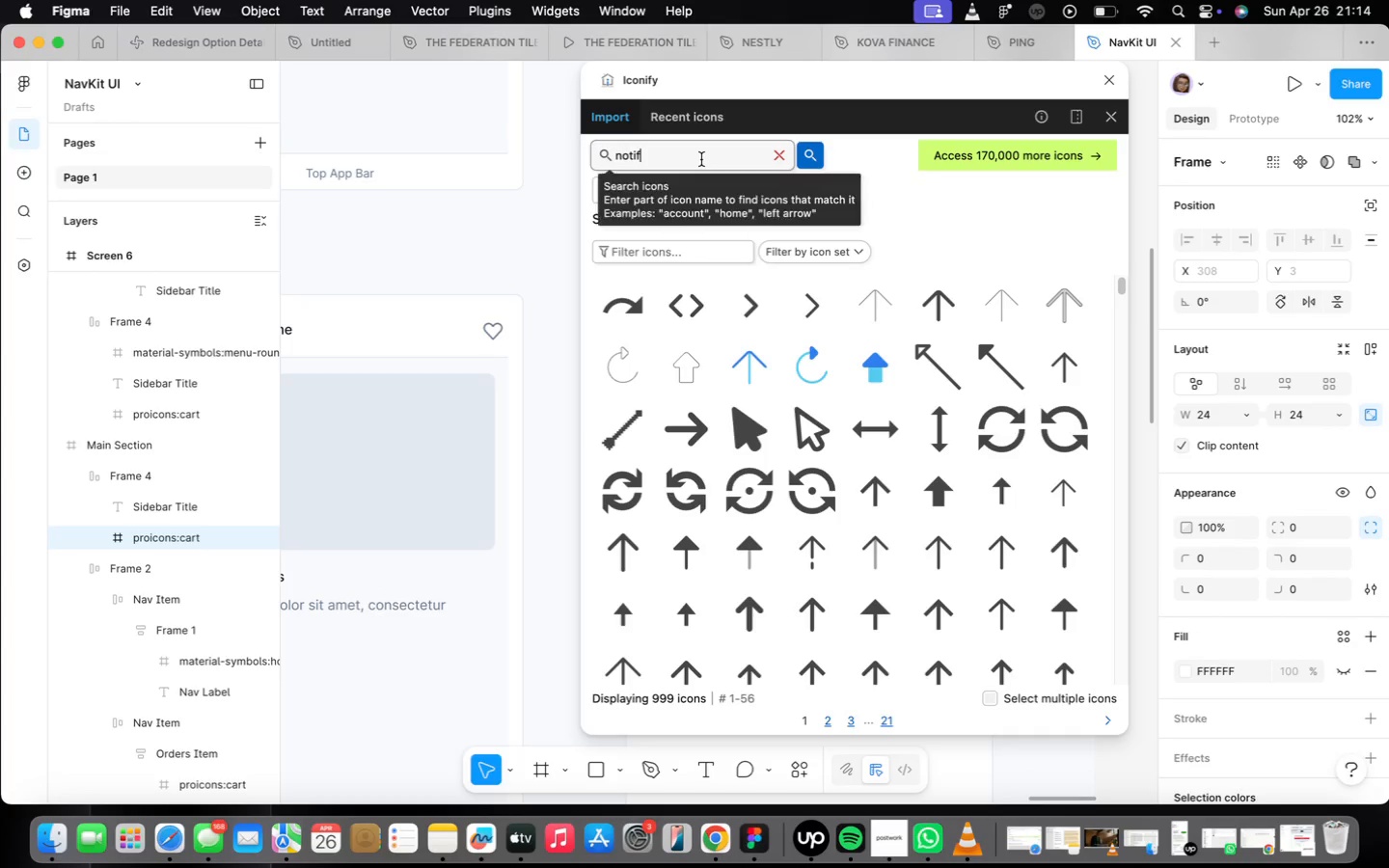 
key(I)
 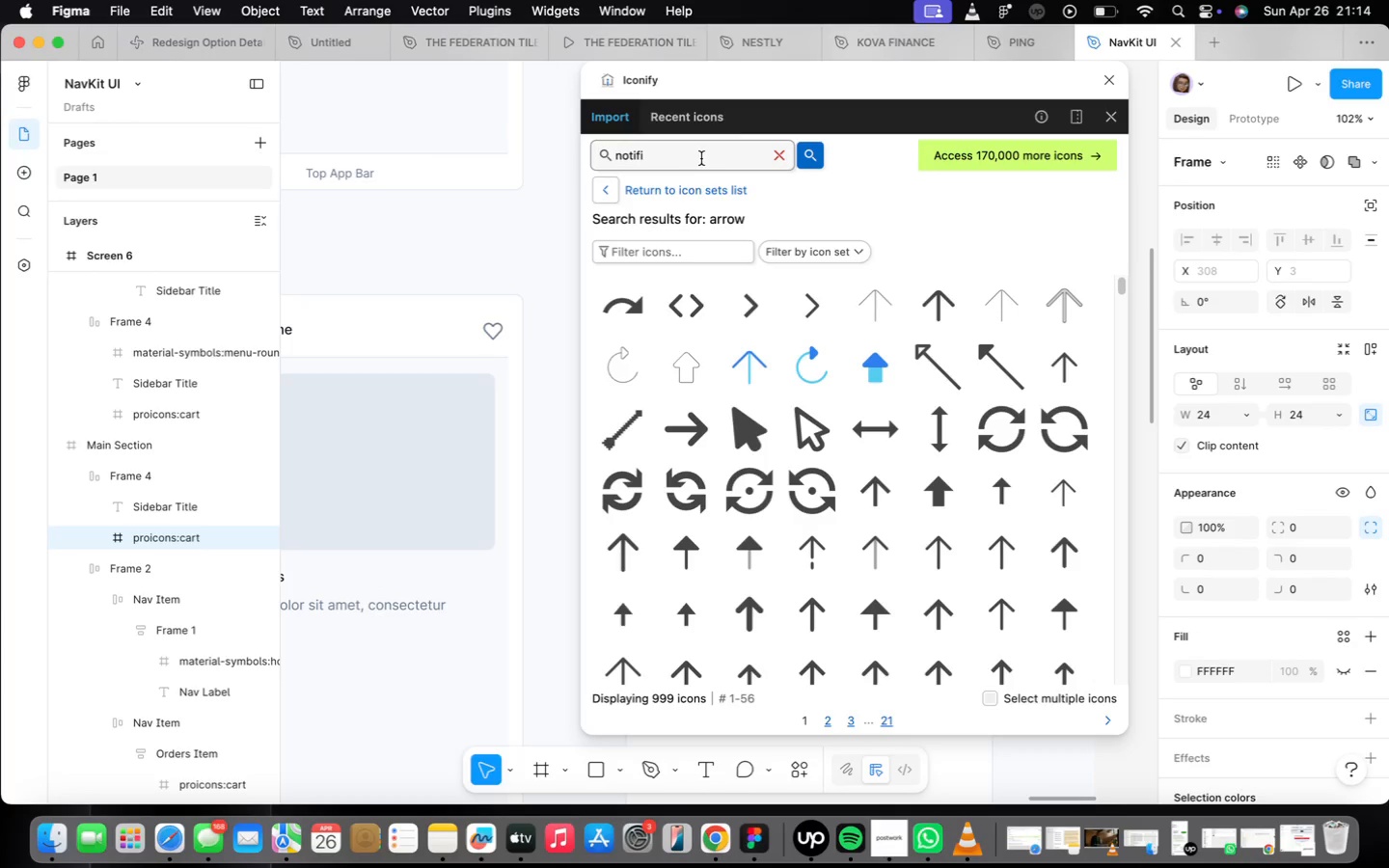 
type(cation)
 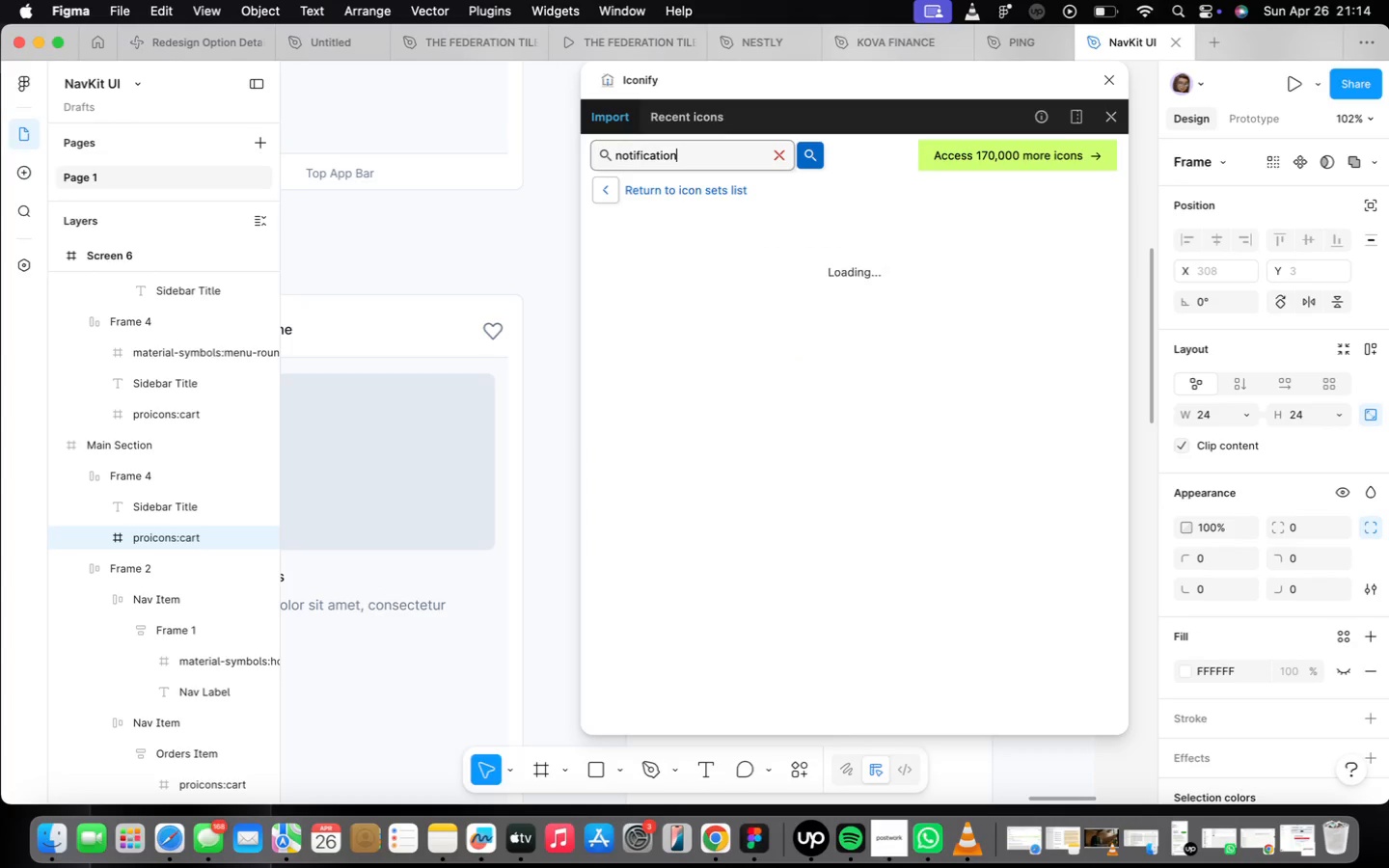 
key(Enter)
 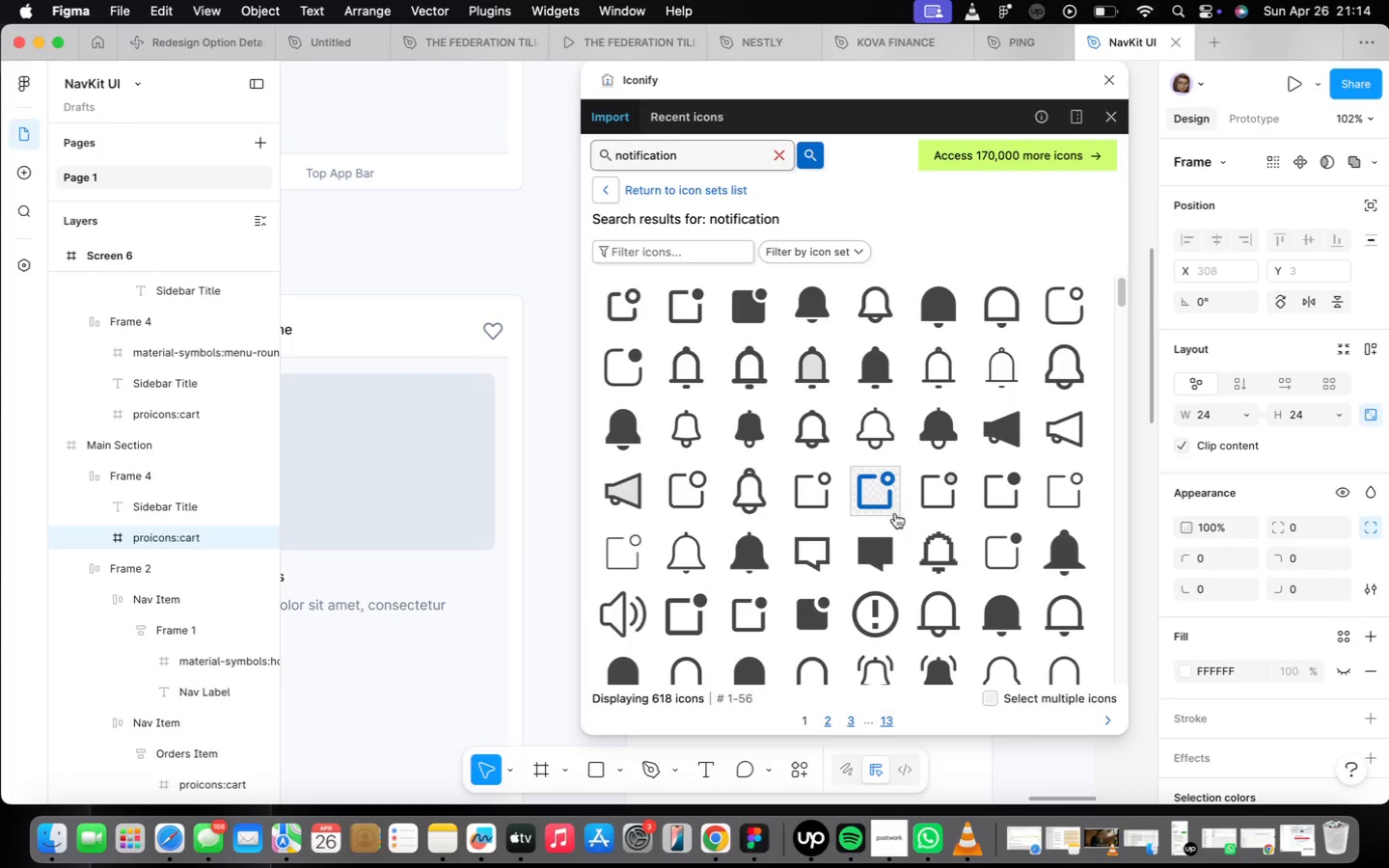 
mouse_move([919, 499])
 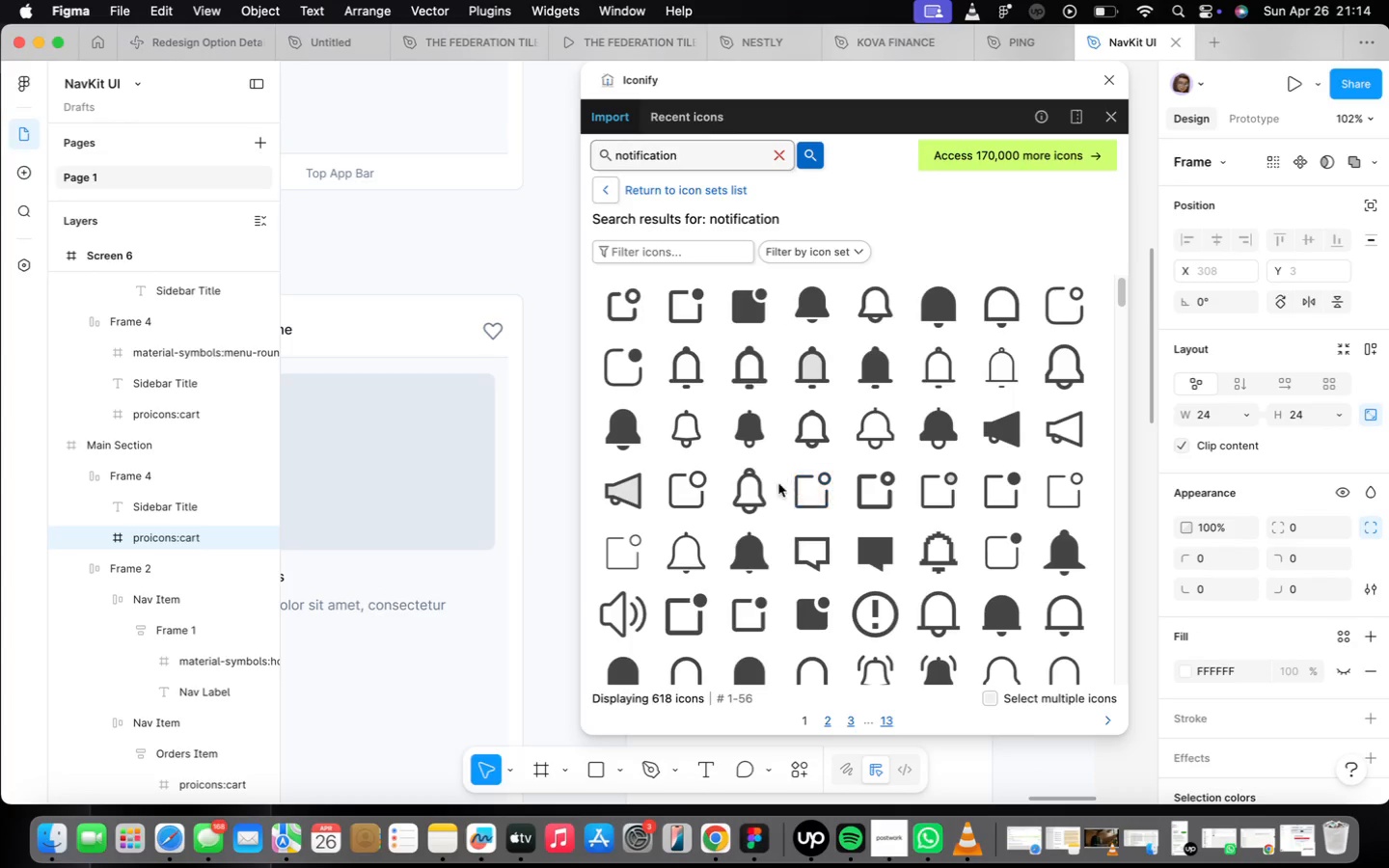 
mouse_move([697, 449])
 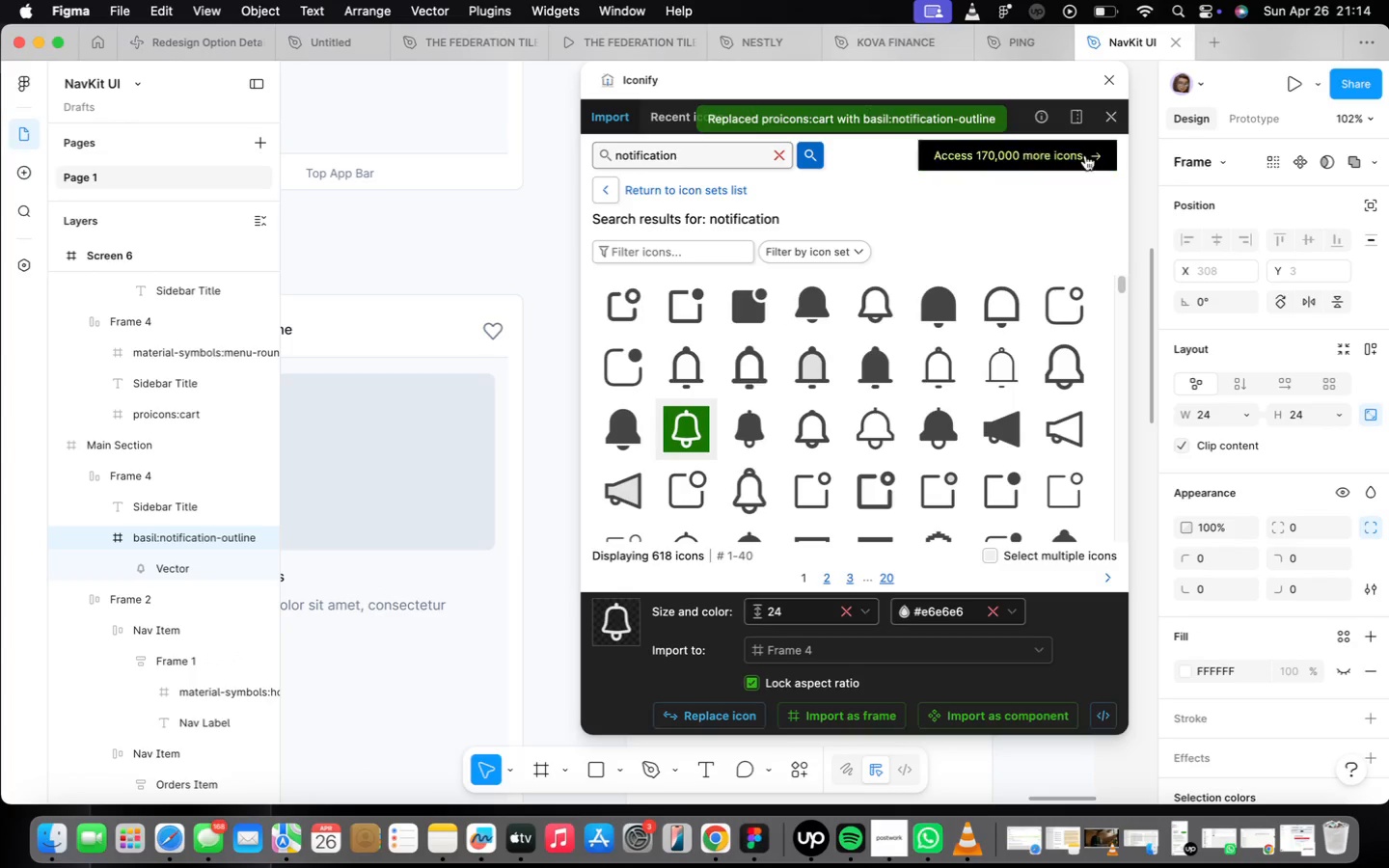 
left_click([1116, 76])
 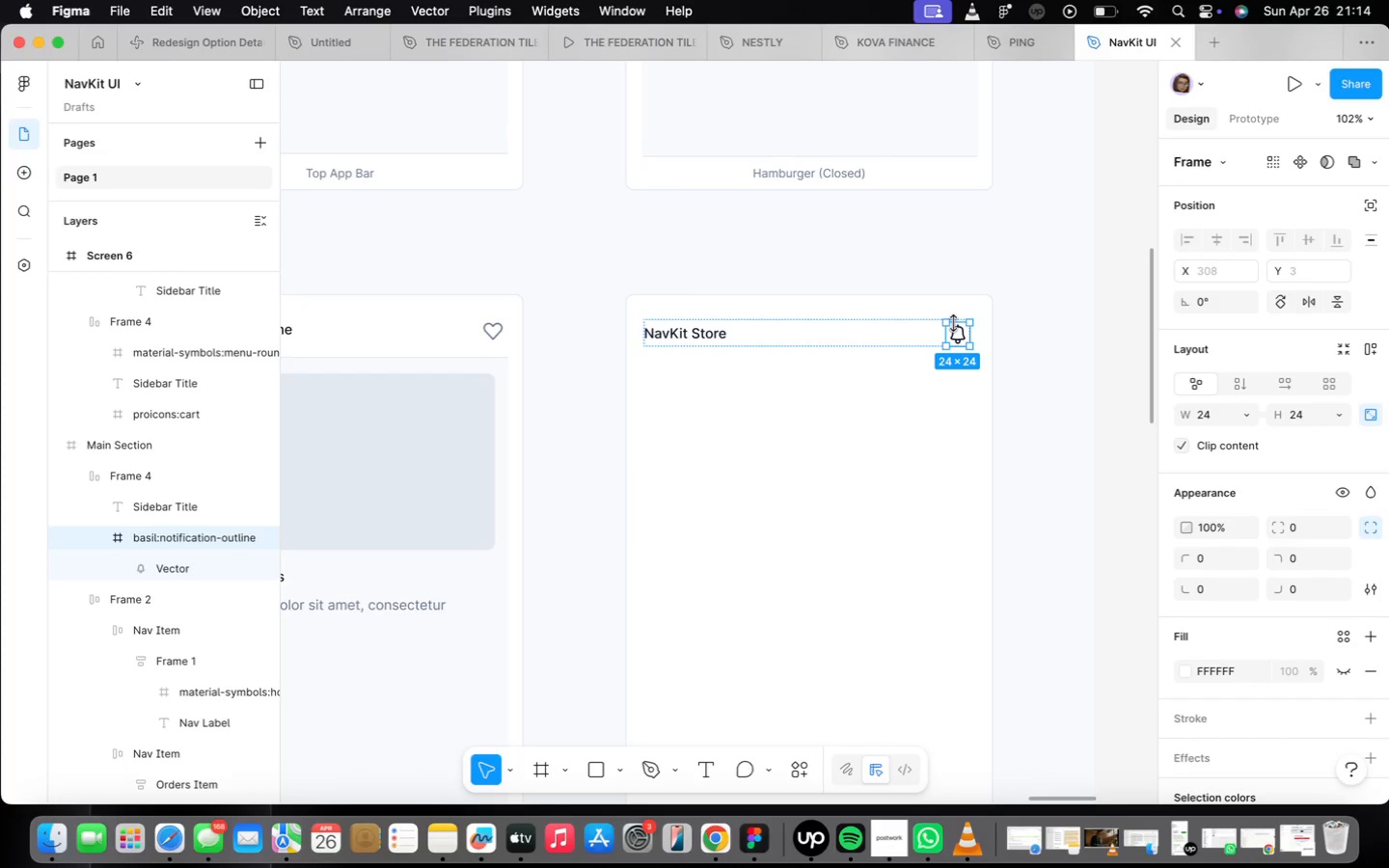 
scroll: coordinate [955, 325], scroll_direction: up, amount: 7.0
 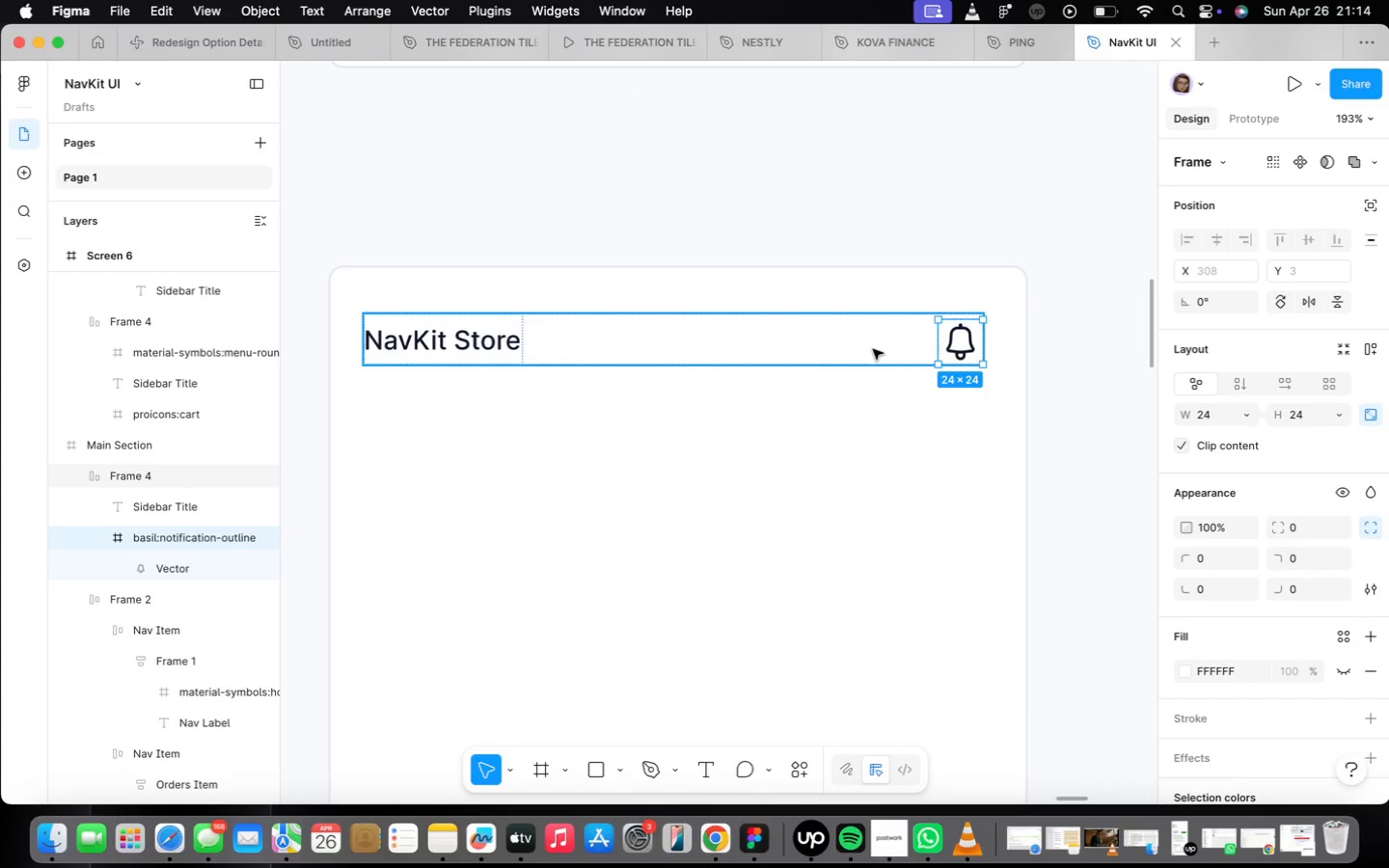 
left_click([871, 350])
 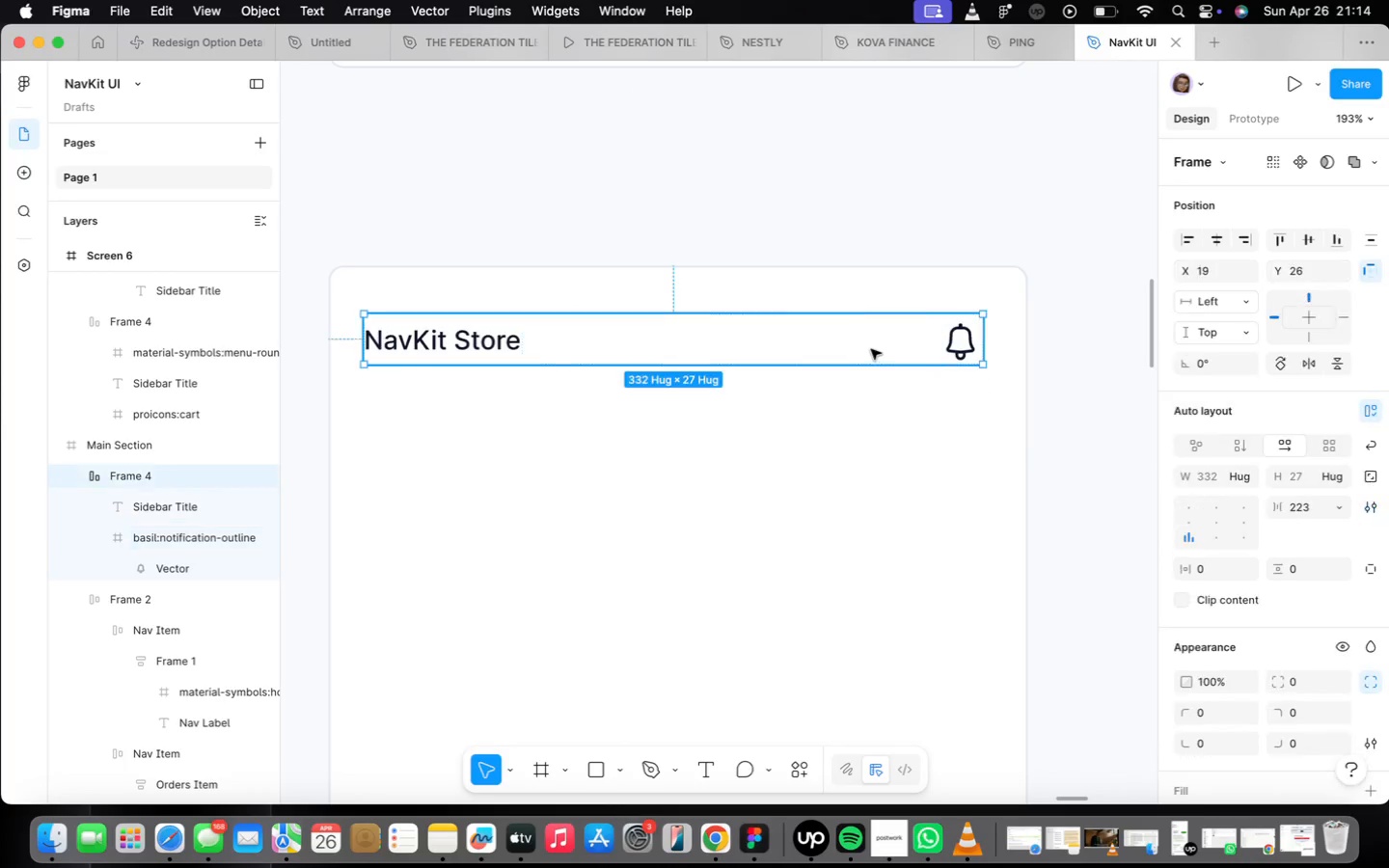 
right_click([871, 349])
 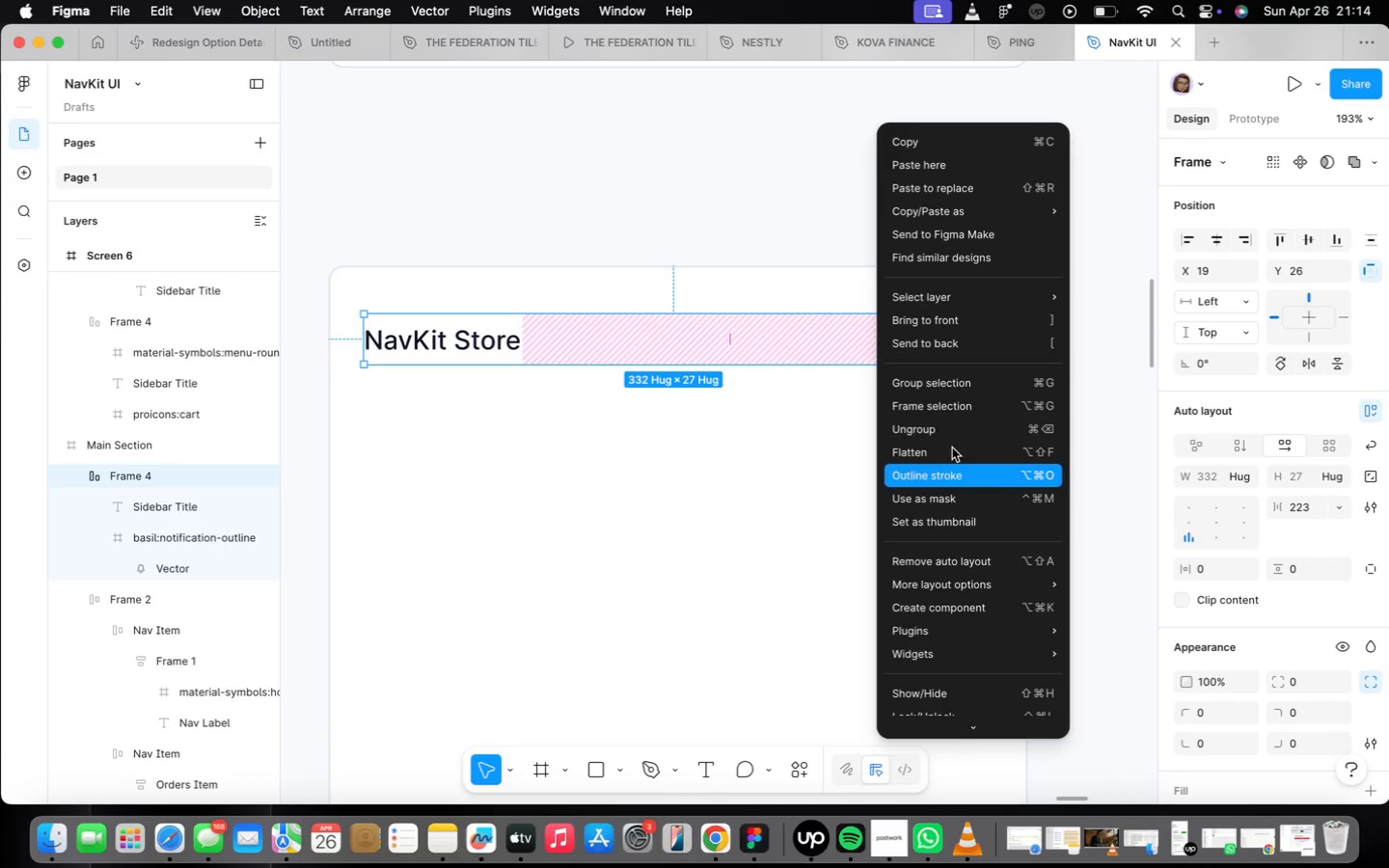 
left_click([937, 420])
 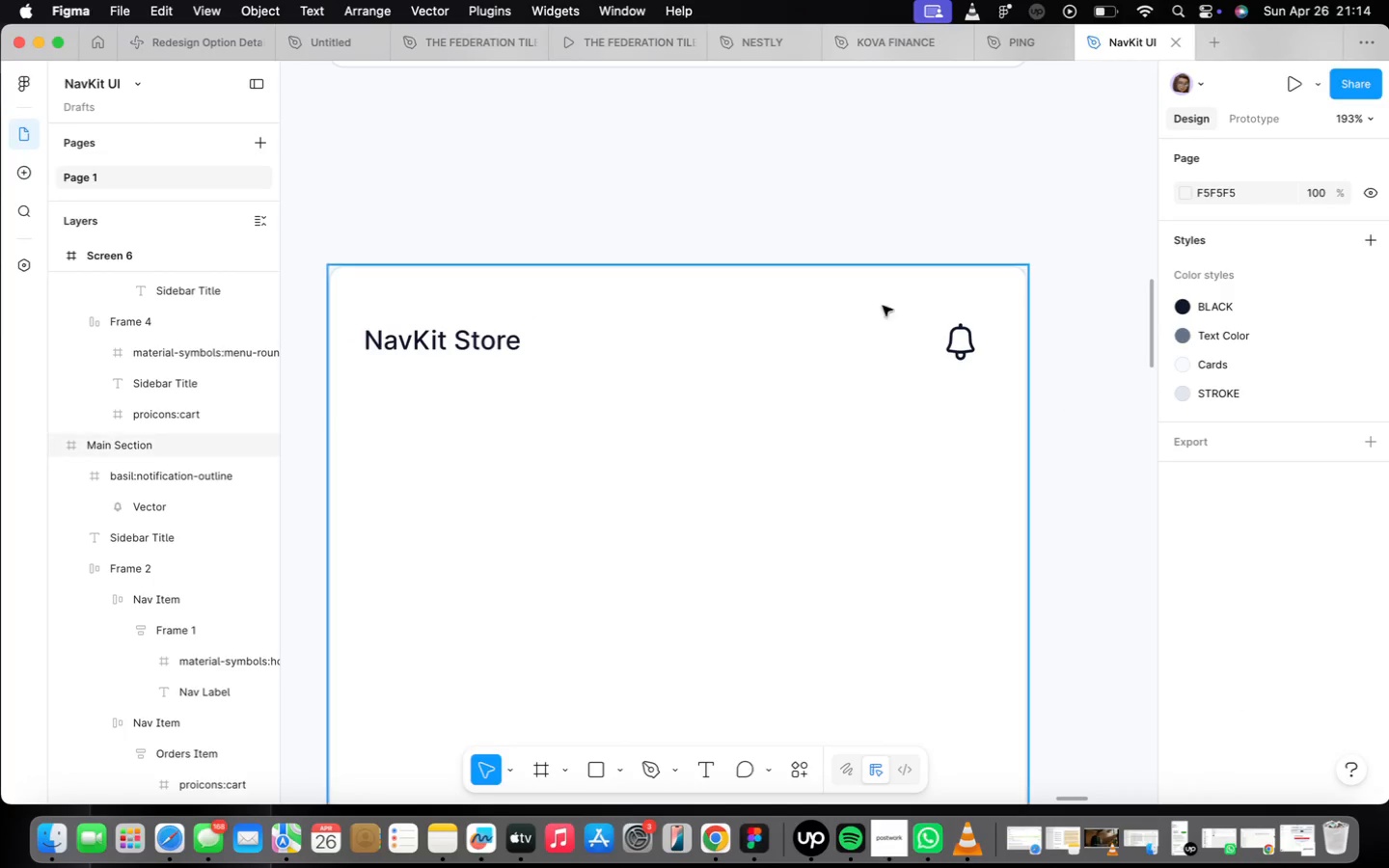 
scroll: coordinate [954, 315], scroll_direction: up, amount: 7.0
 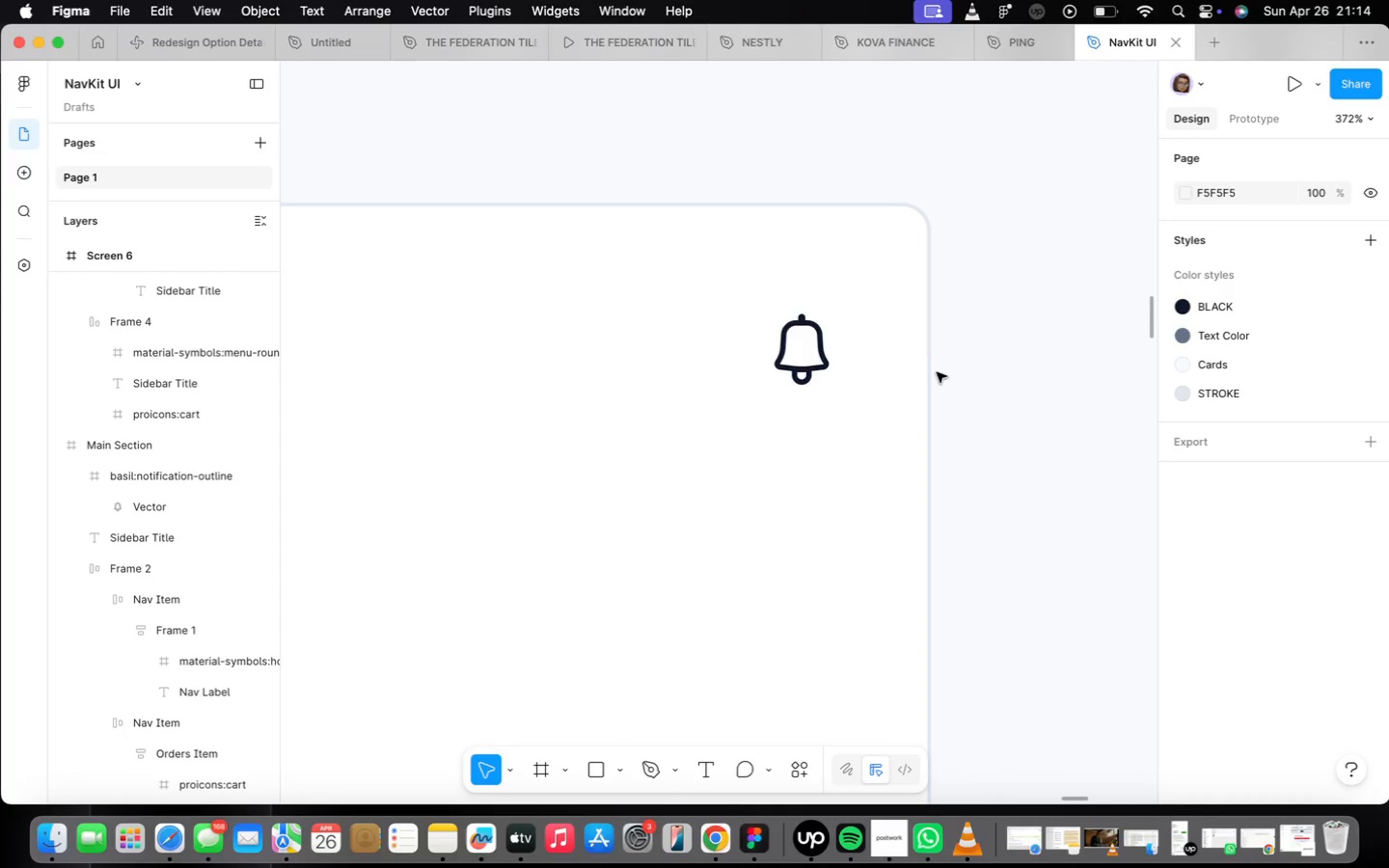 
key(0)
 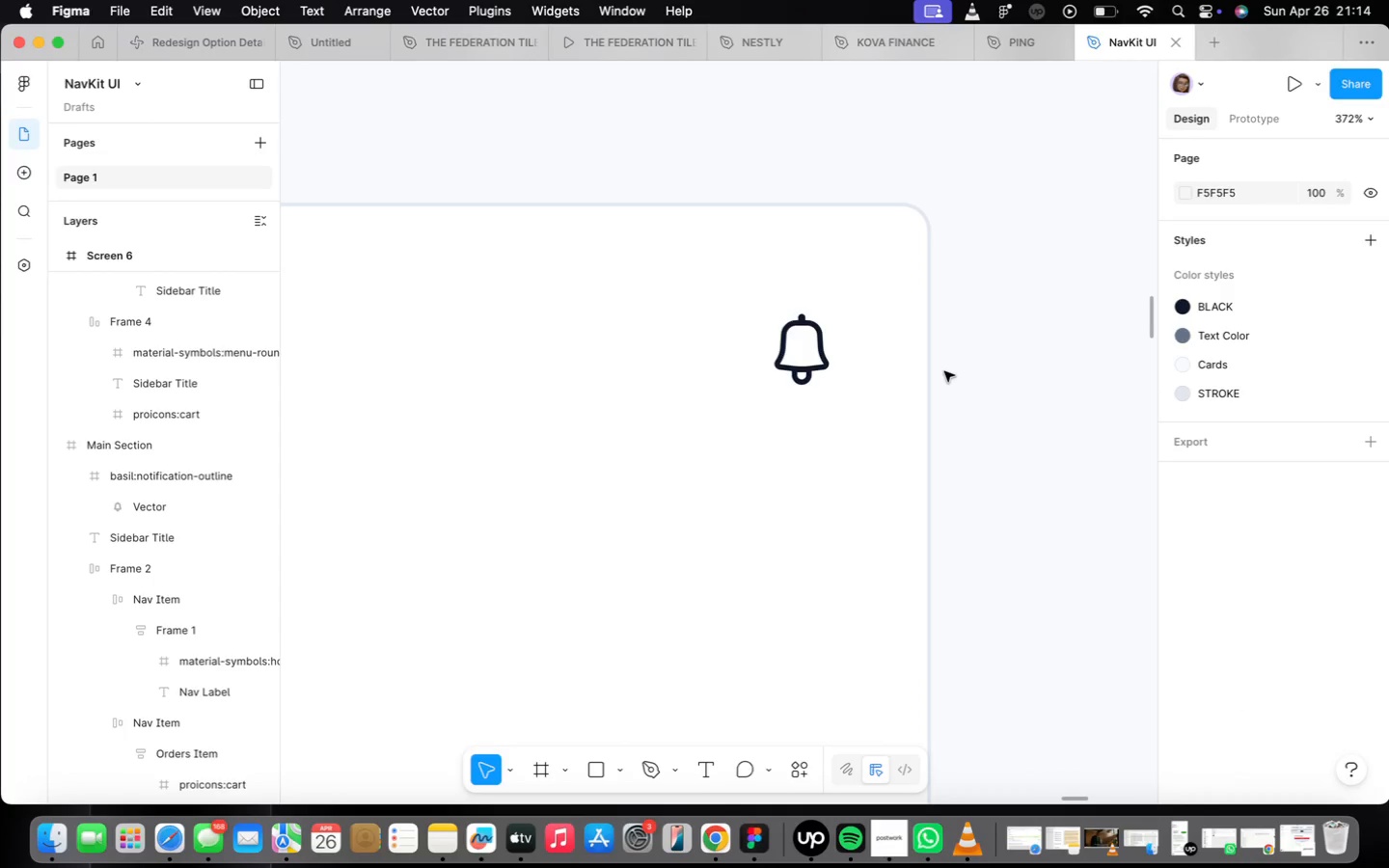 
type(oo)
 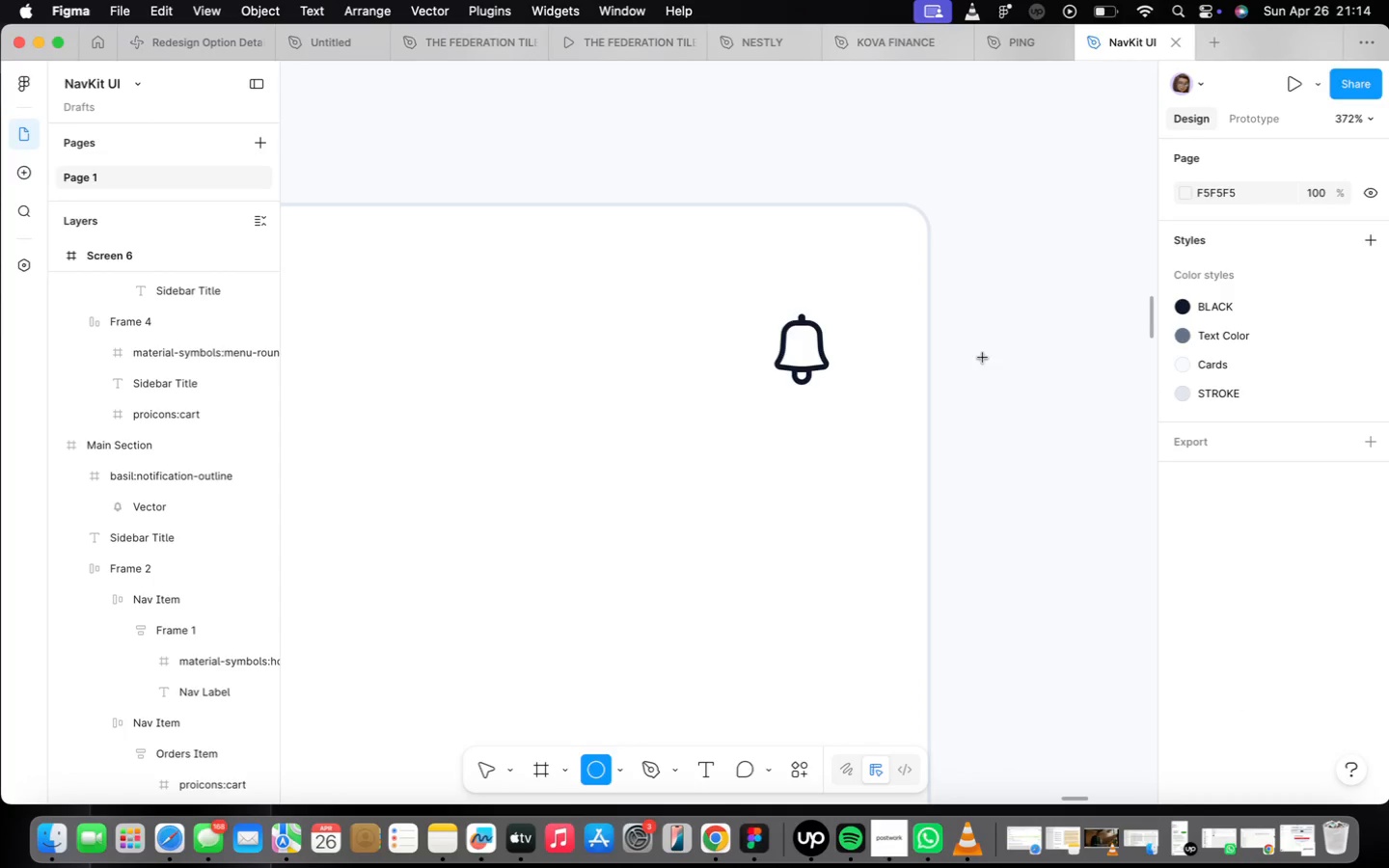 
left_click_drag(start_coordinate=[982, 356], to_coordinate=[997, 374])
 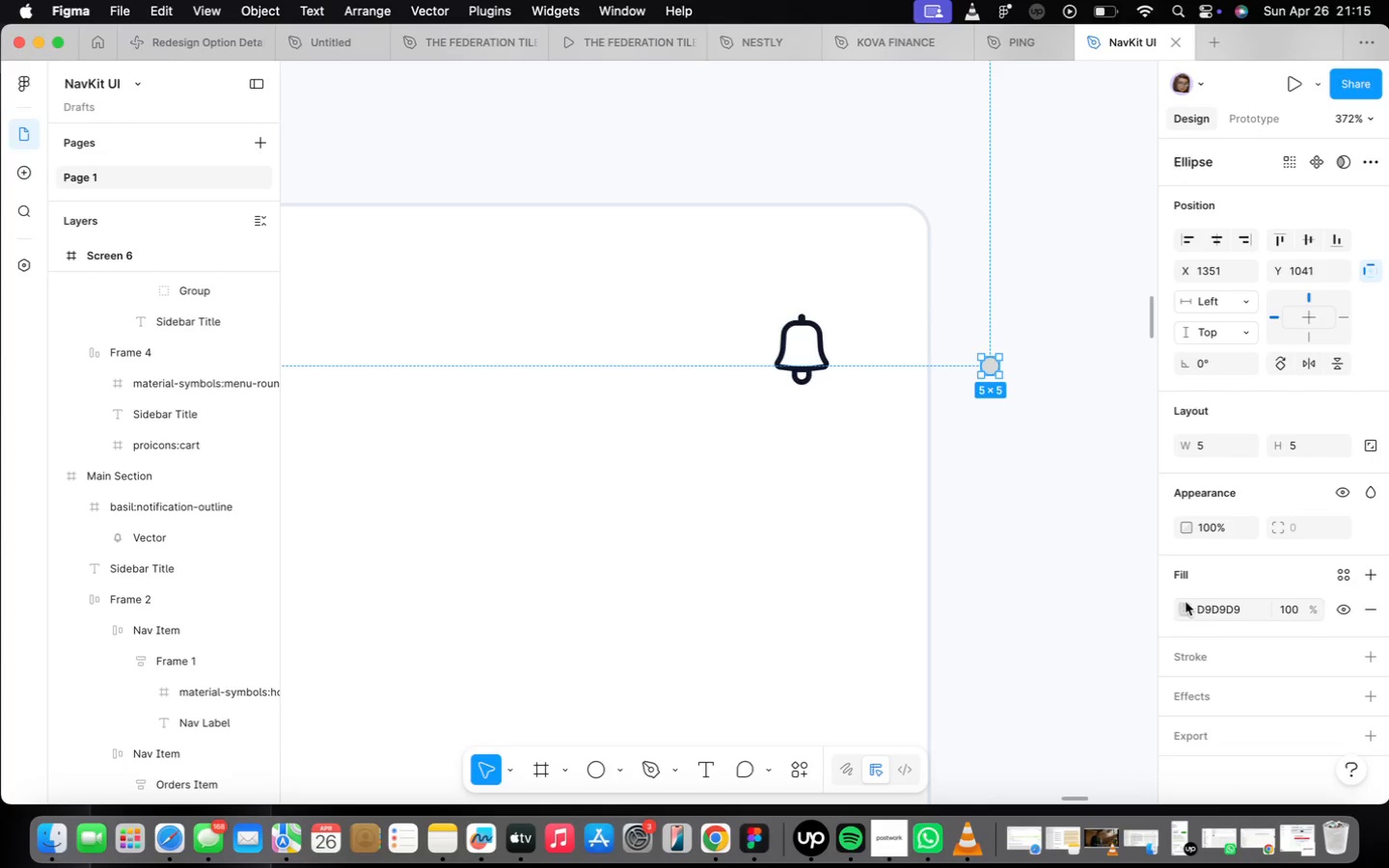 
left_click([1260, 612])
 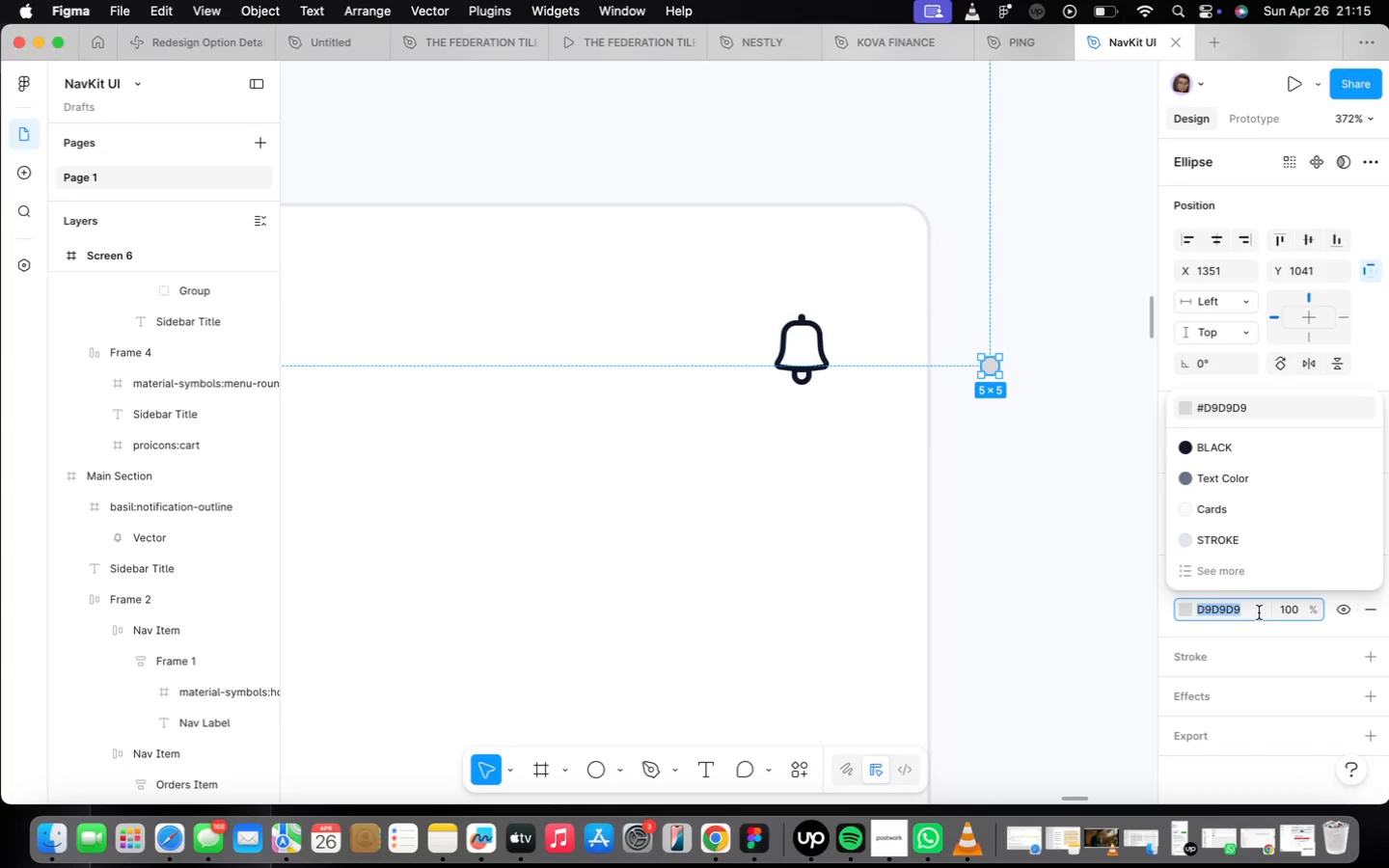 
type(e4ffffff)
key(Backspace)
key(Backspace)
key(Backspace)
type(f)
 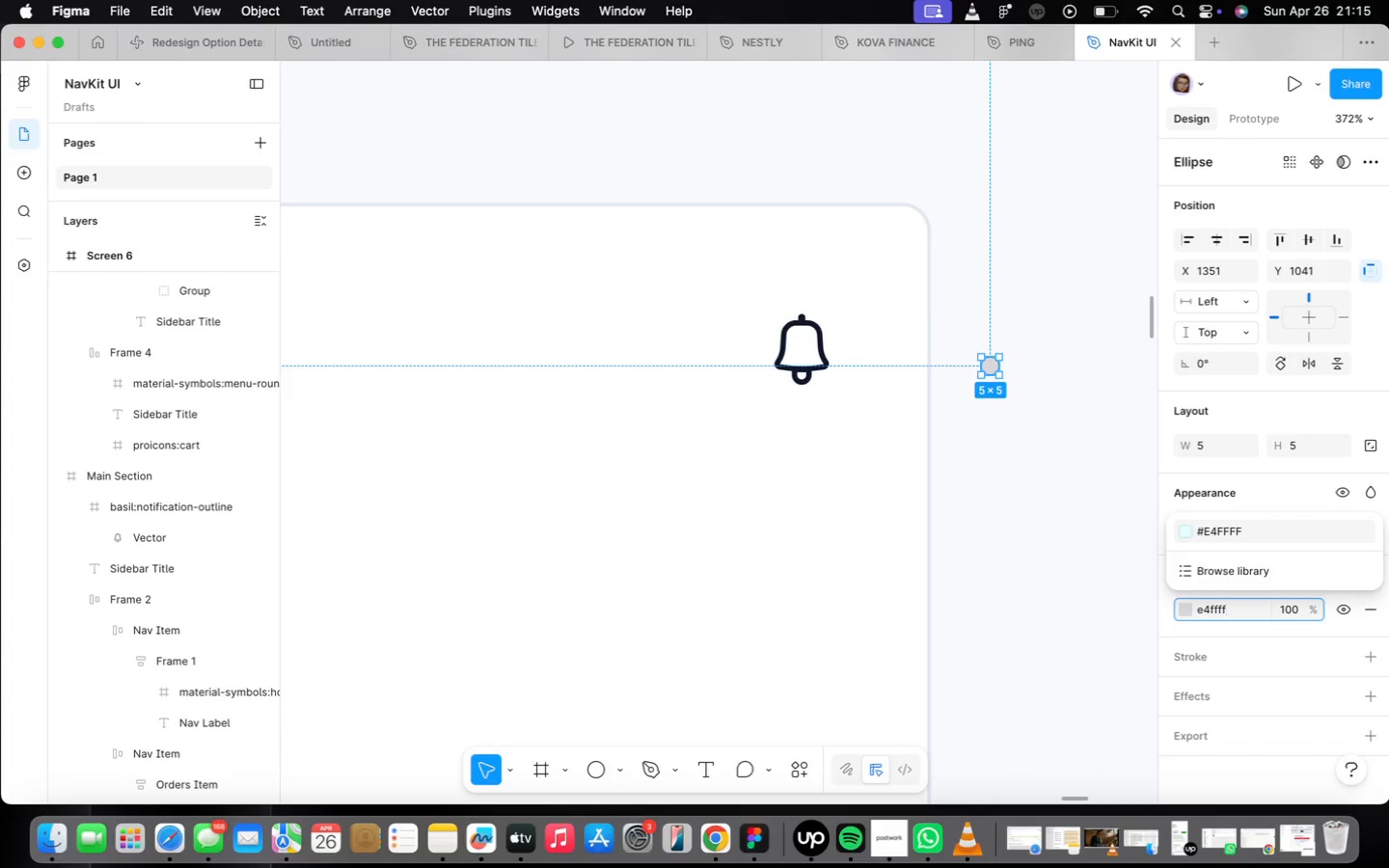 
key(Enter)
 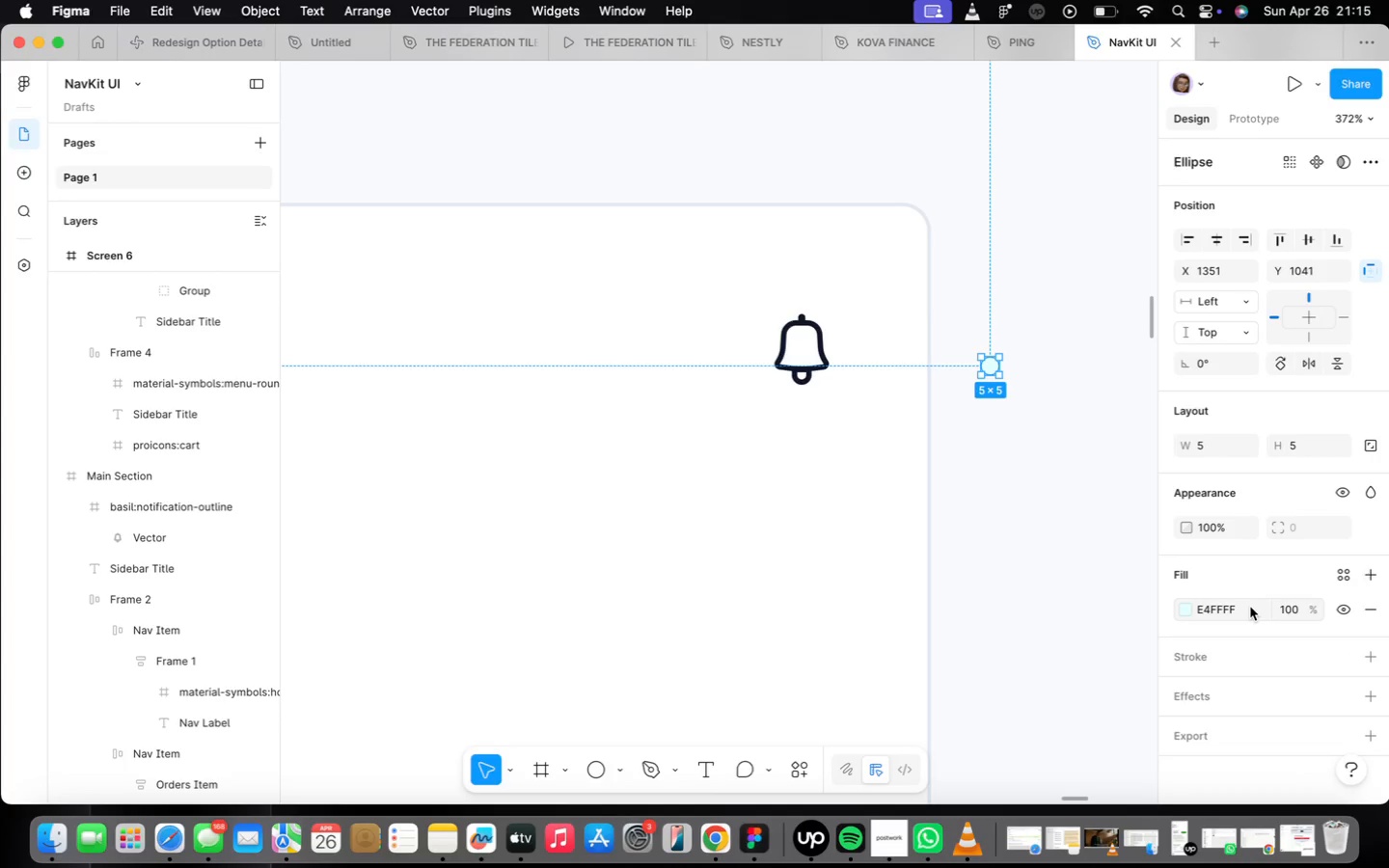 
wait(6.47)
 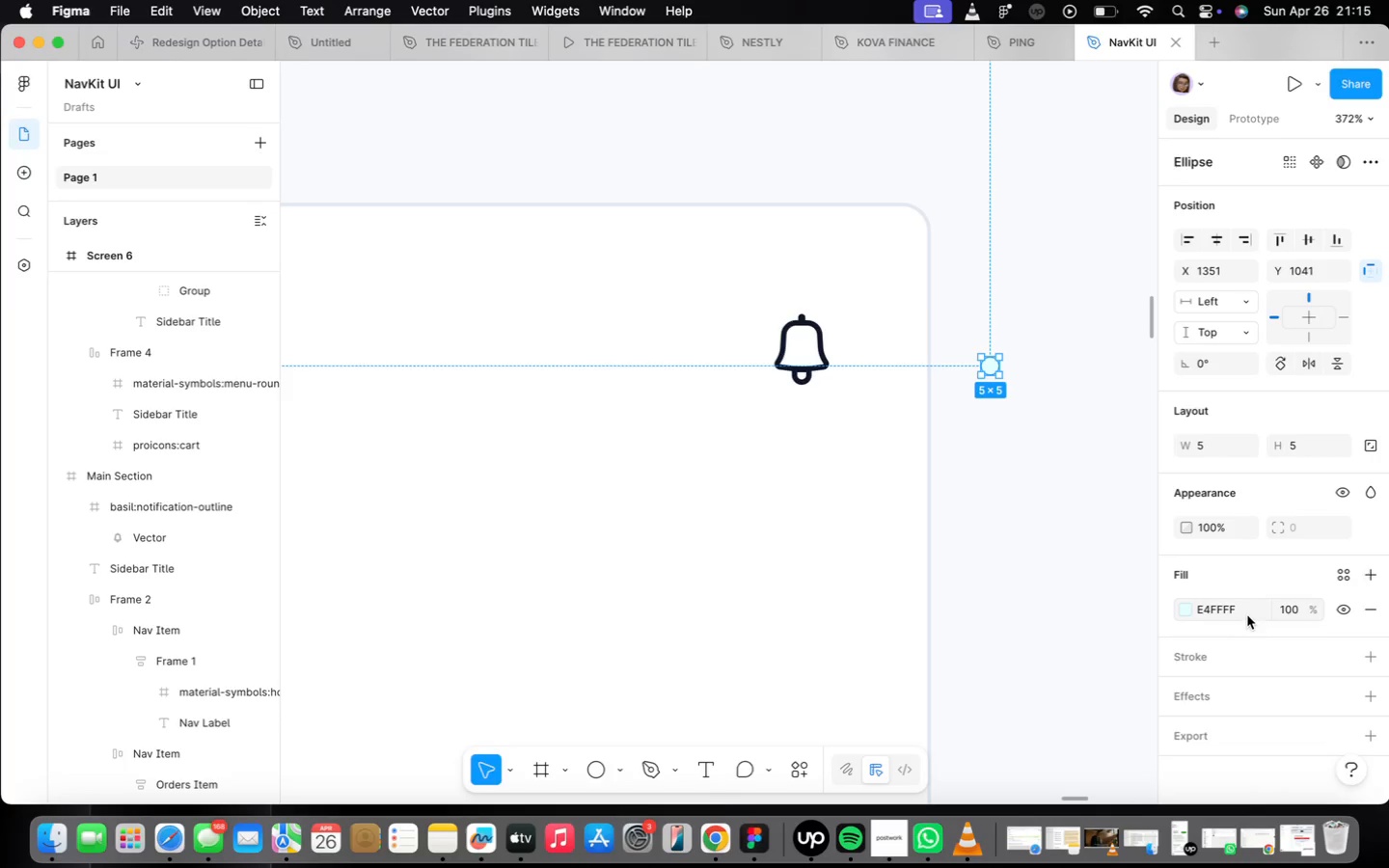 
double_click([1250, 607])
 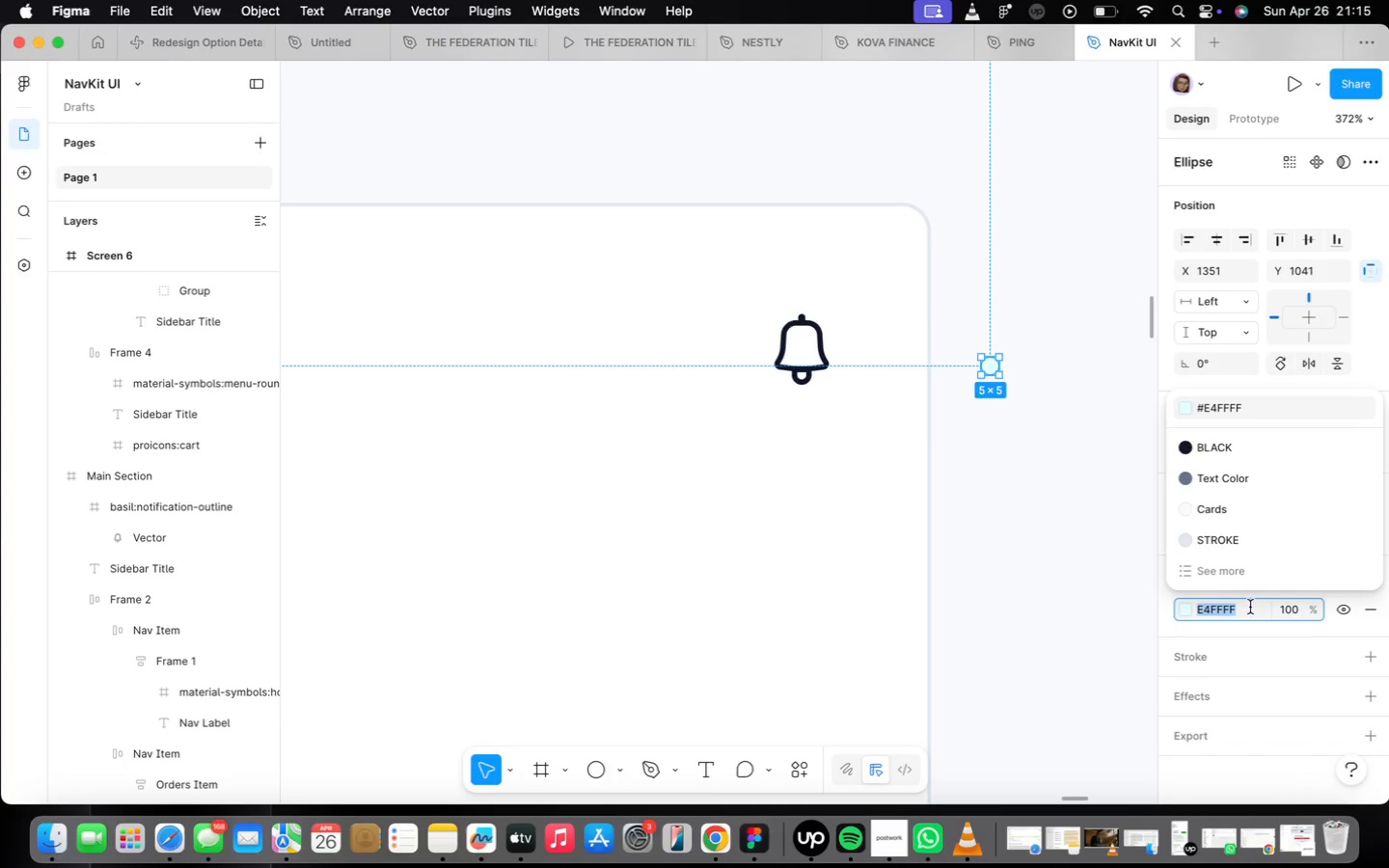 
type(ef4444)
 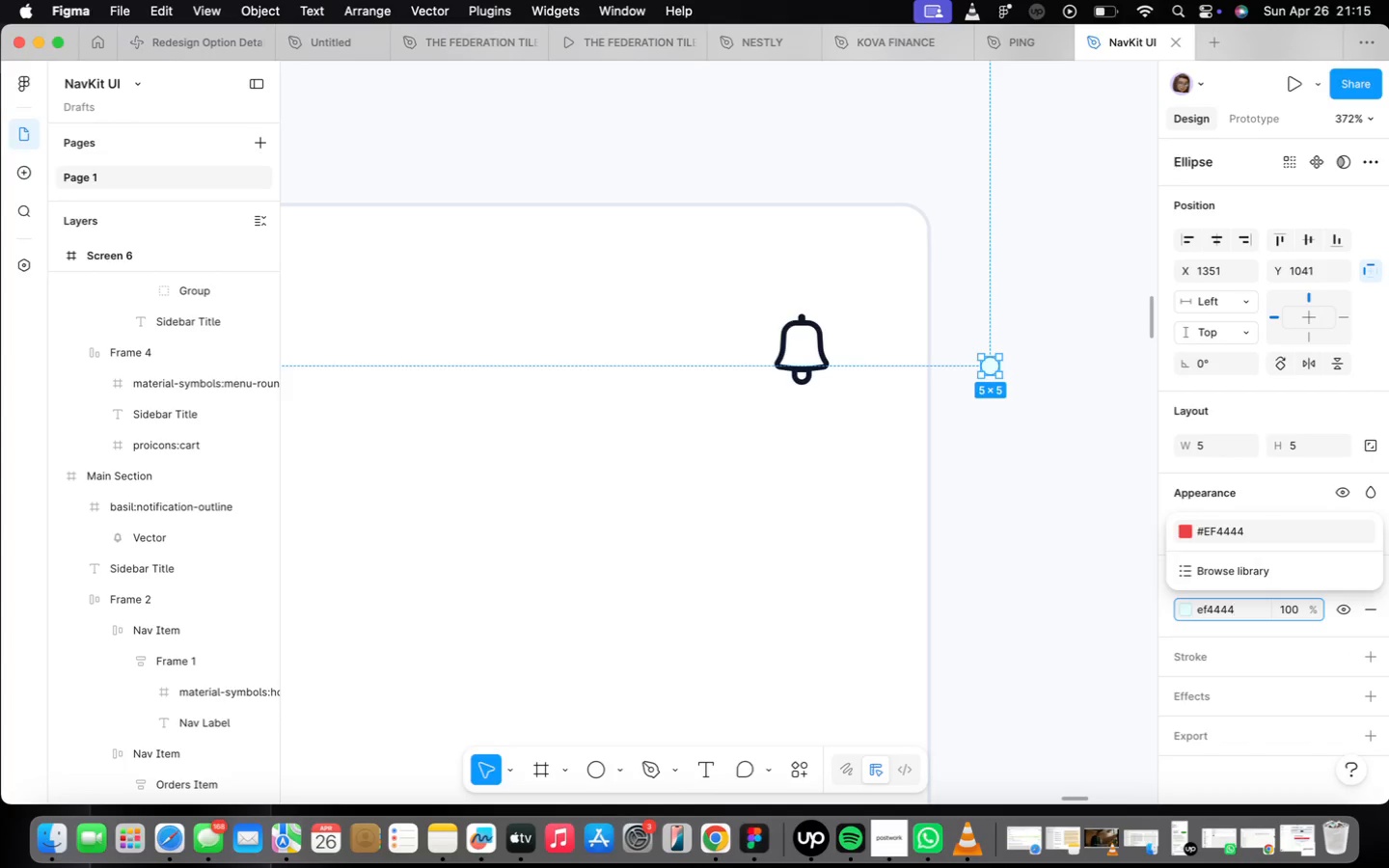 
key(Enter)
 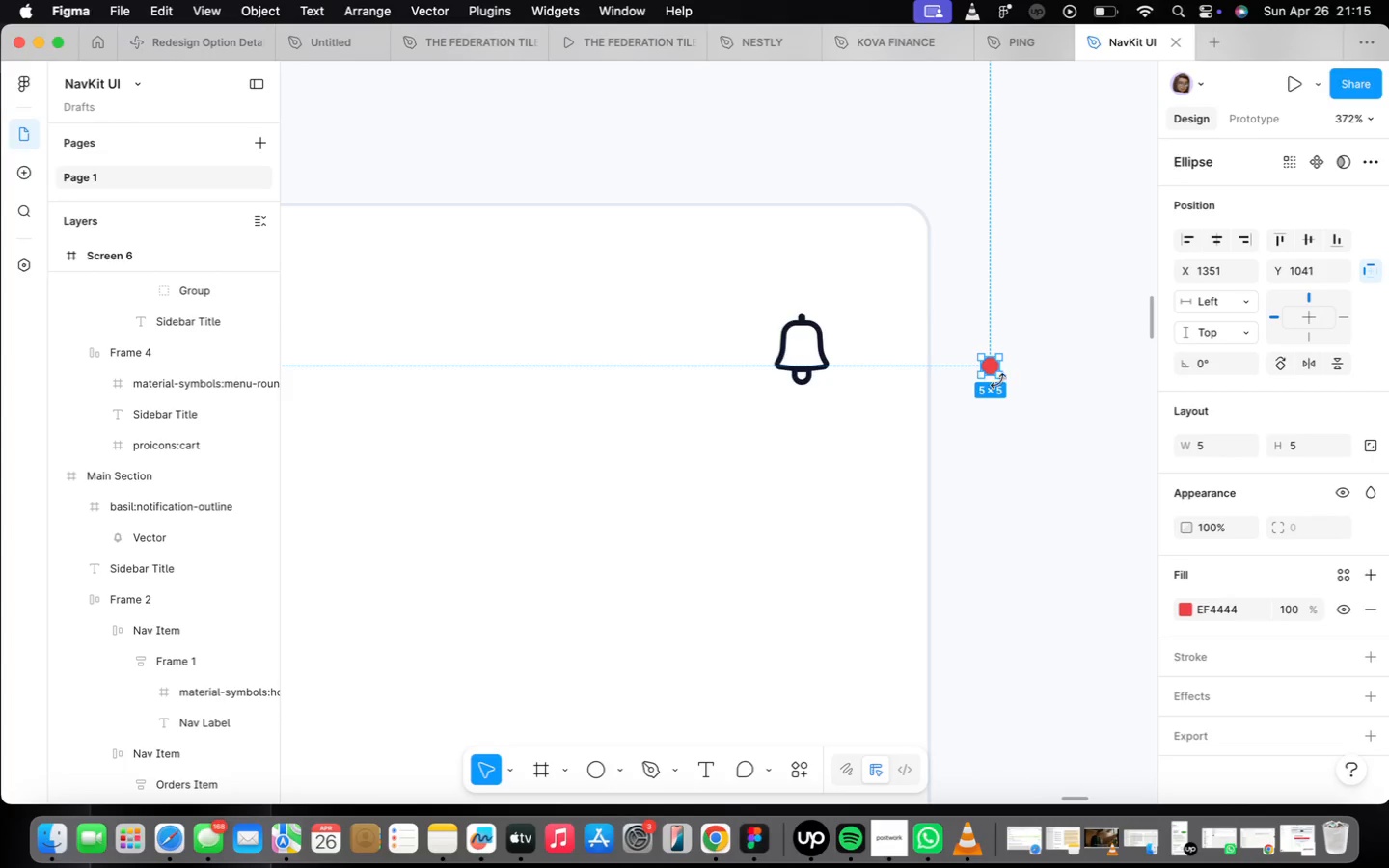 
left_click_drag(start_coordinate=[994, 368], to_coordinate=[827, 331])
 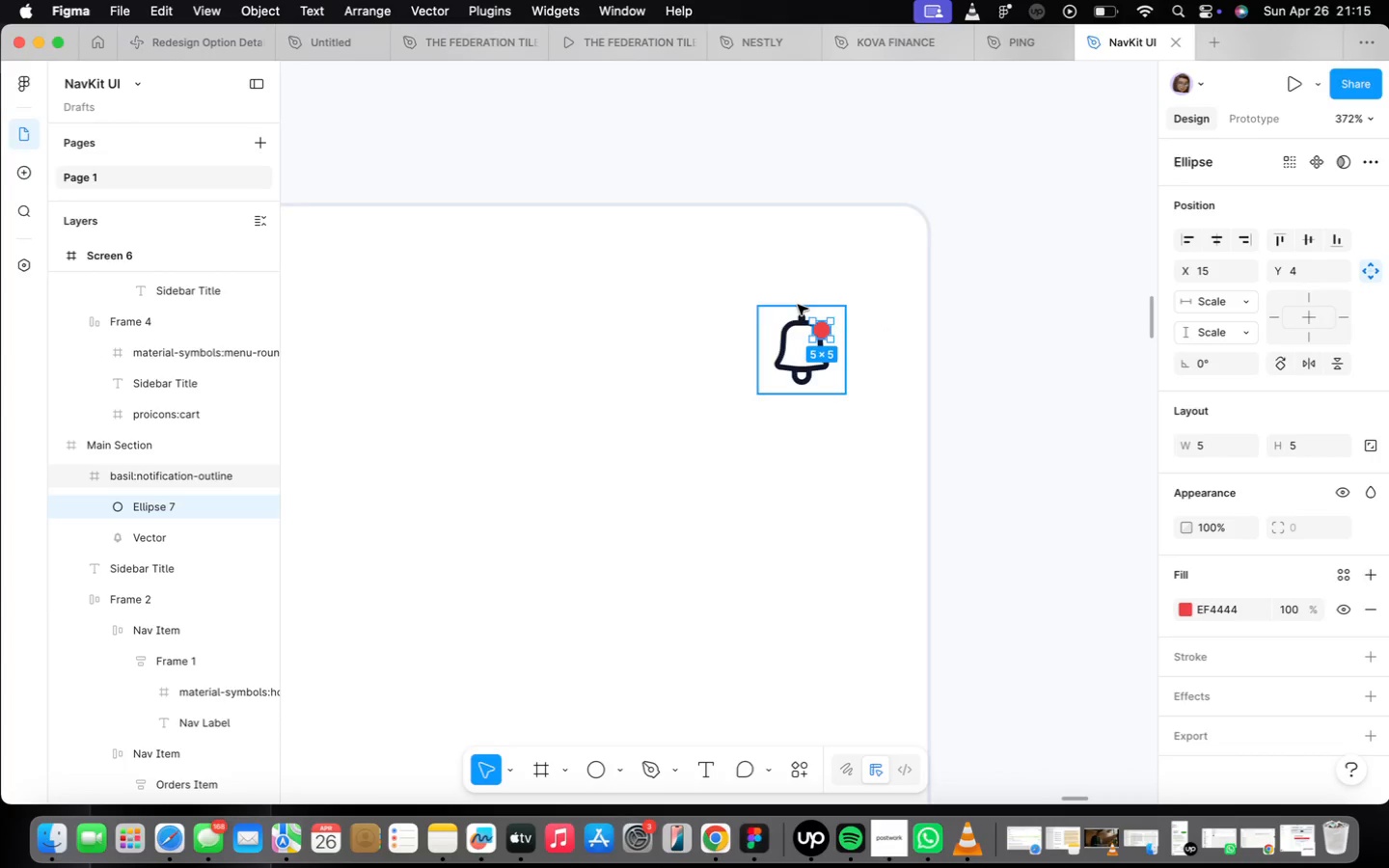 
scroll: coordinate [796, 315], scroll_direction: up, amount: 15.0
 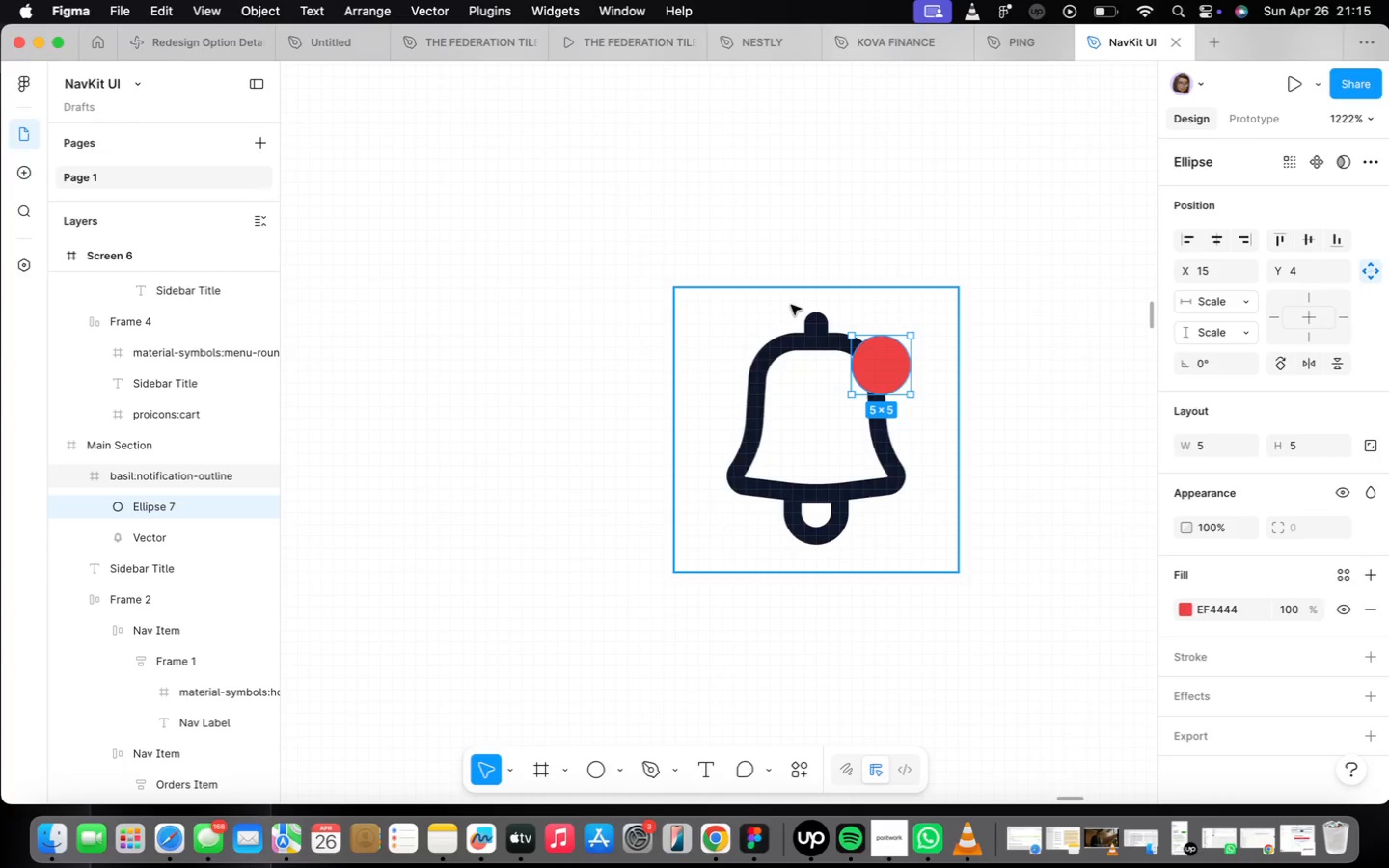 
left_click([791, 305])
 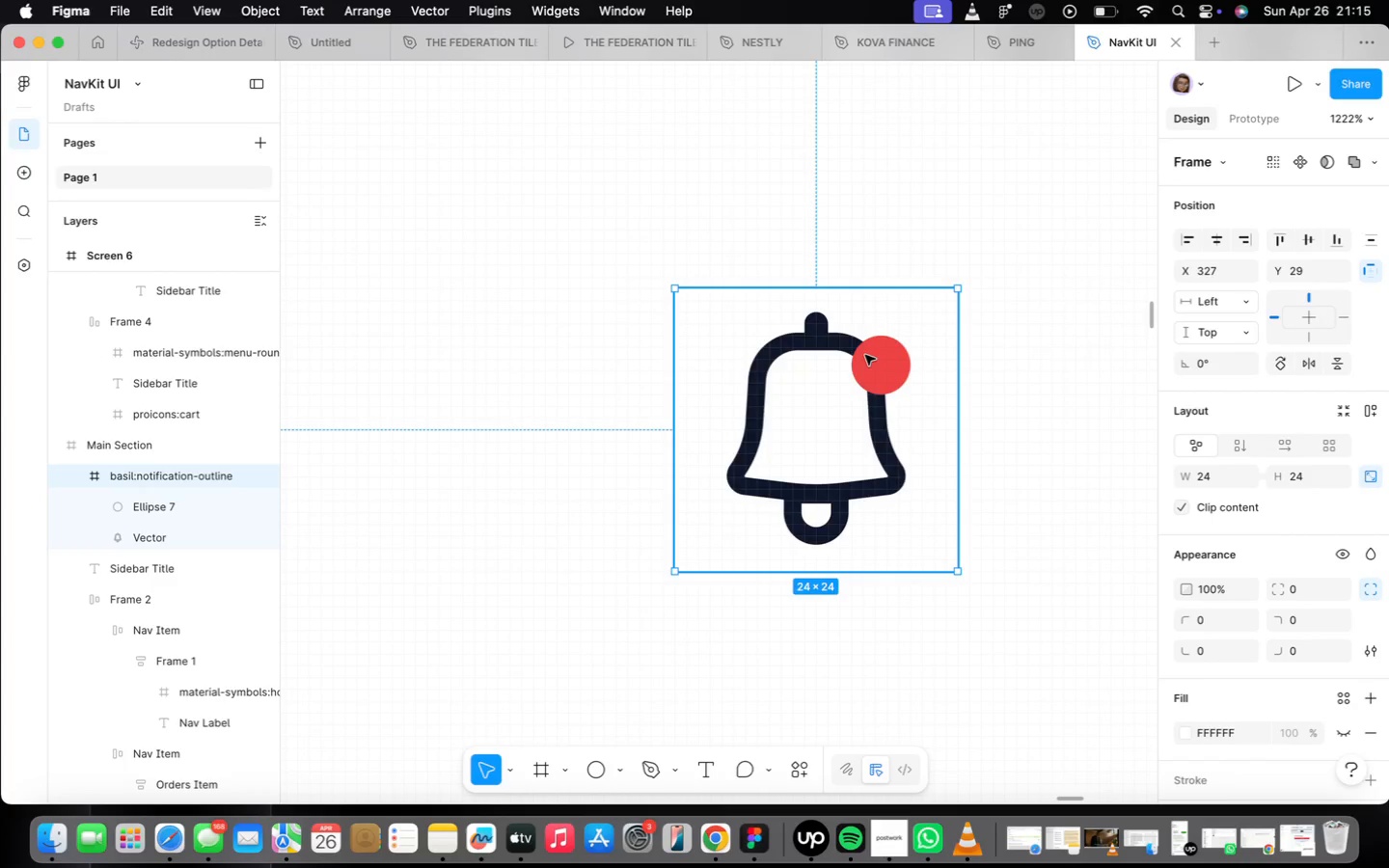 
double_click([866, 355])
 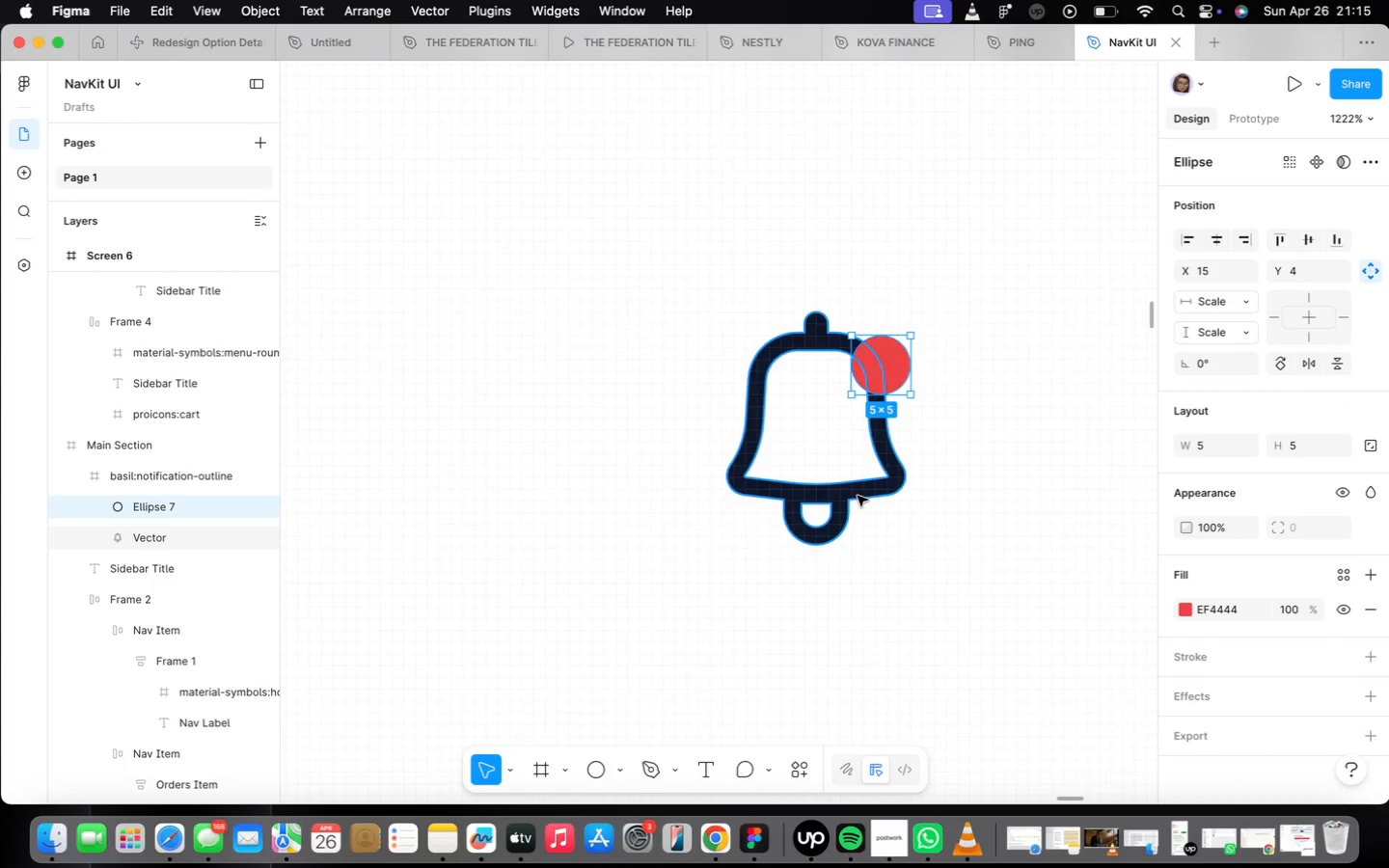 
left_click([898, 500])
 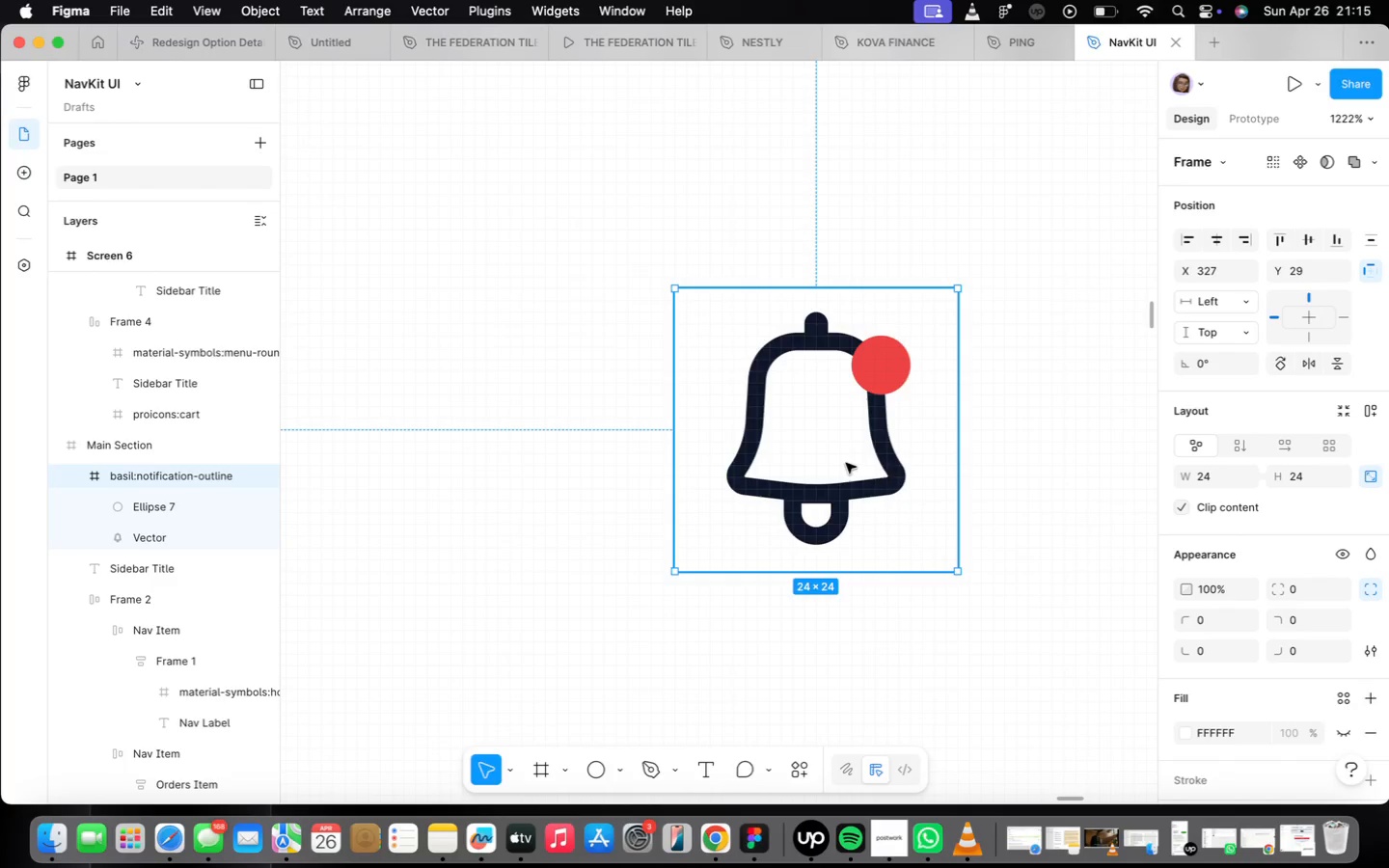 
scroll: coordinate [827, 463], scroll_direction: down, amount: 8.0
 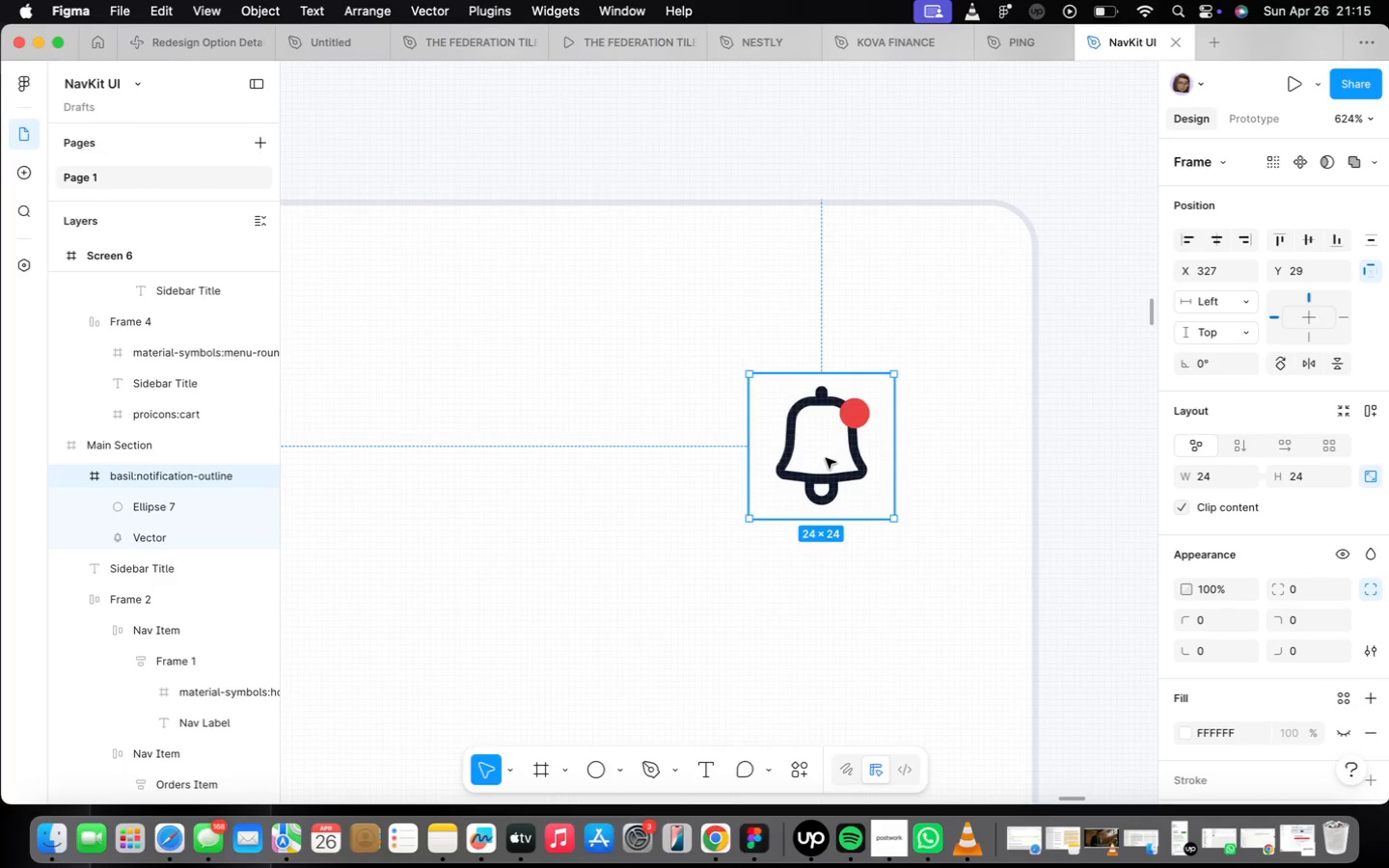 
left_click_drag(start_coordinate=[826, 458], to_coordinate=[843, 458])
 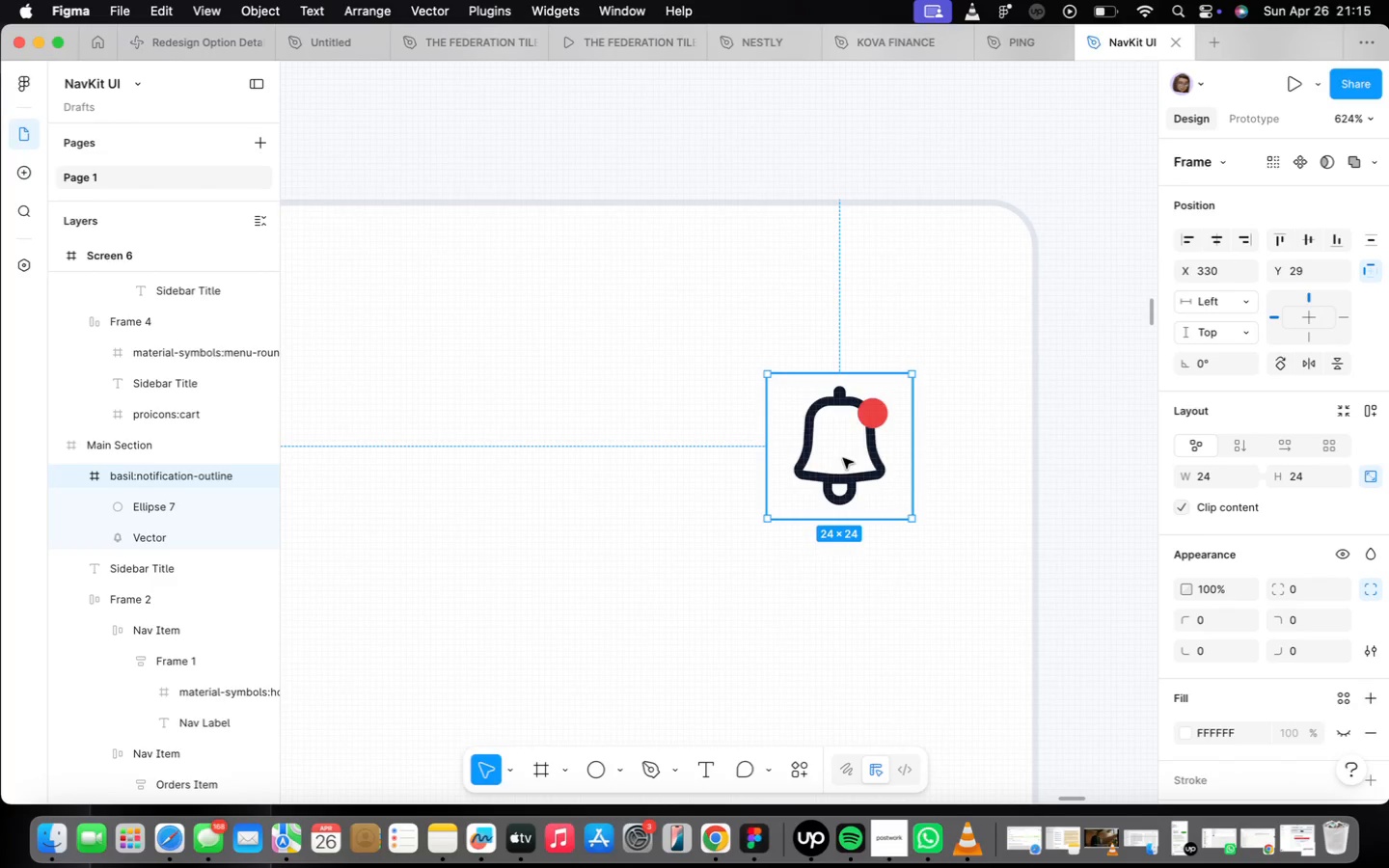 
key(Meta+Z)
 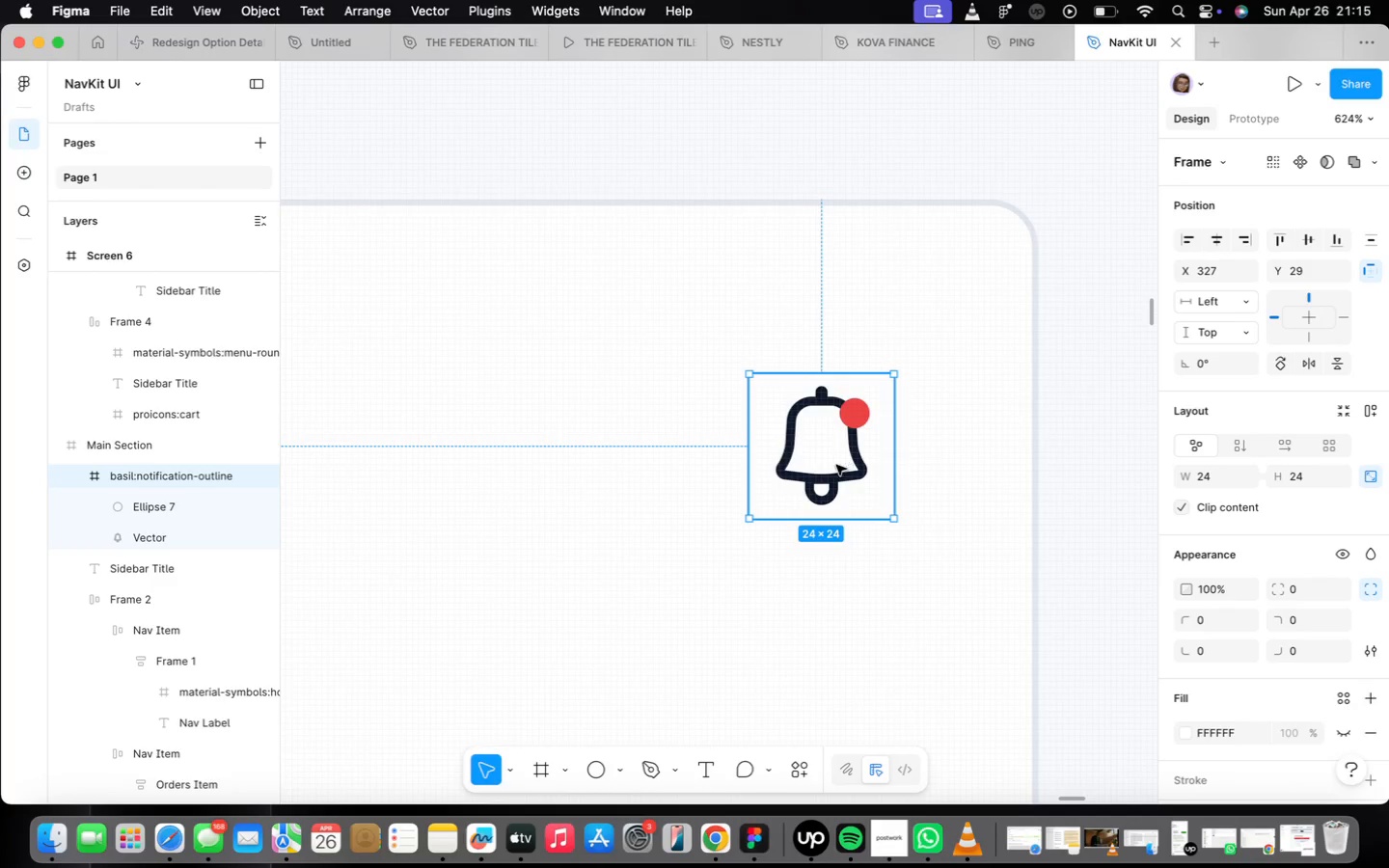 
scroll: coordinate [832, 485], scroll_direction: down, amount: 31.0
 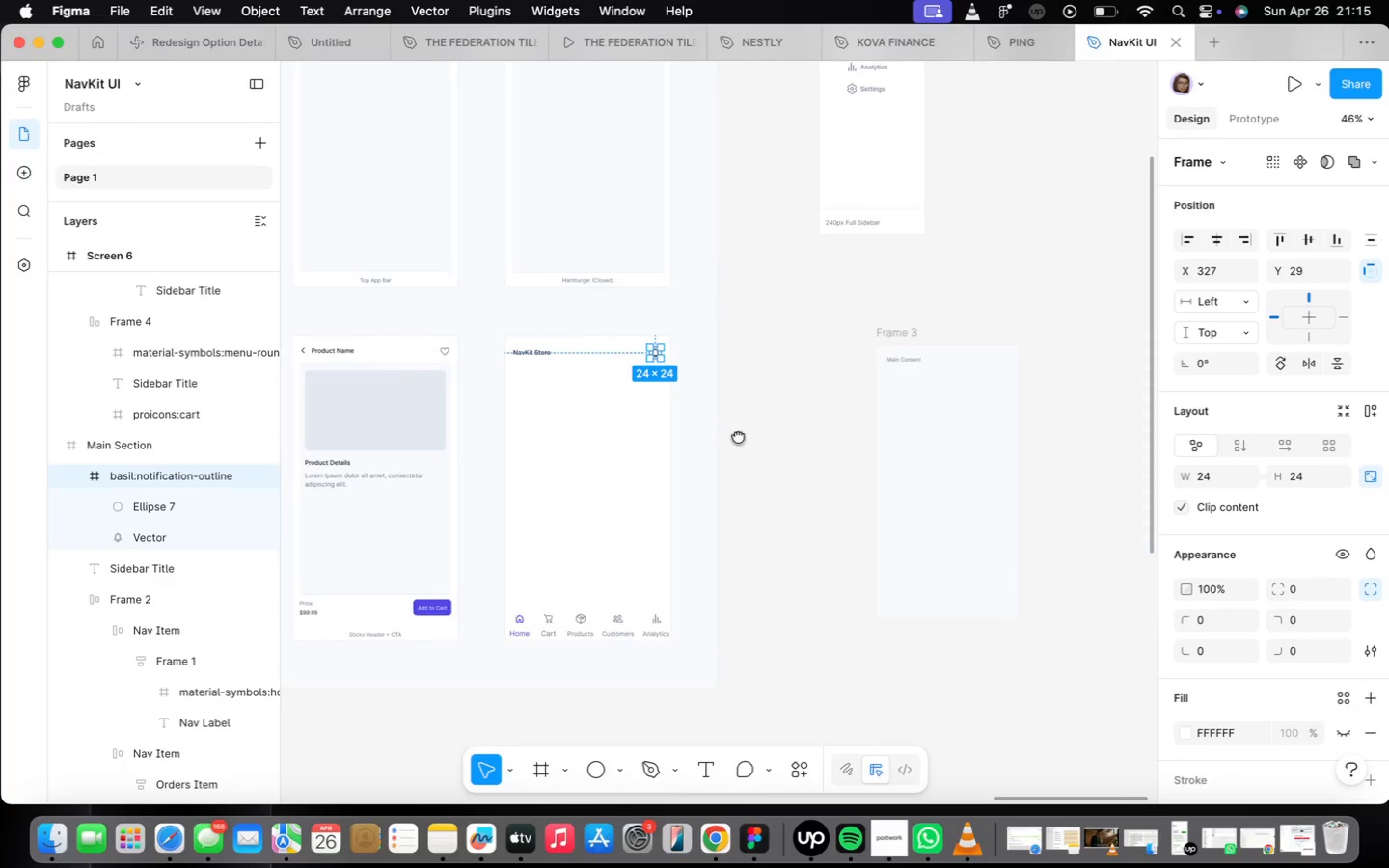 
double_click([969, 422])
 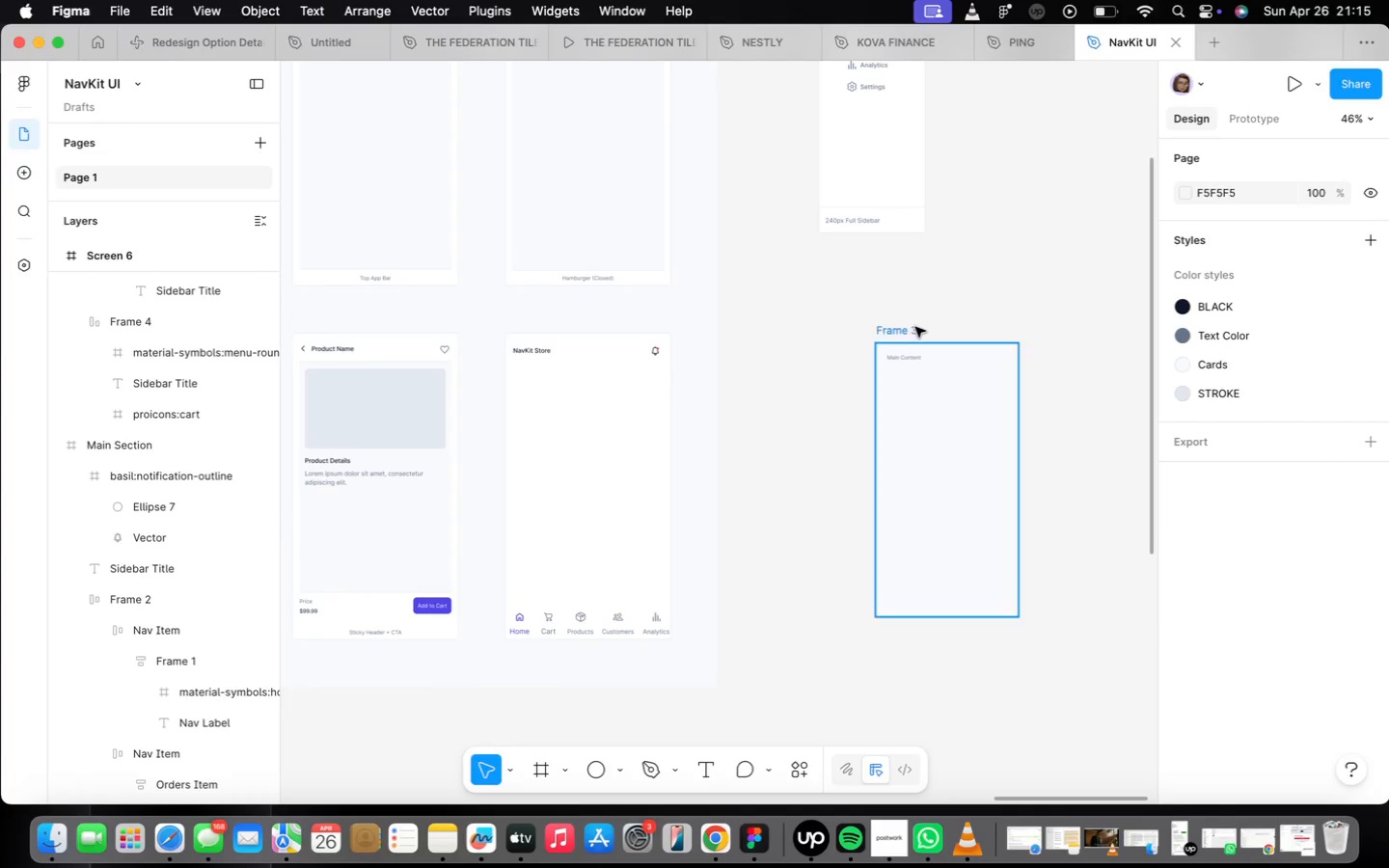 
left_click([900, 324])
 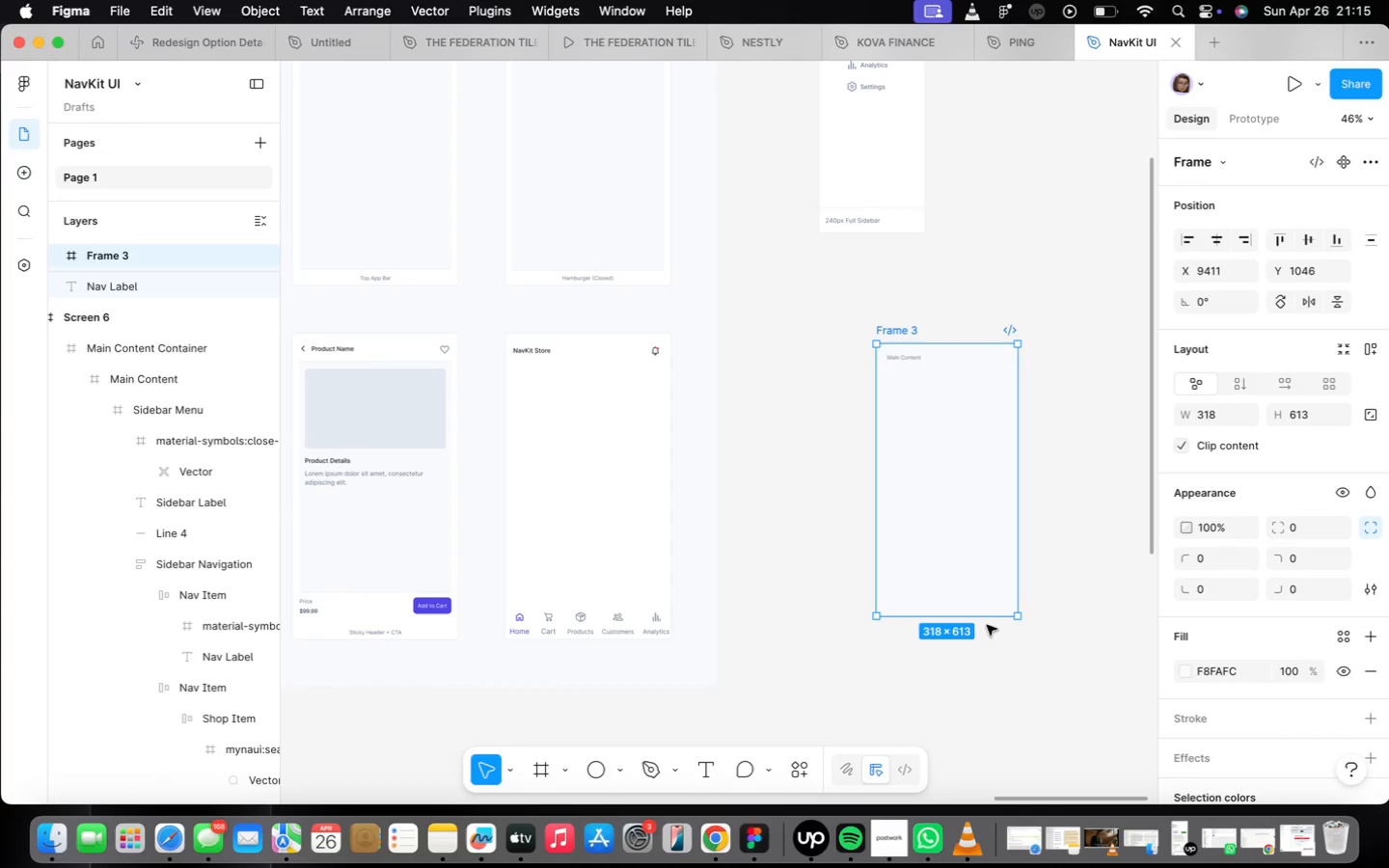 
left_click_drag(start_coordinate=[985, 615], to_coordinate=[1008, 541])
 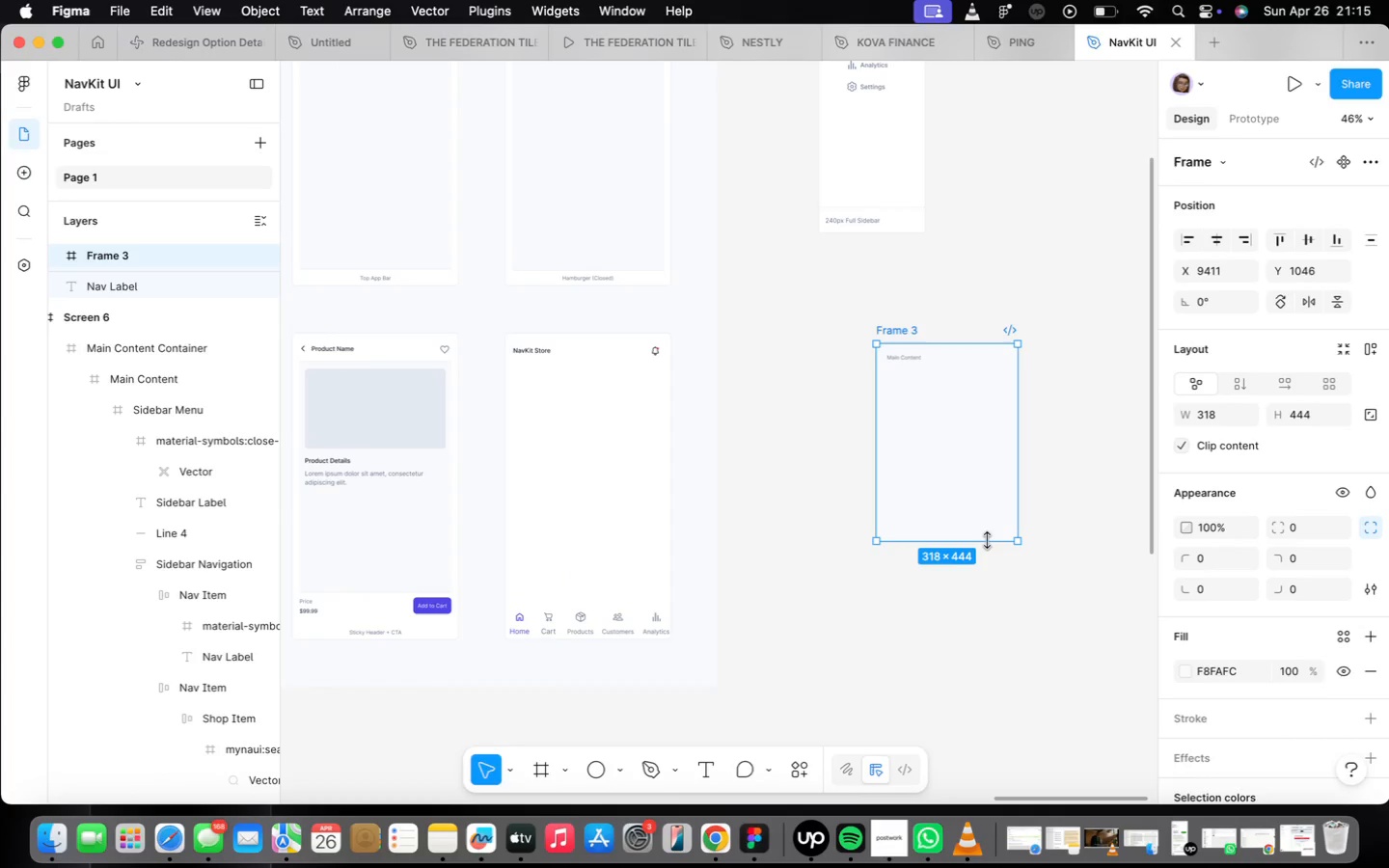 
left_click_drag(start_coordinate=[989, 541], to_coordinate=[994, 505])
 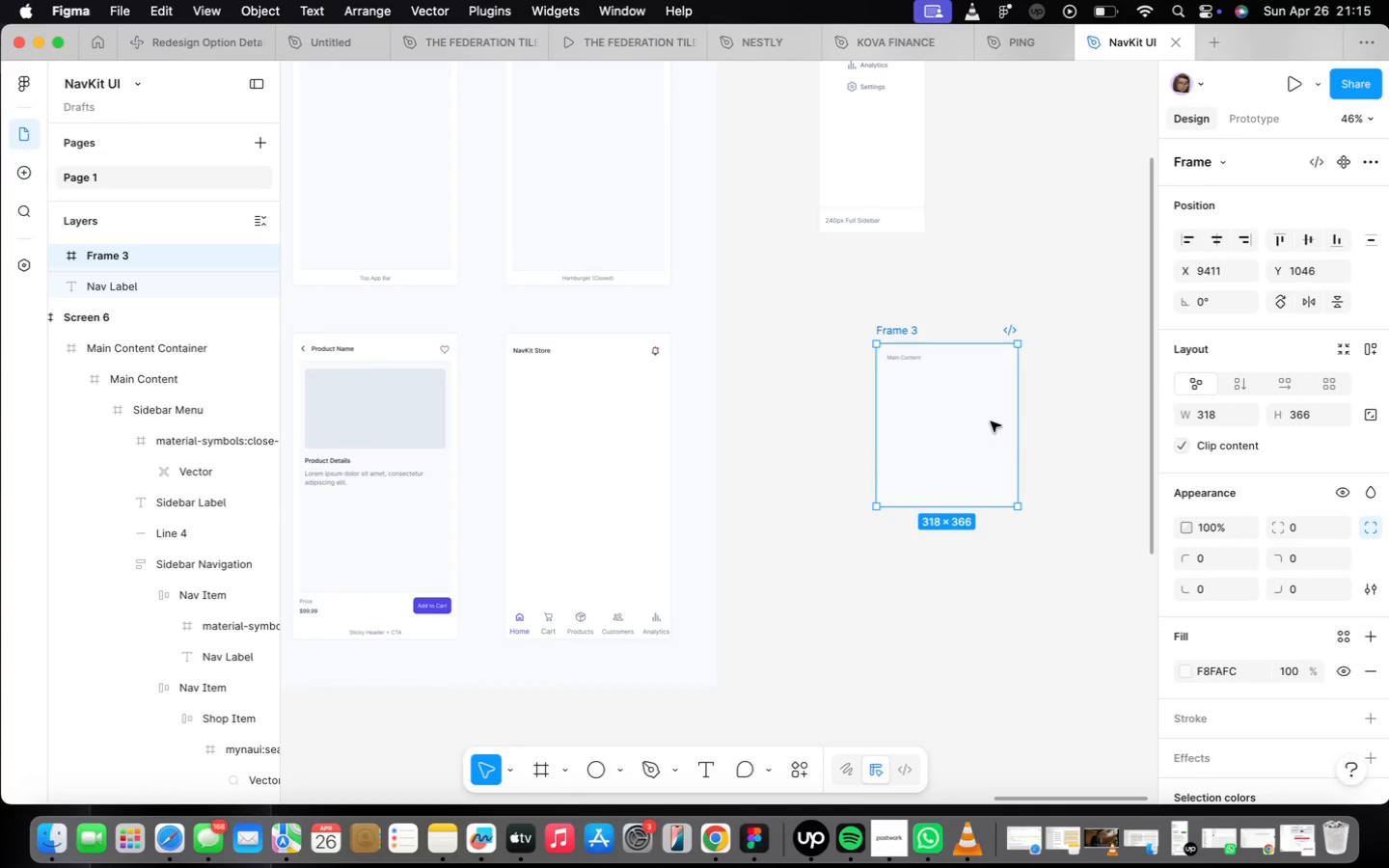 
left_click_drag(start_coordinate=[991, 421], to_coordinate=[633, 446])
 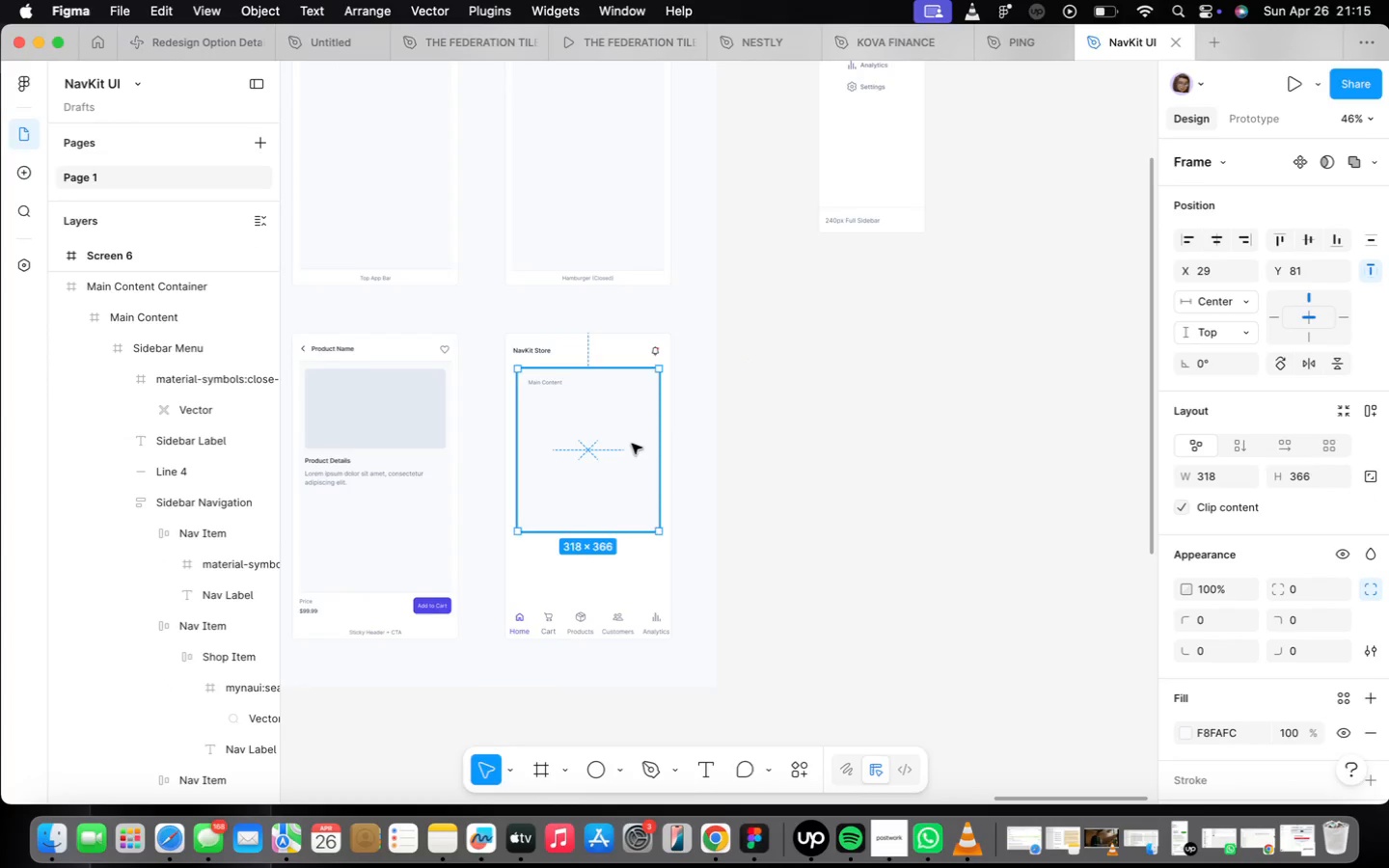 
scroll: coordinate [632, 444], scroll_direction: up, amount: 9.0
 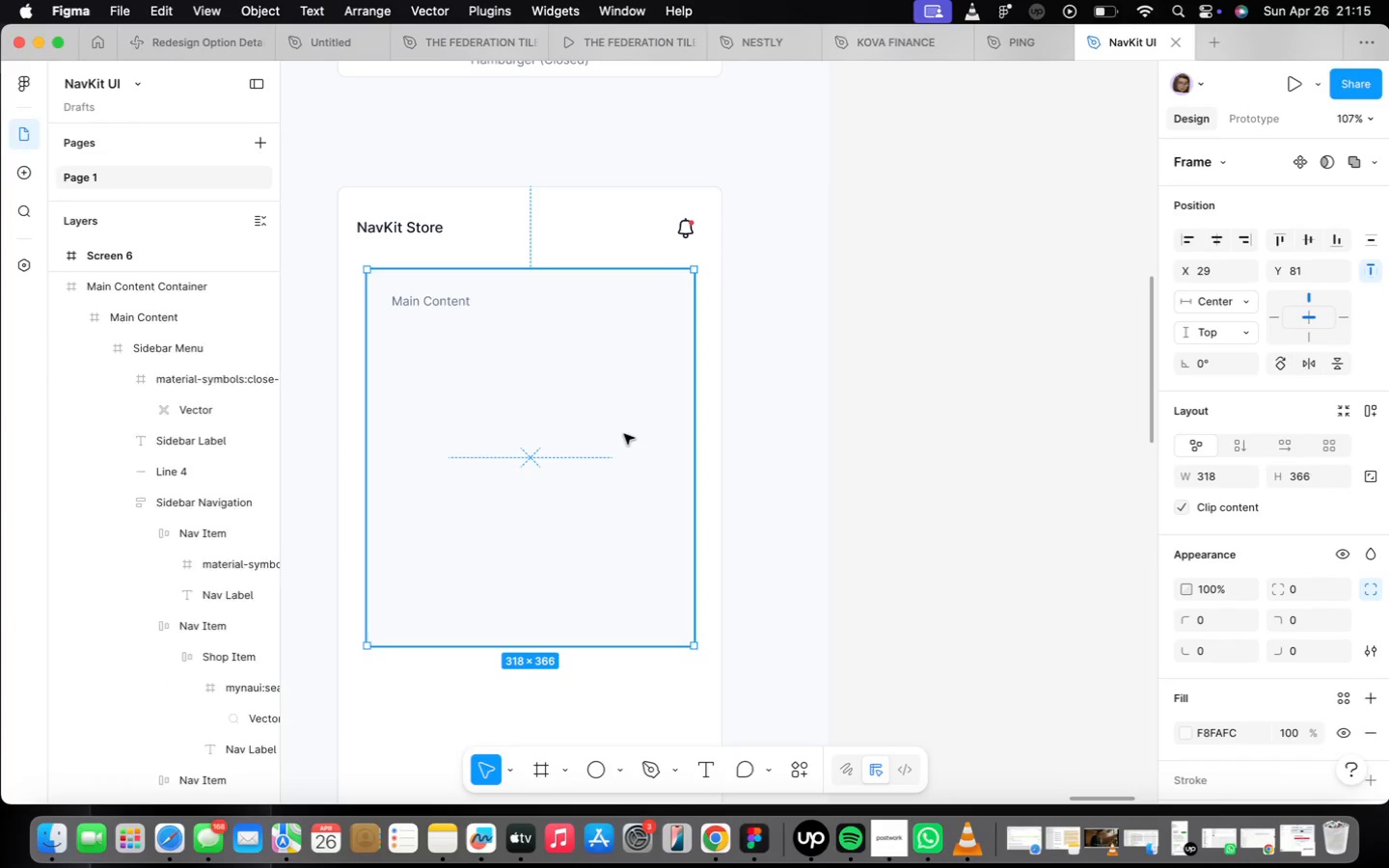 
left_click_drag(start_coordinate=[624, 434], to_coordinate=[612, 436])
 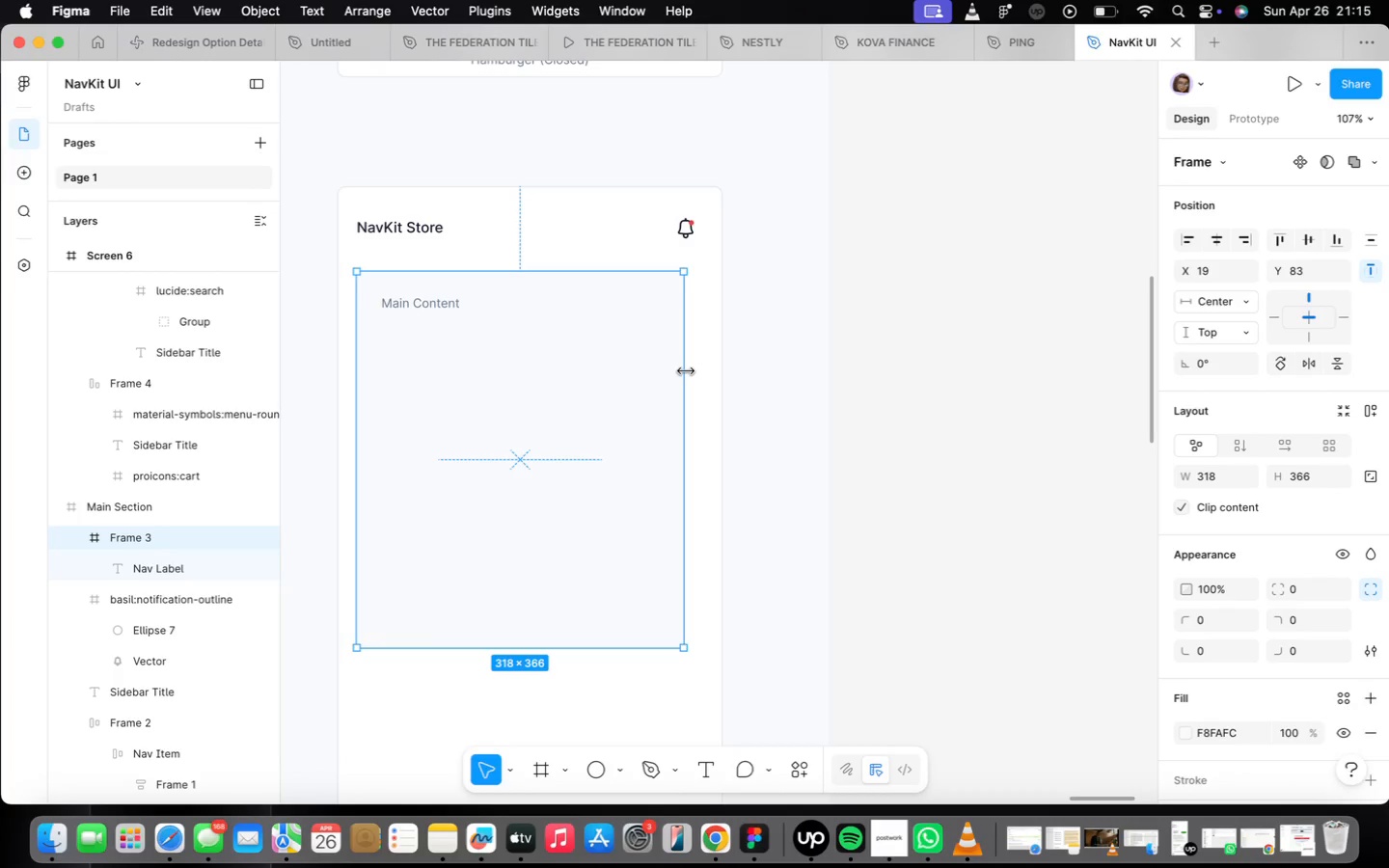 
left_click_drag(start_coordinate=[686, 371], to_coordinate=[695, 369])
 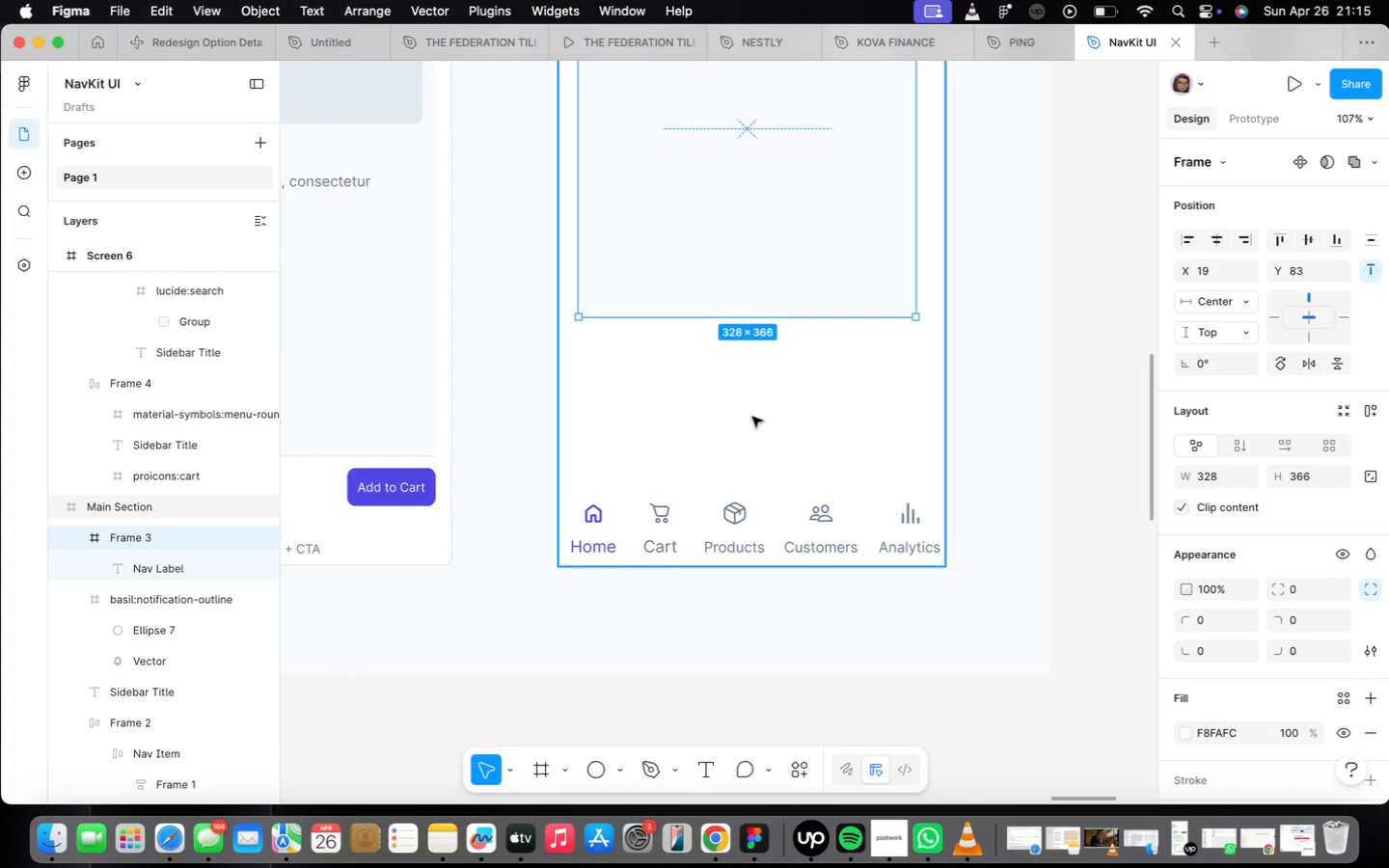 
left_click_drag(start_coordinate=[758, 318], to_coordinate=[786, 460])
 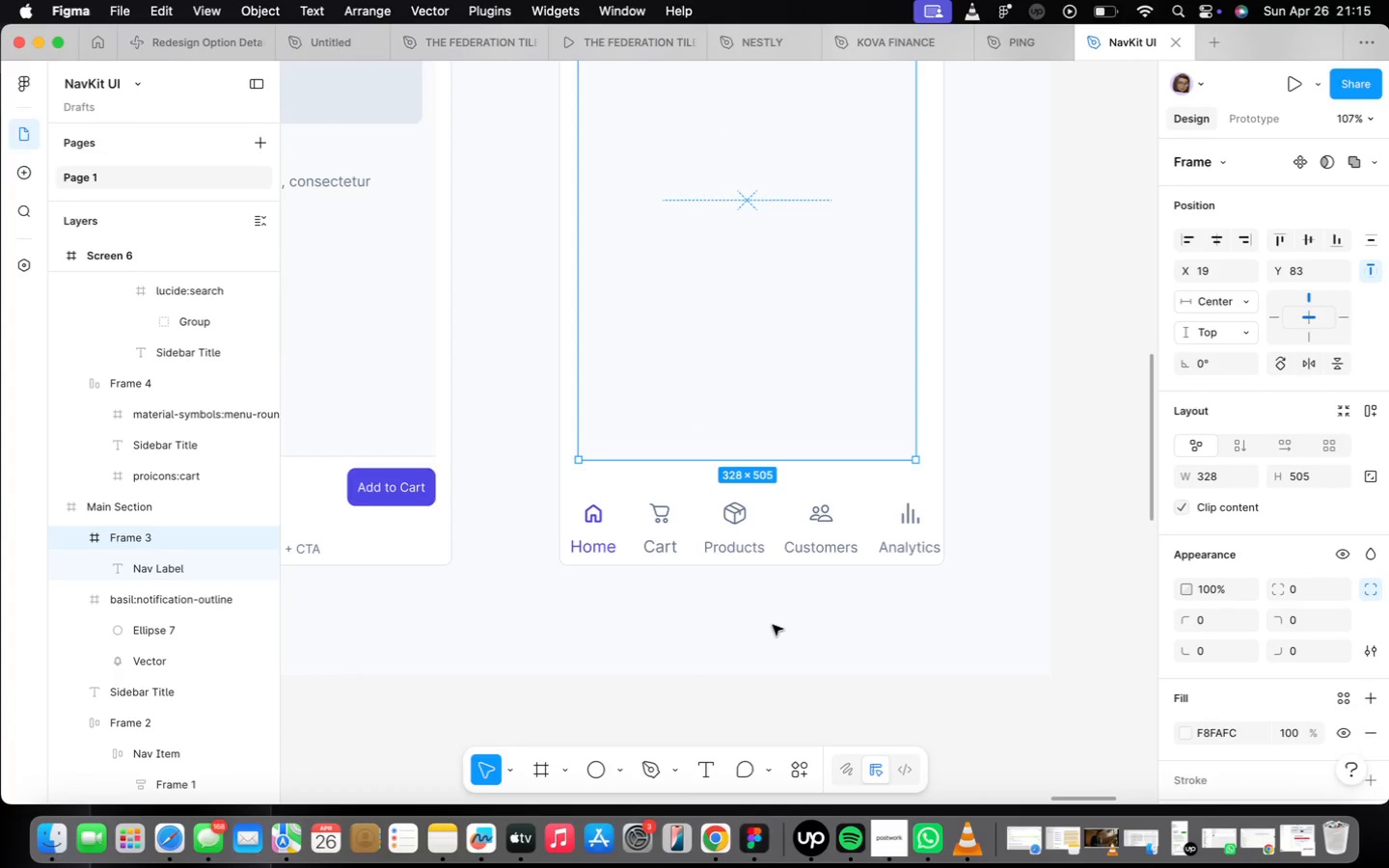 
scroll: coordinate [767, 564], scroll_direction: up, amount: 2.0
 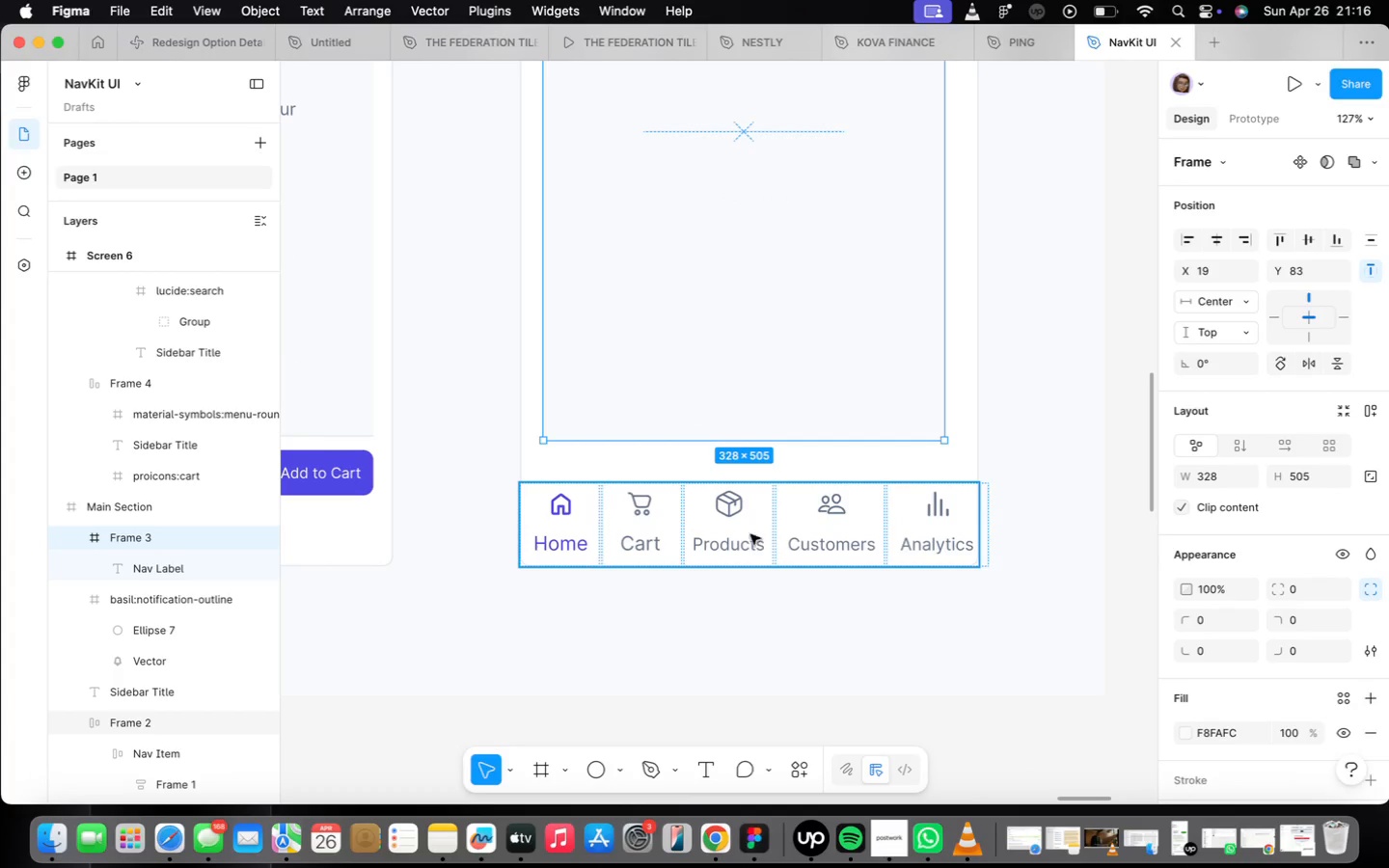 
double_click([745, 530])
 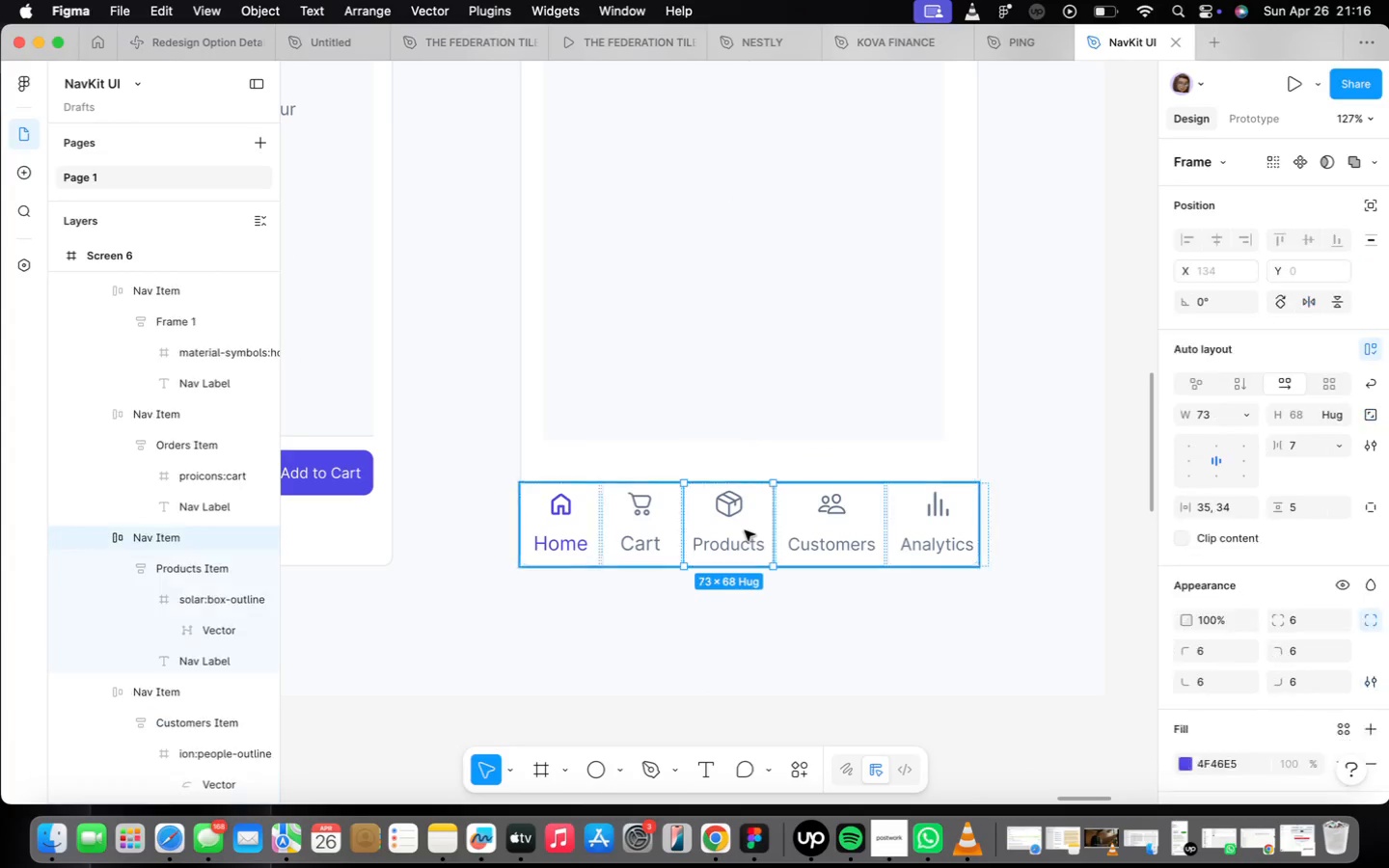 
triple_click([745, 530])
 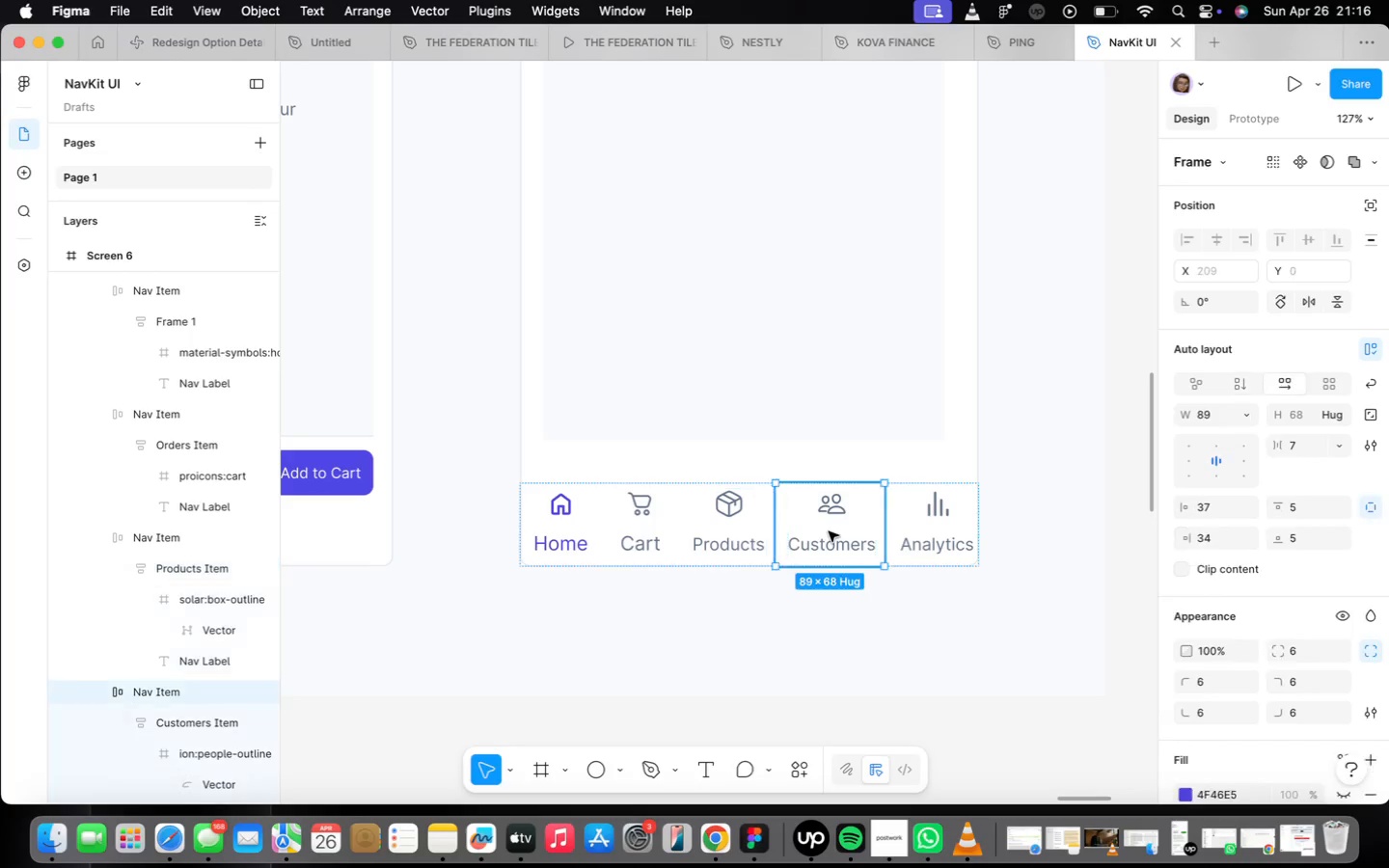 
double_click([731, 518])
 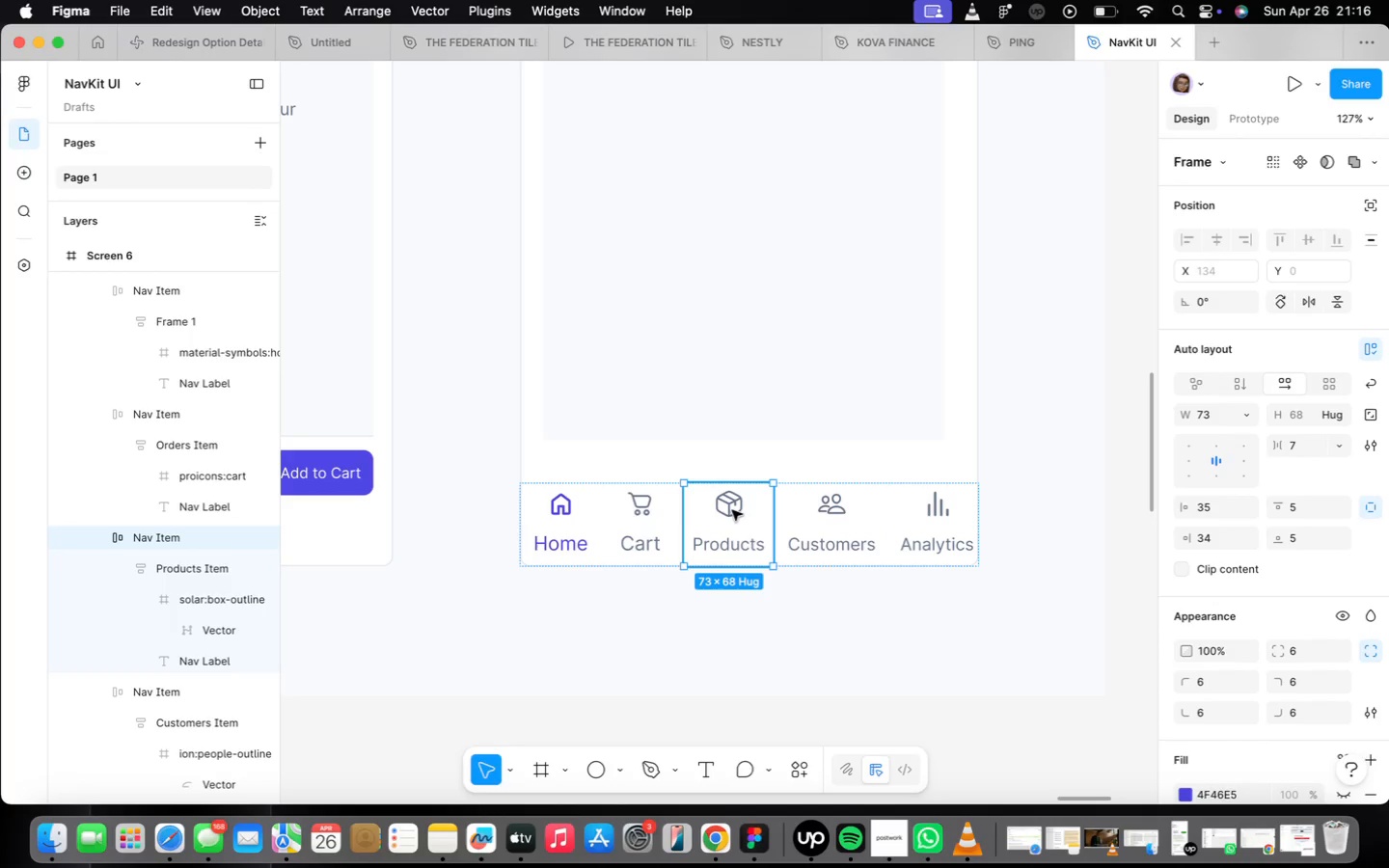 
key(Backspace)
 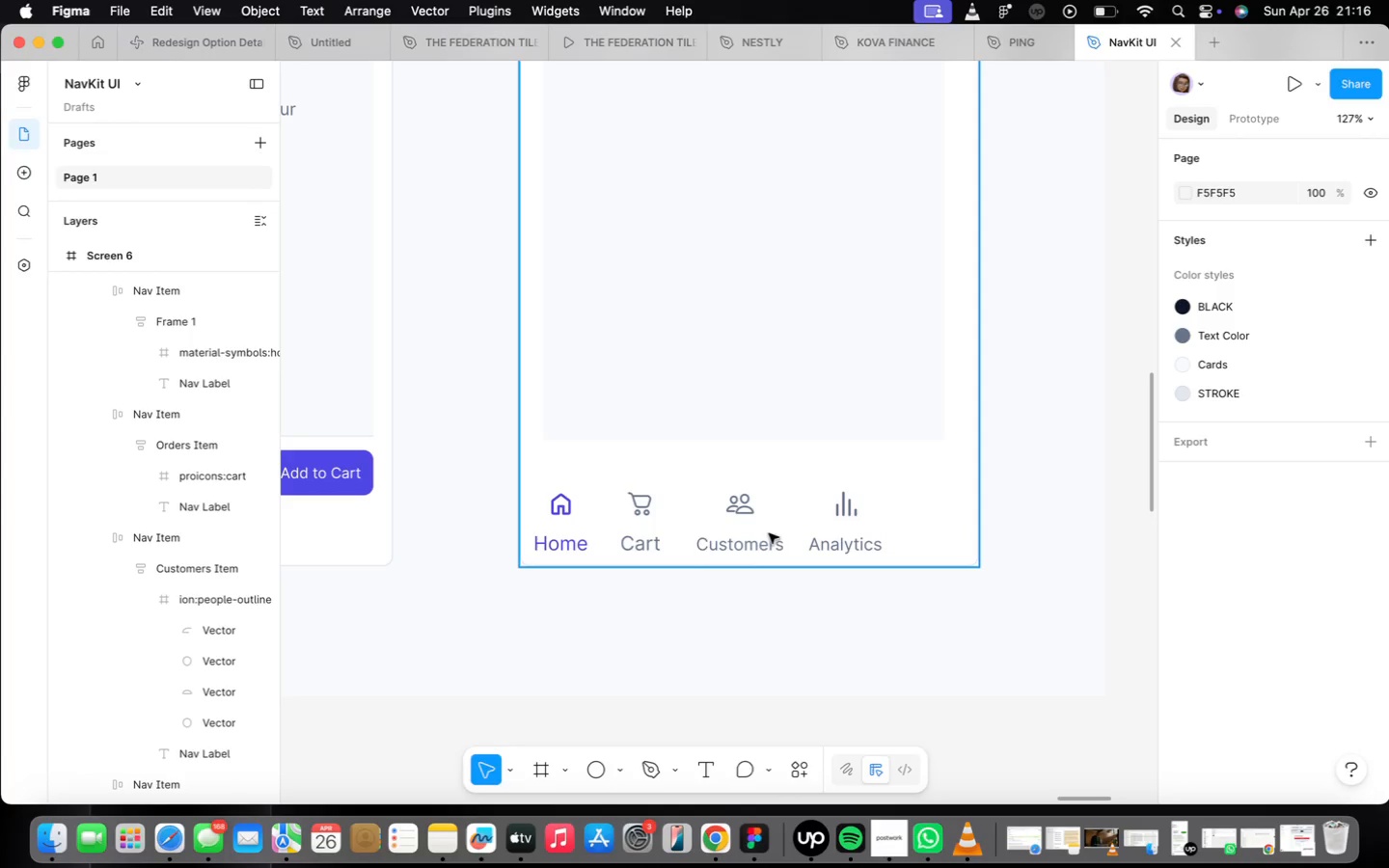 
double_click([691, 534])
 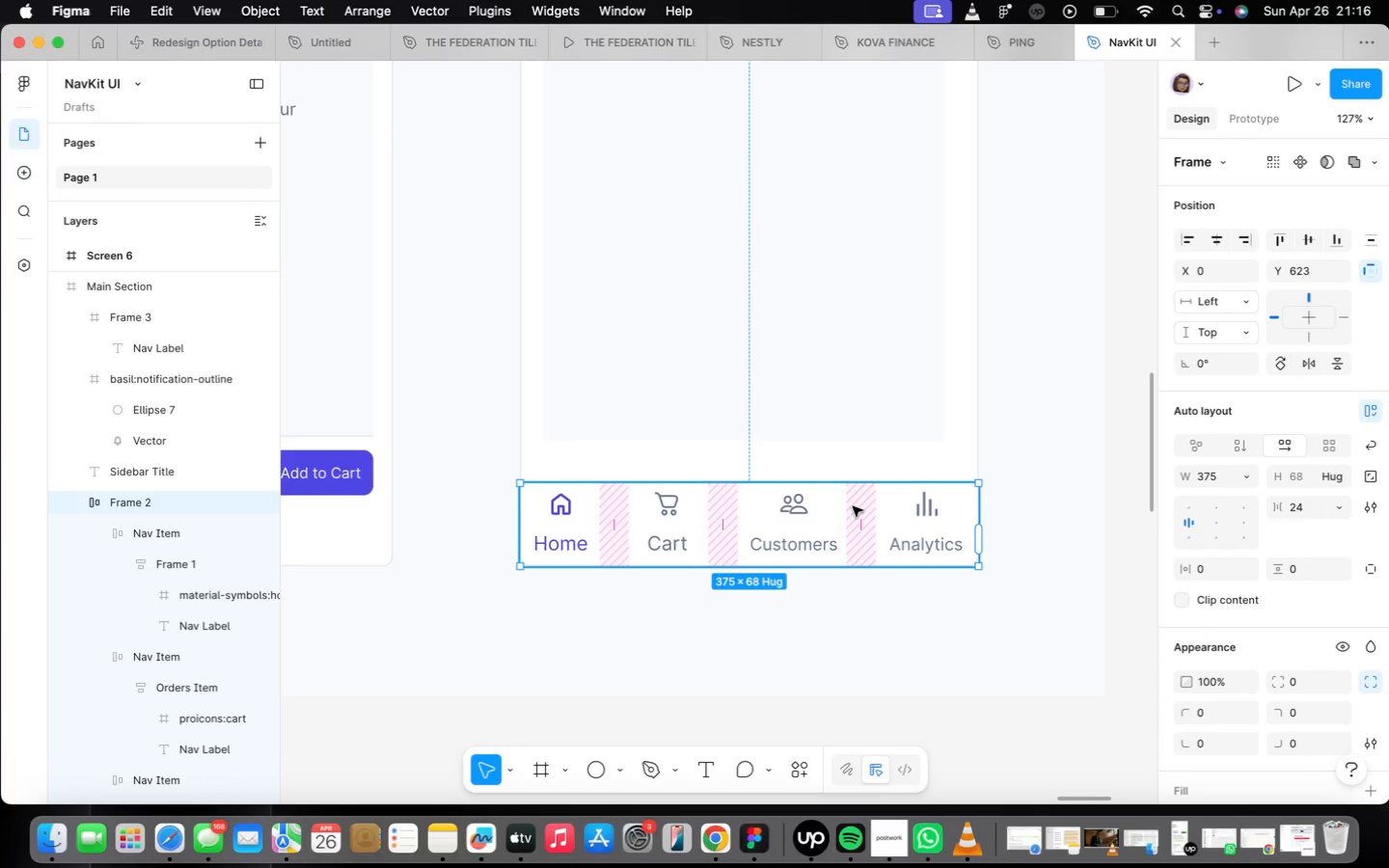 
wait(7.27)
 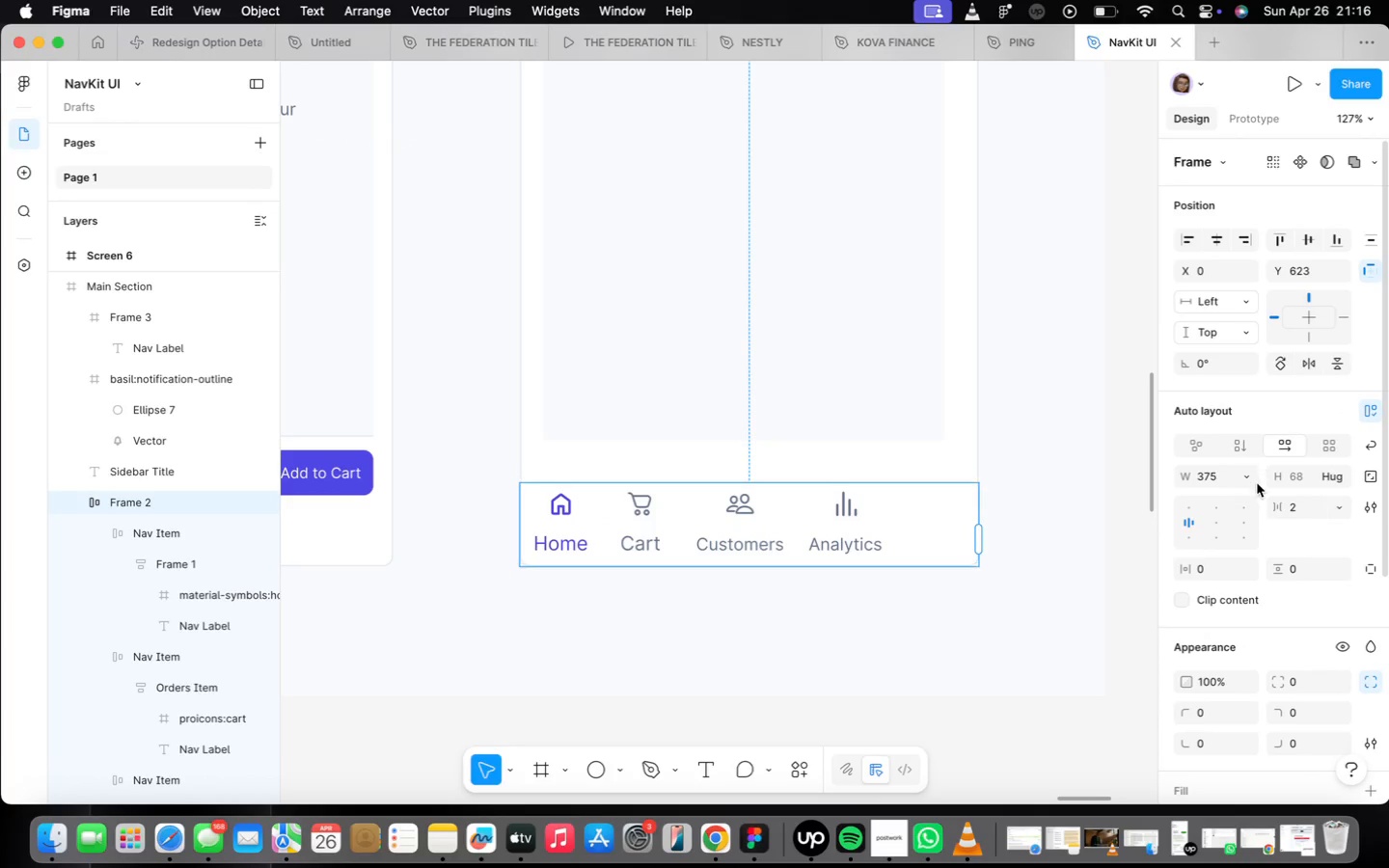 
double_click([805, 549])
 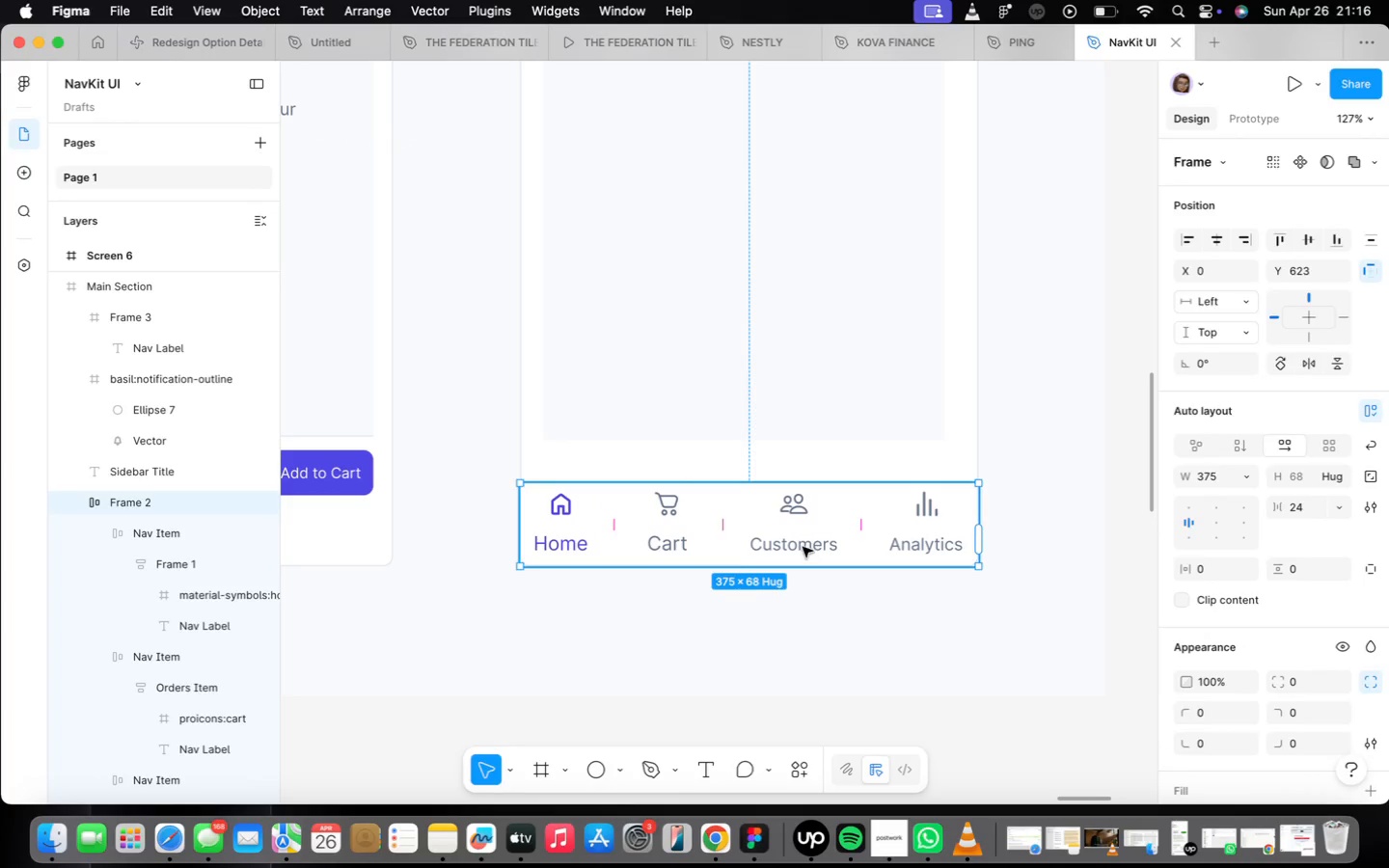 
triple_click([803, 547])
 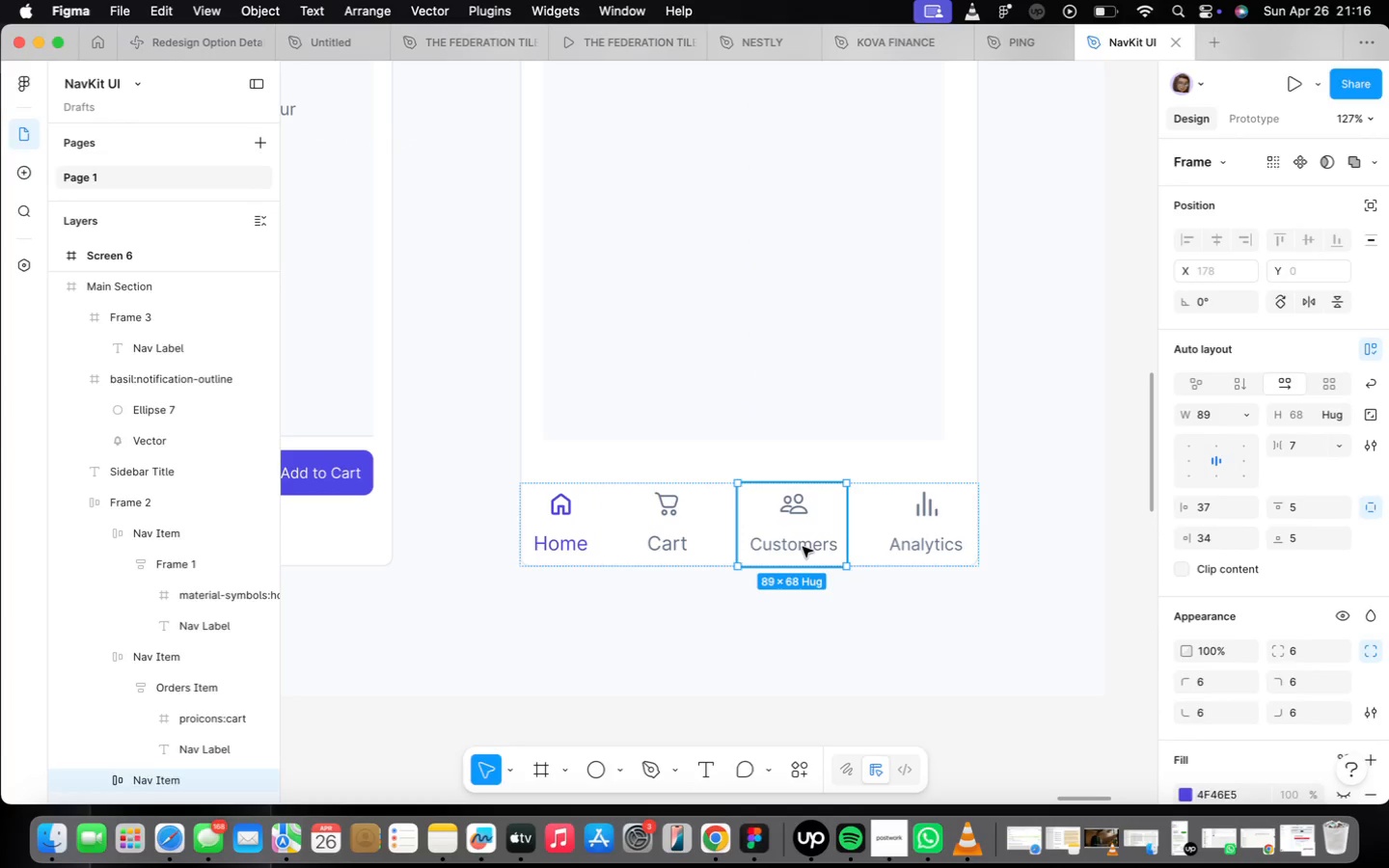 
triple_click([803, 547])
 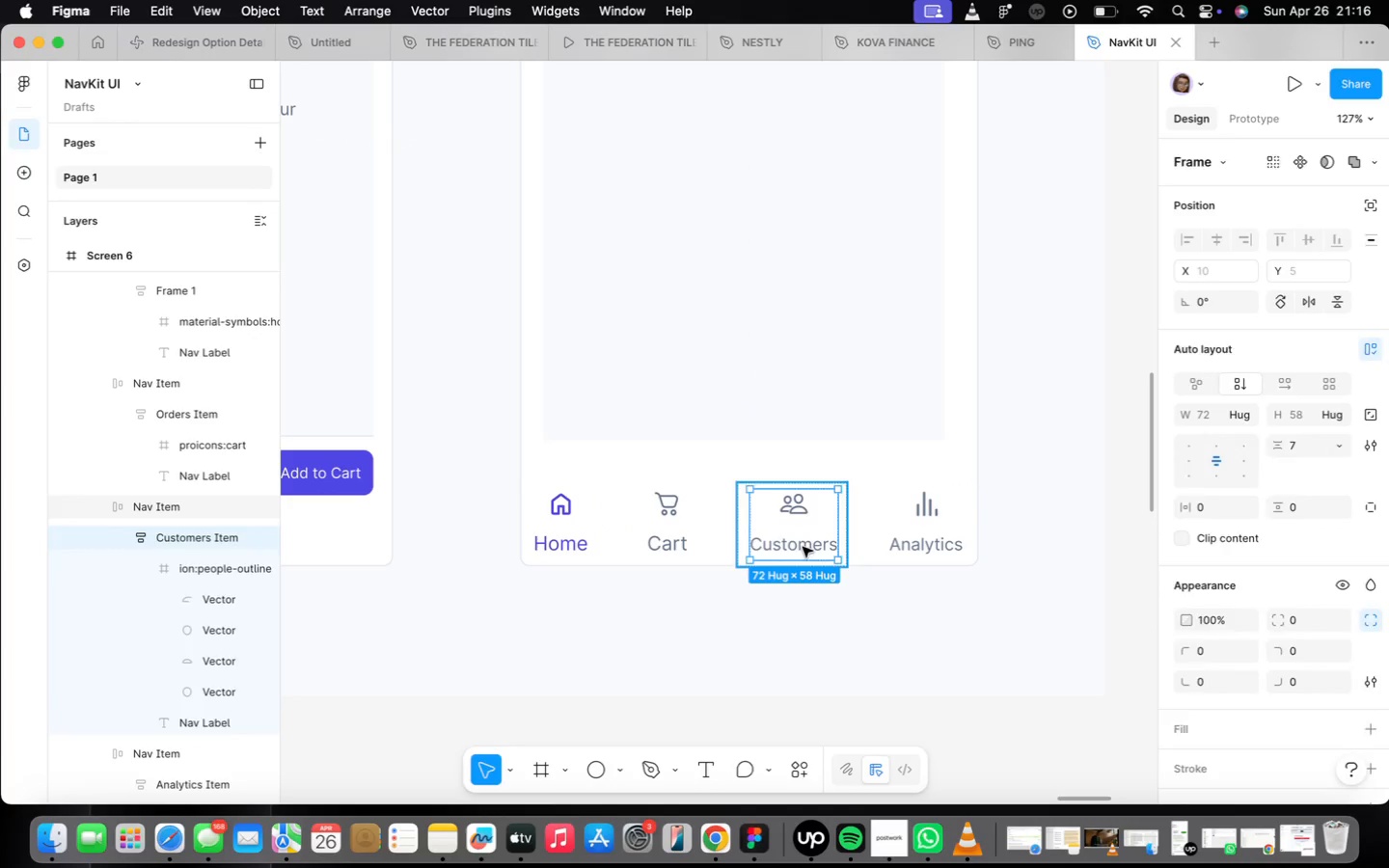 
triple_click([803, 547])
 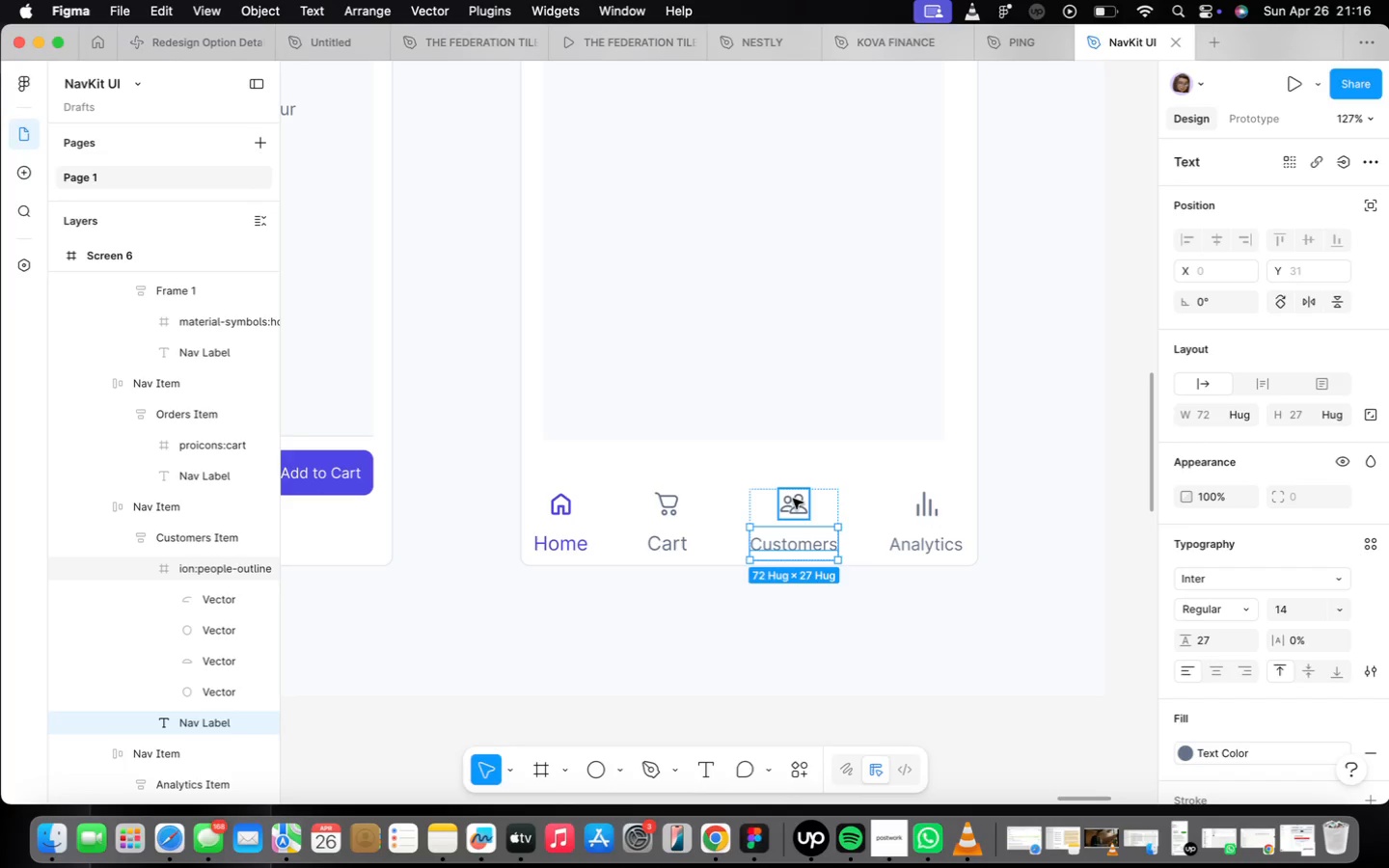 
right_click([793, 499])
 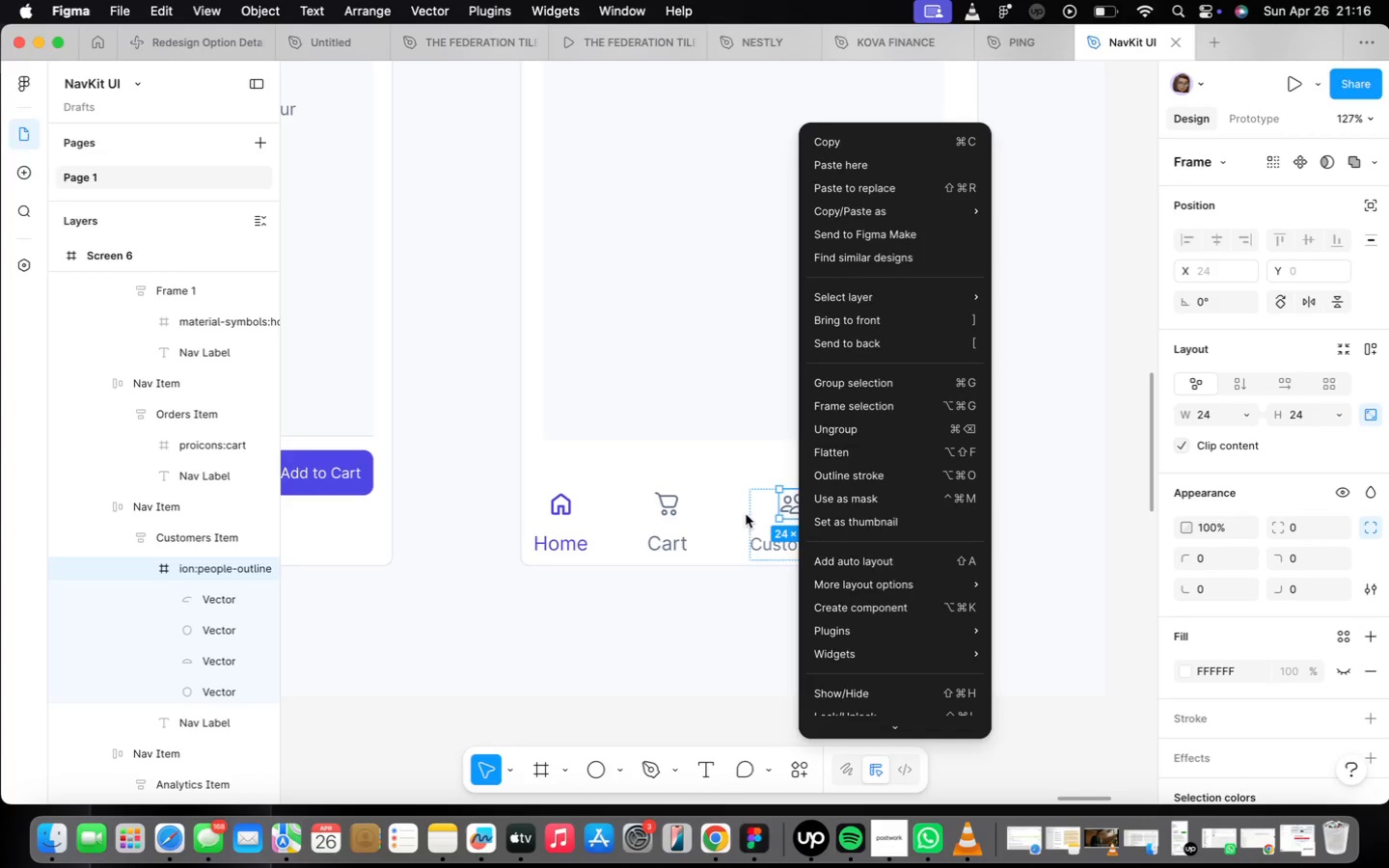 
left_click([767, 541])
 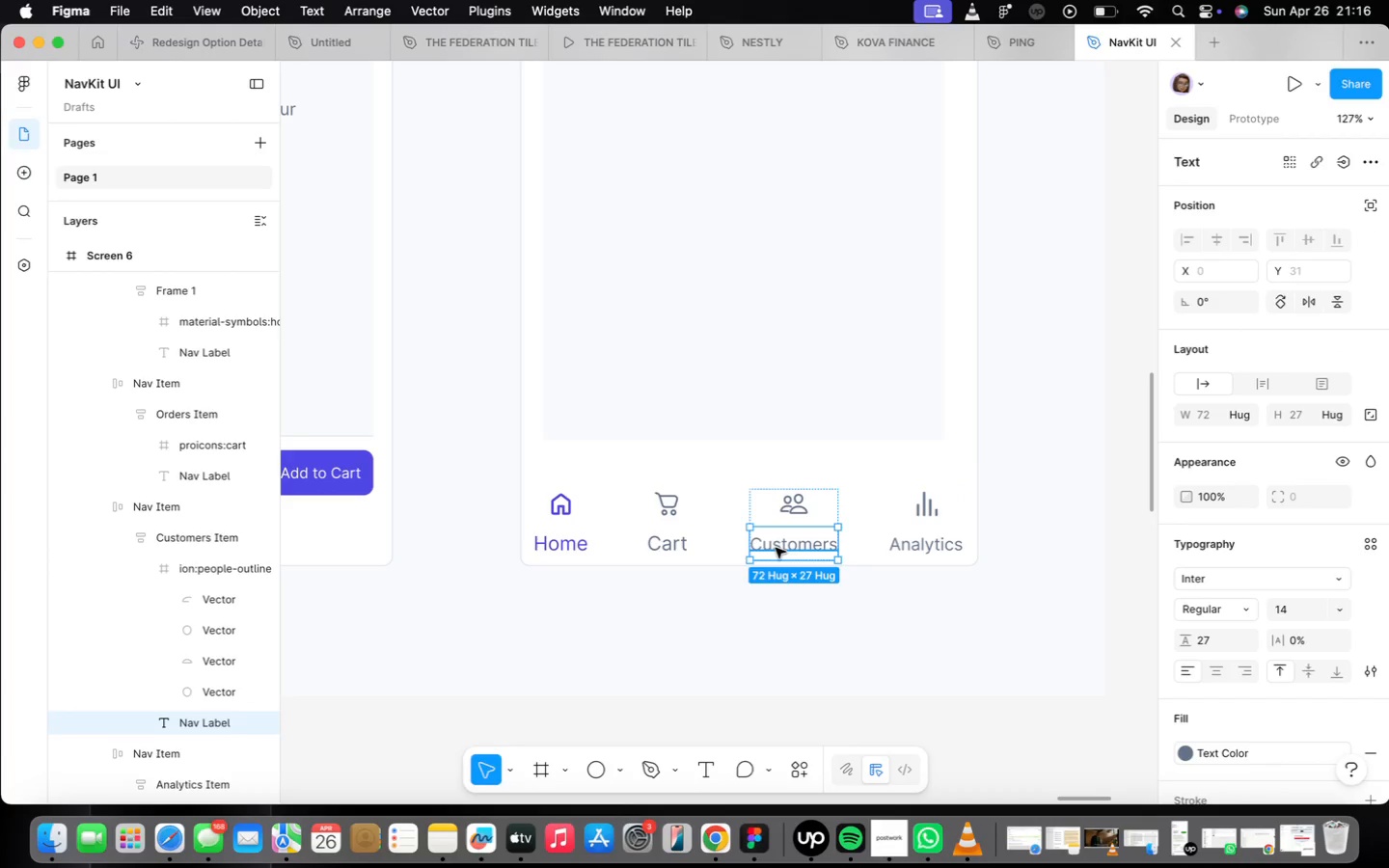 
double_click([776, 547])
 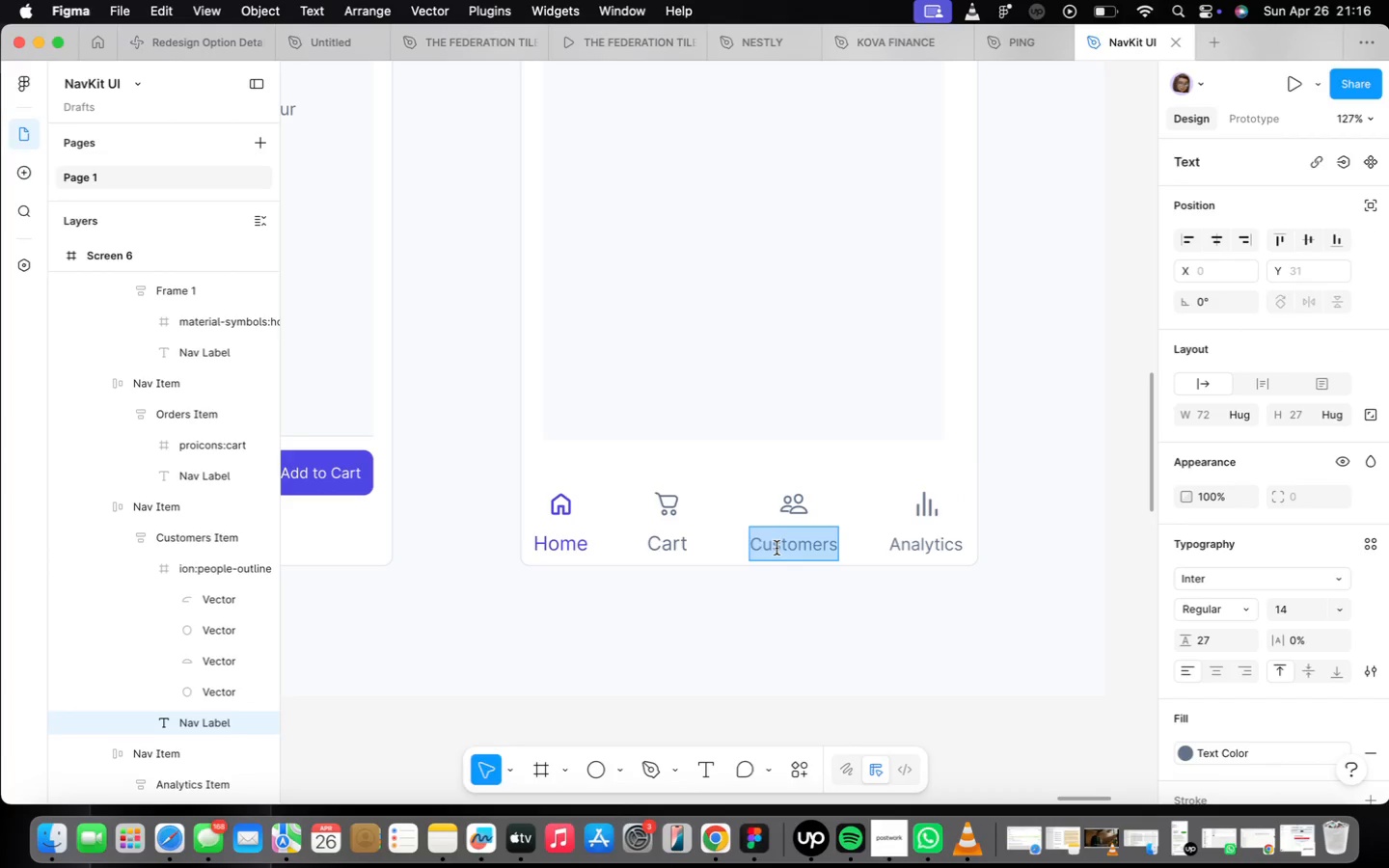 
type(Saved)
 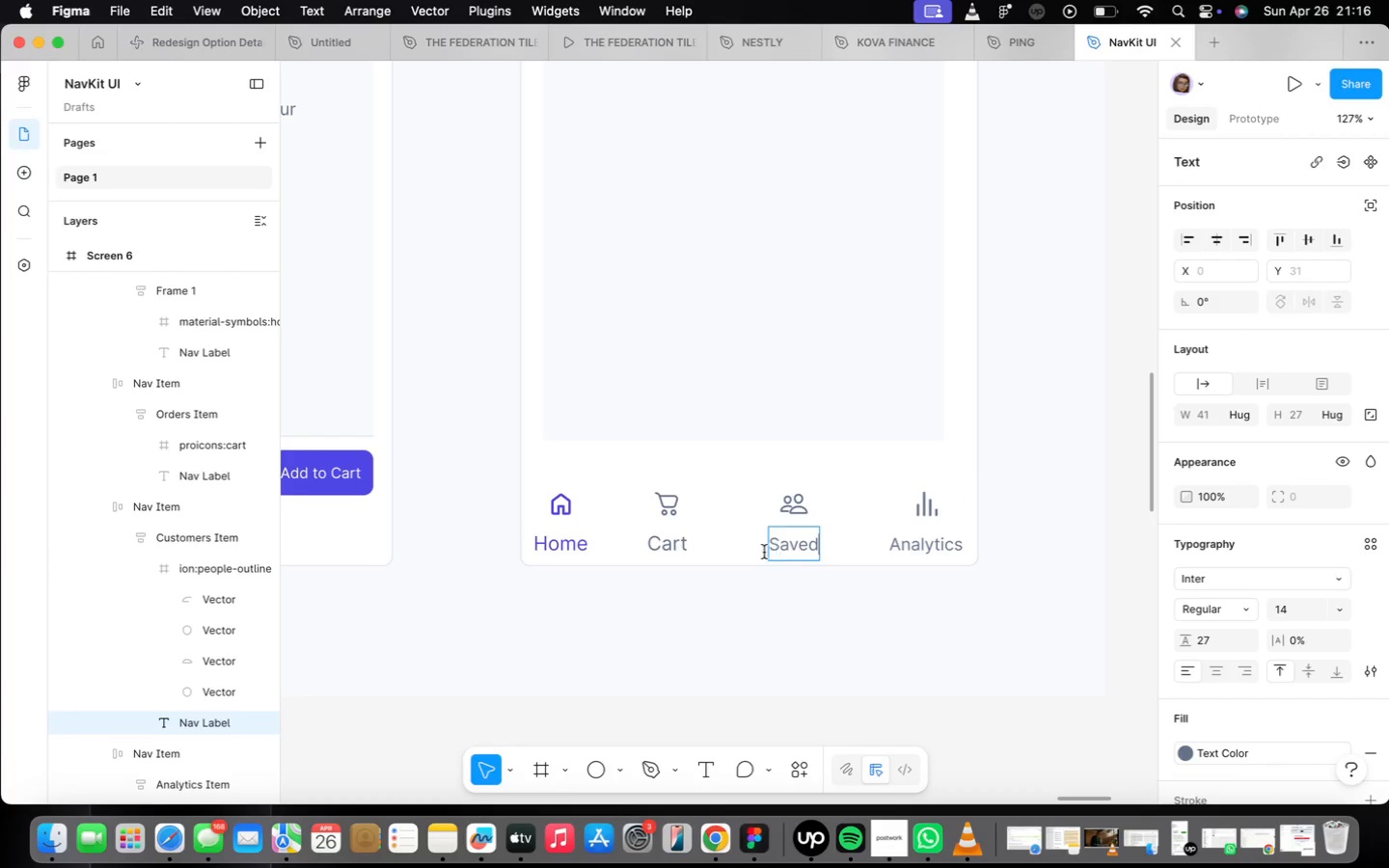 
scroll: coordinate [772, 542], scroll_direction: up, amount: 1.0
 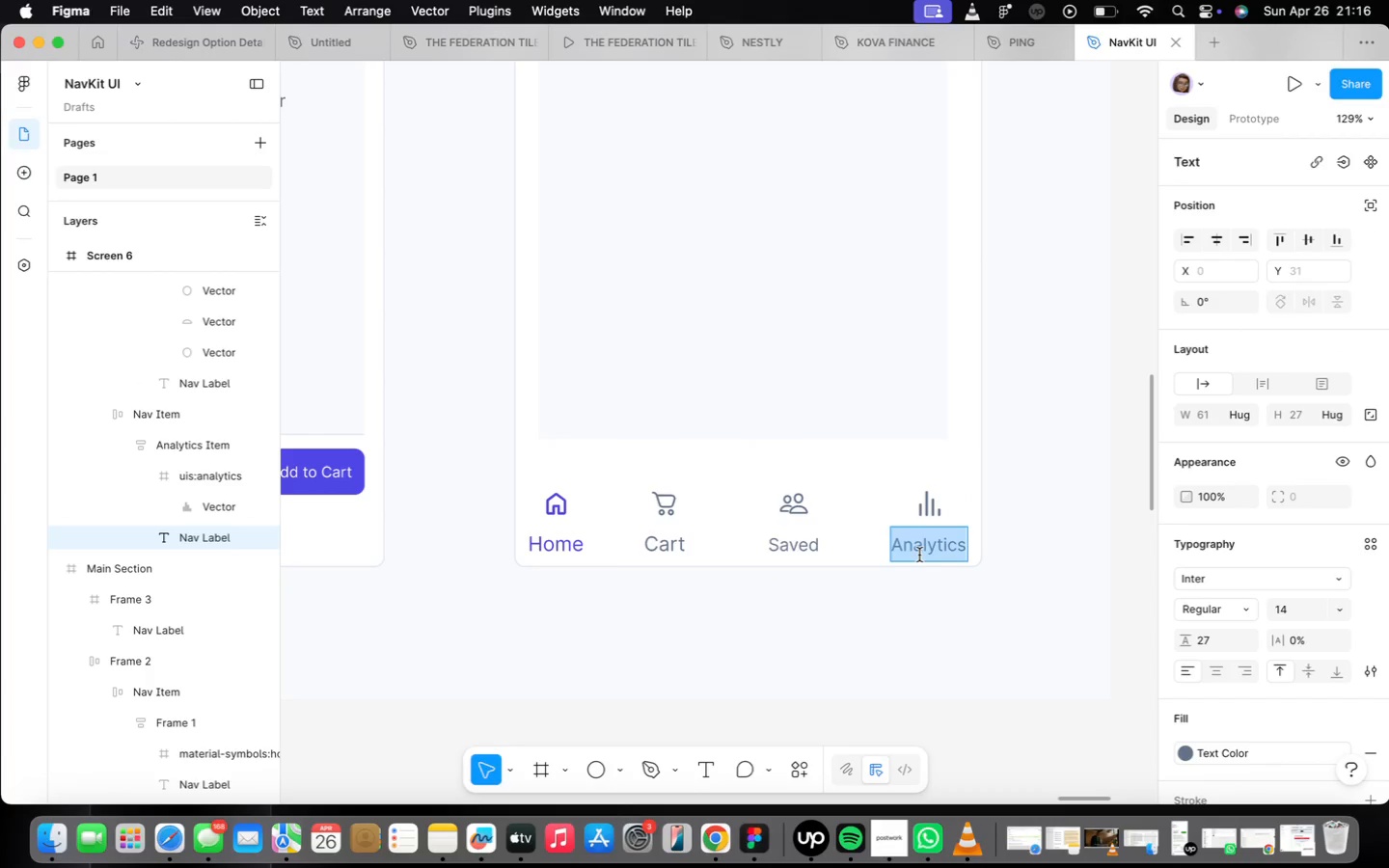 
type(Account)
 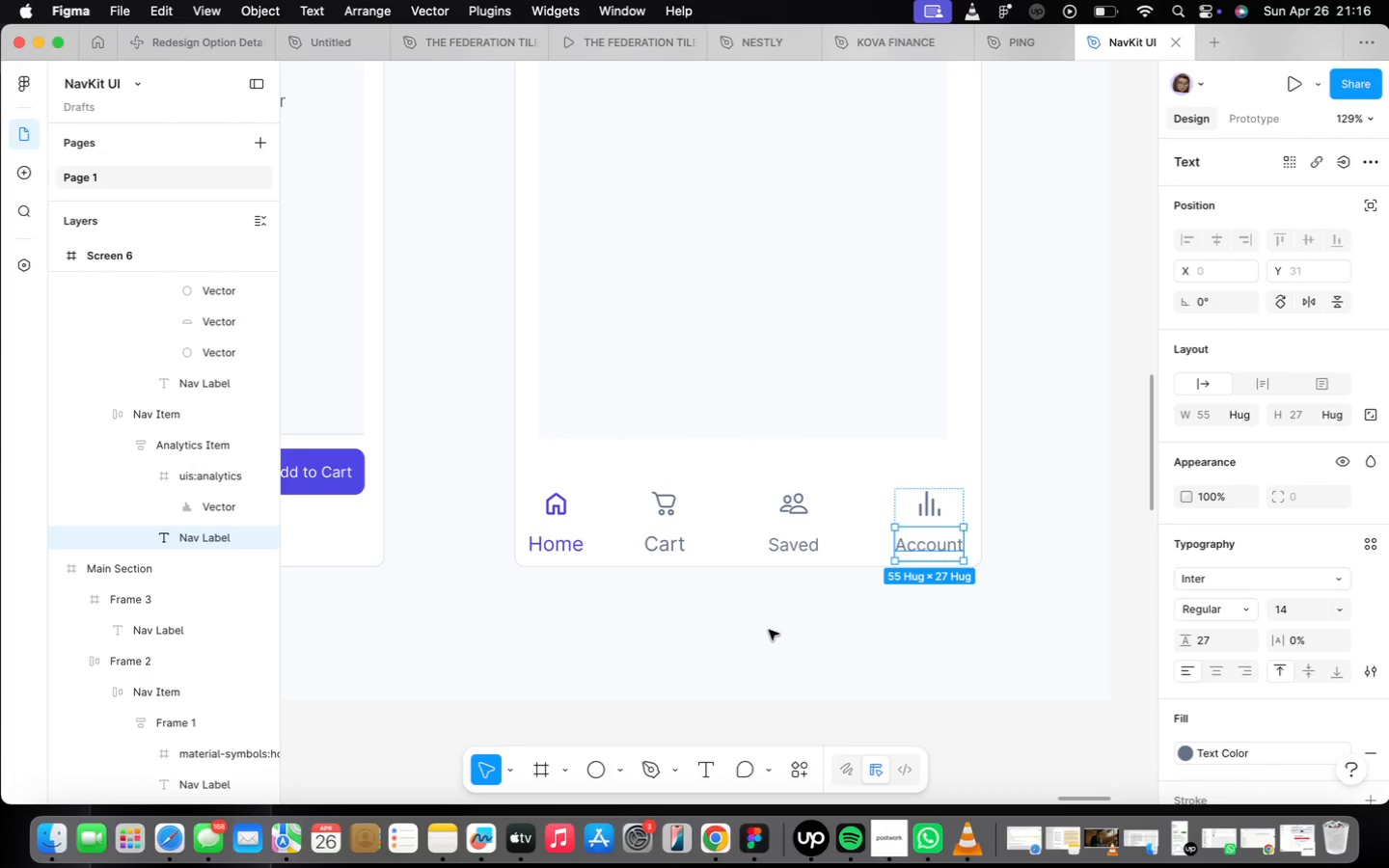 
scroll: coordinate [767, 631], scroll_direction: down, amount: 4.0
 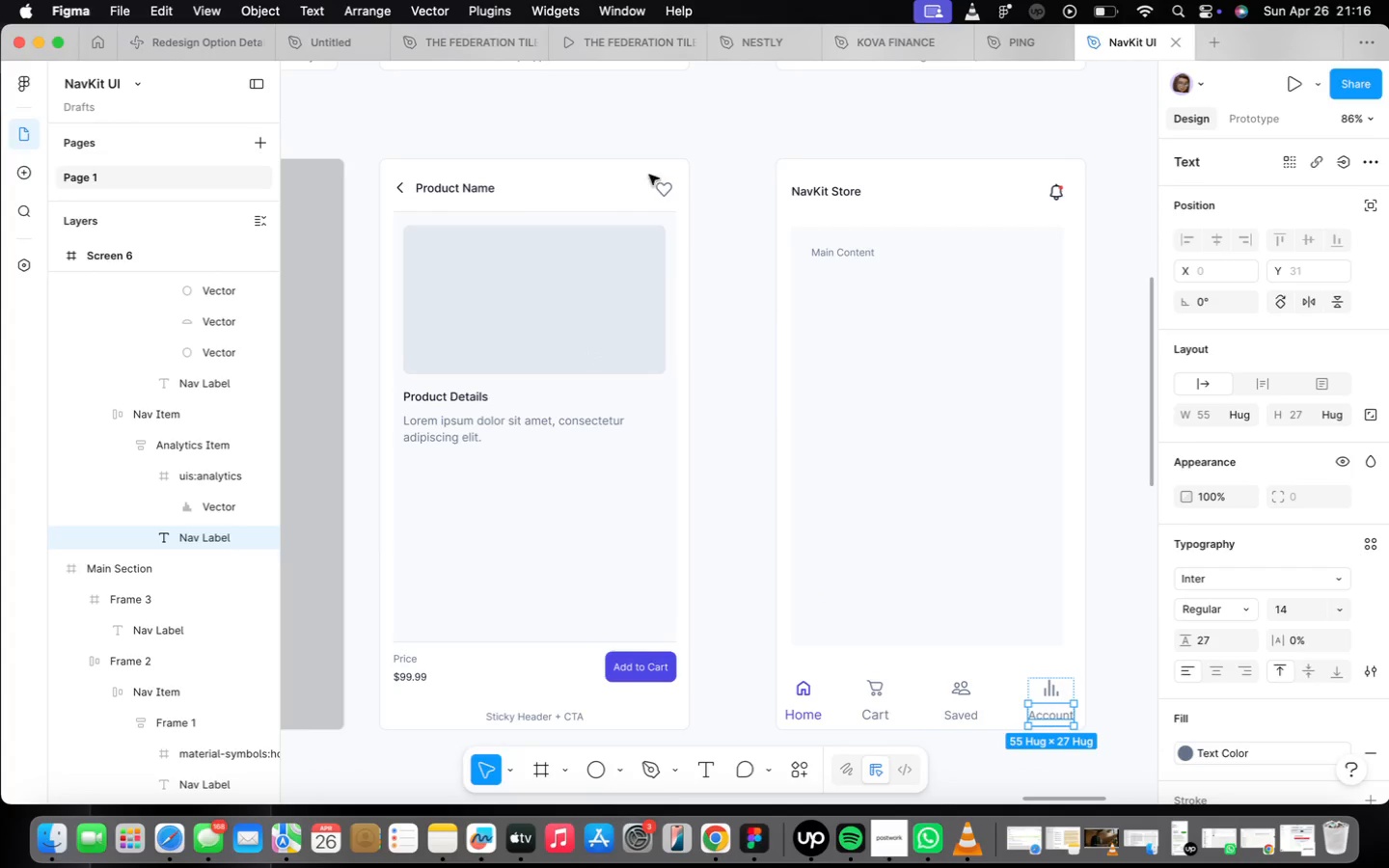 
double_click([658, 195])
 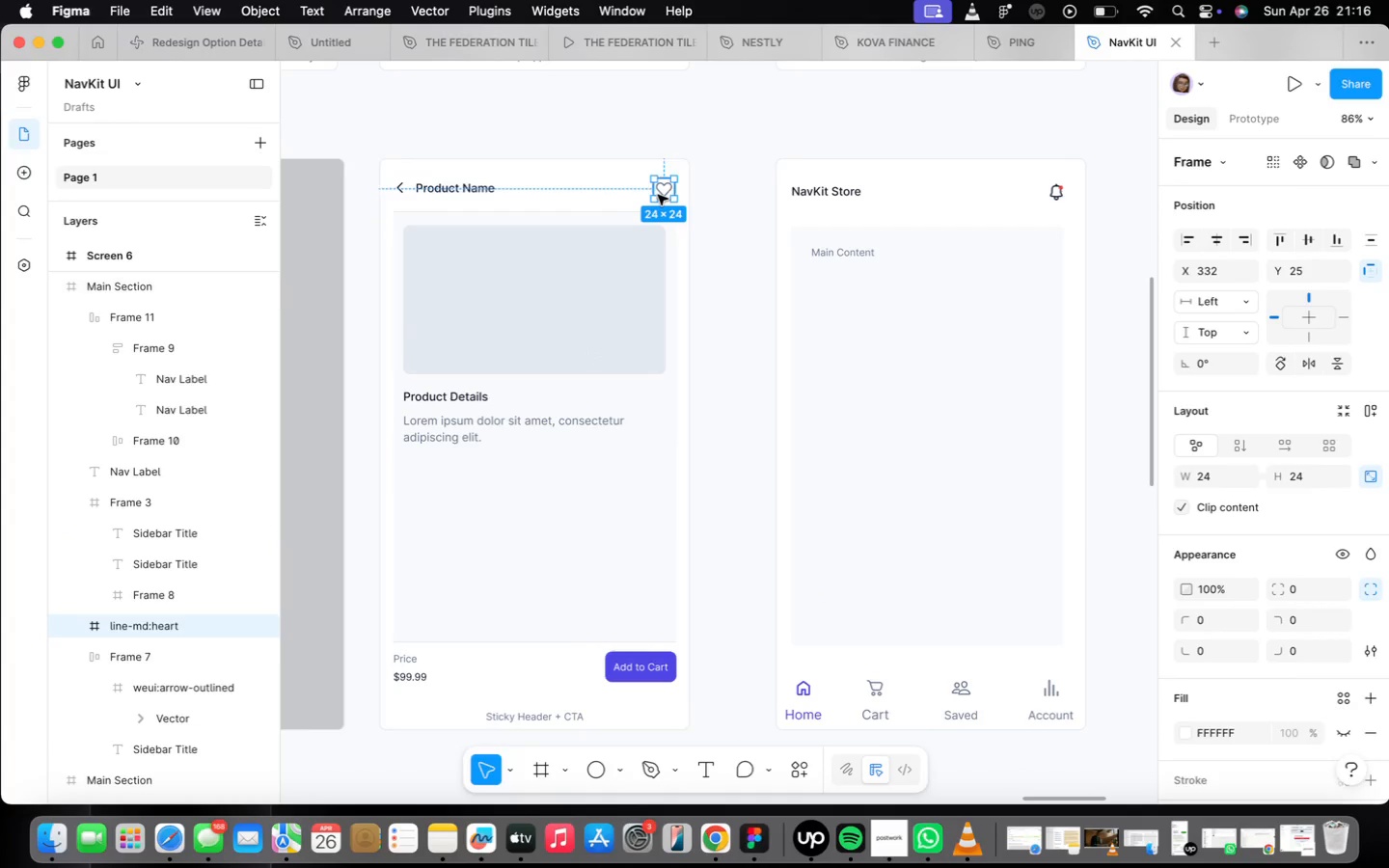 
triple_click([658, 195])
 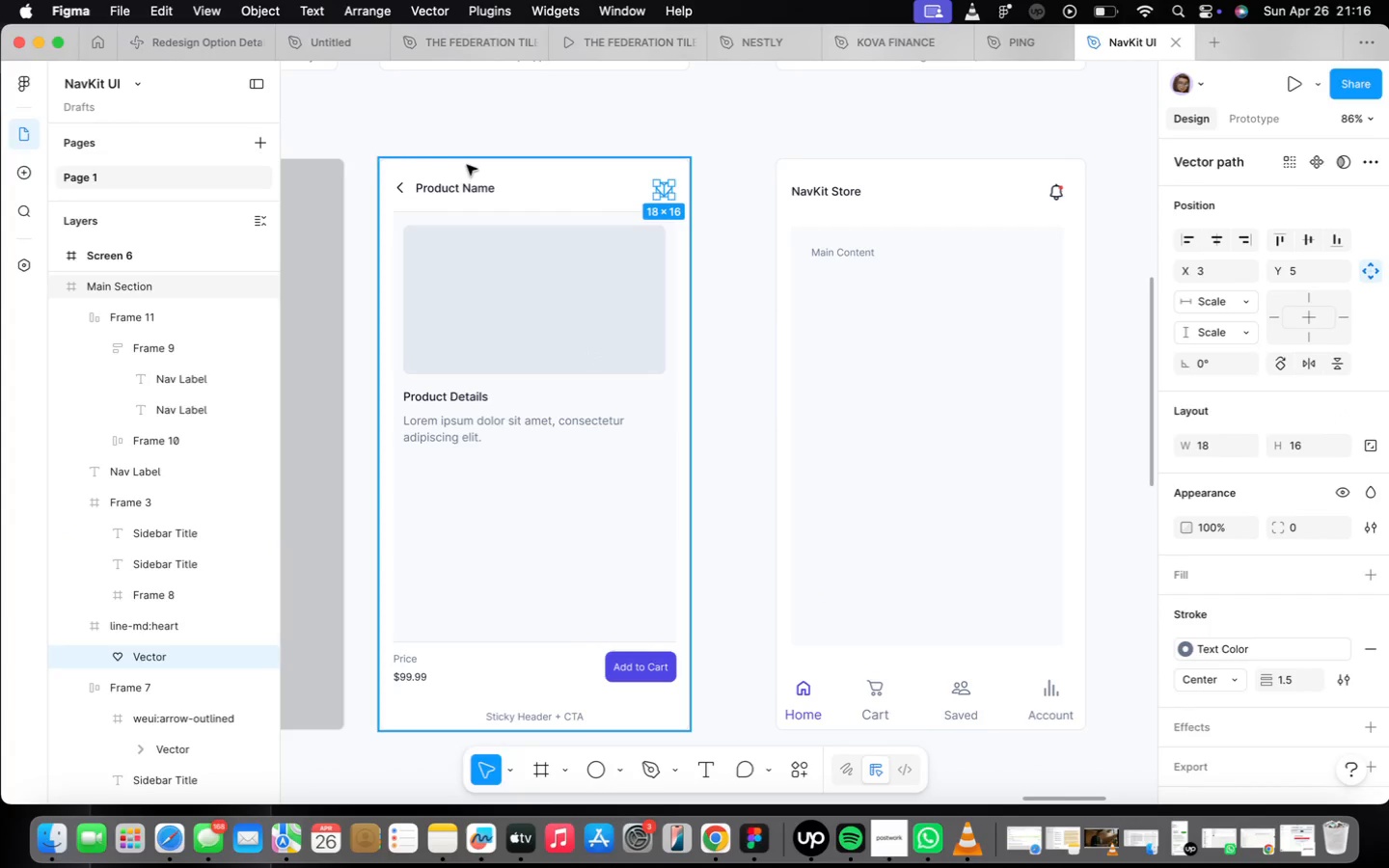 
left_click([451, 182])
 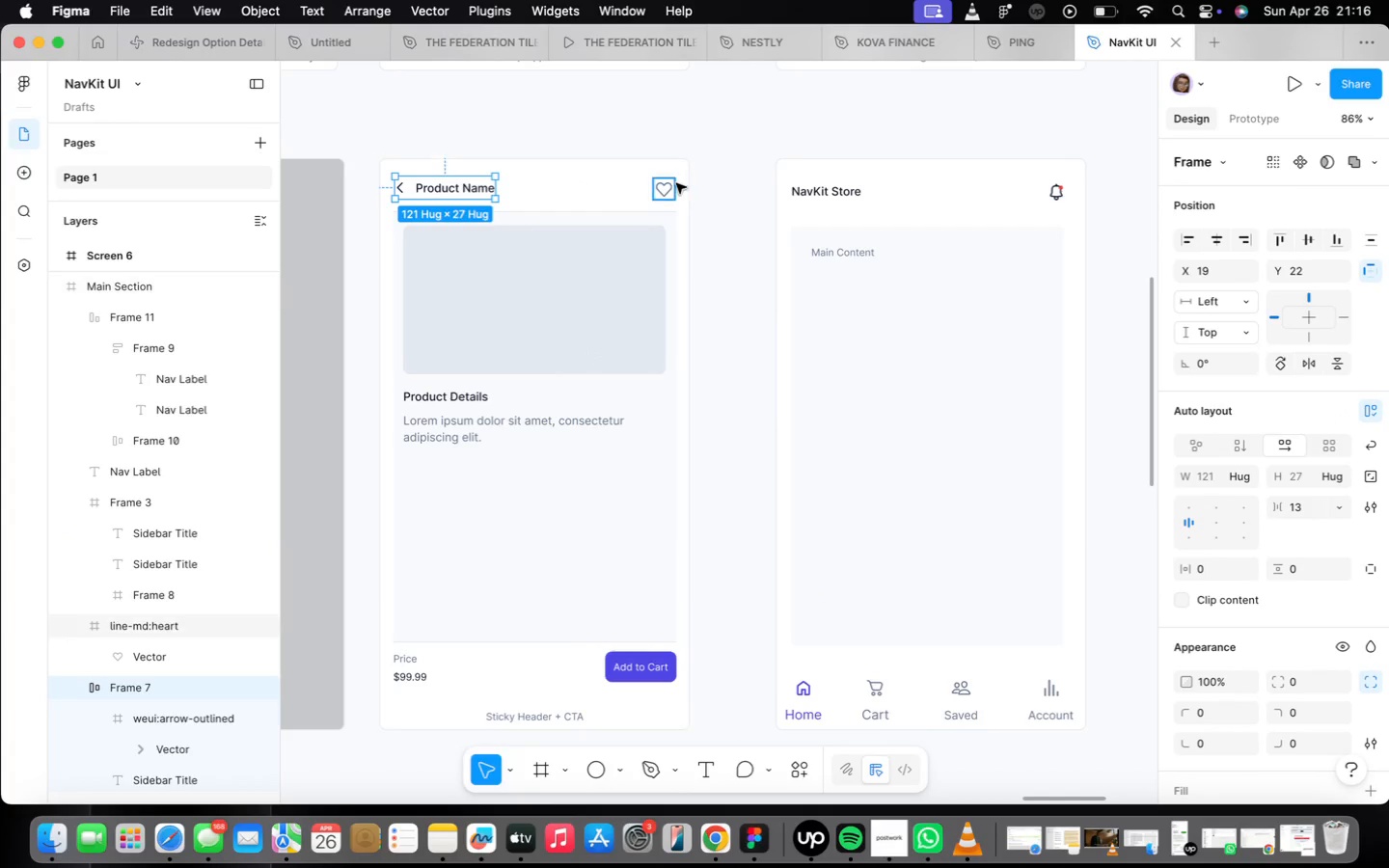 
left_click([672, 185])
 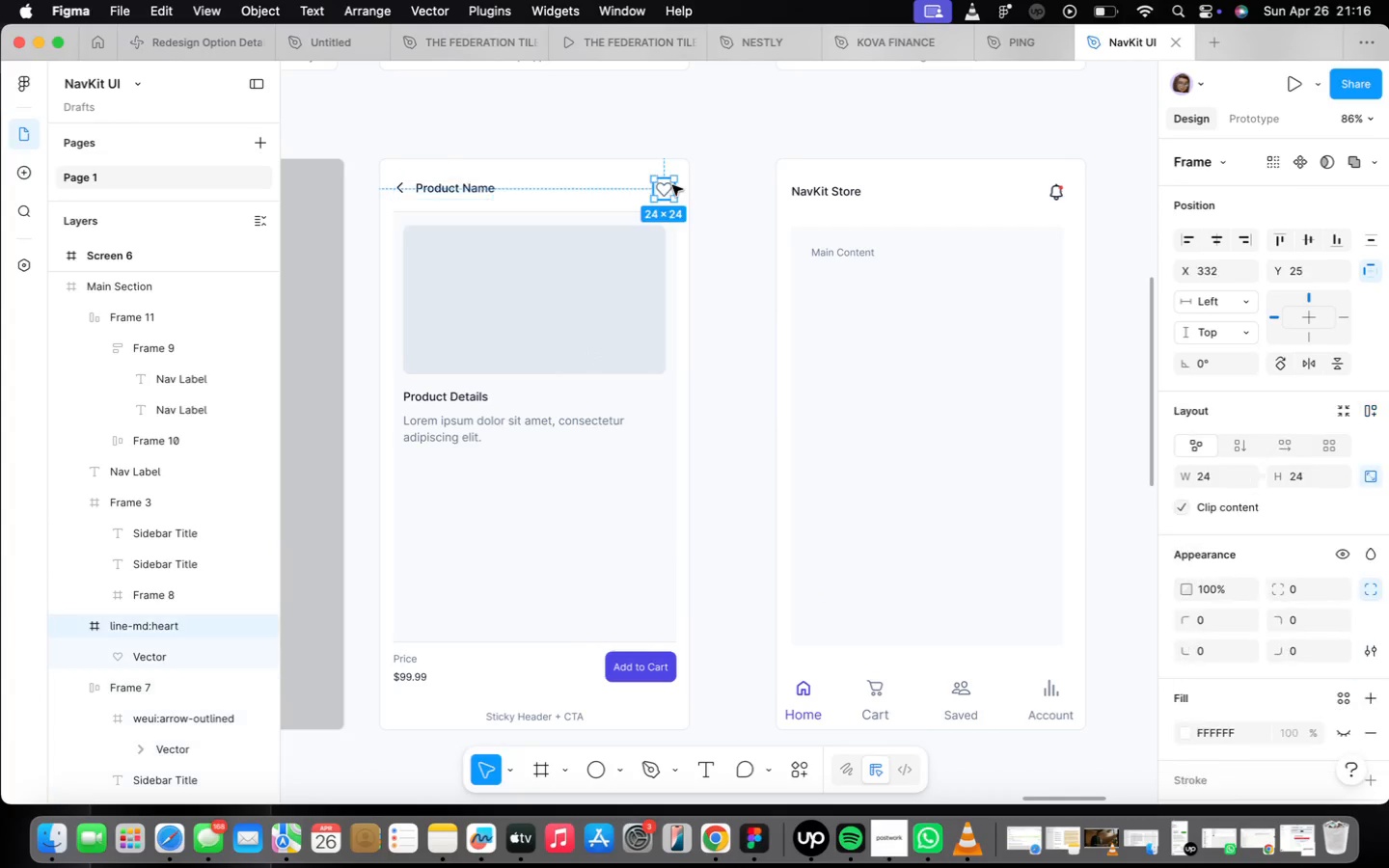 
right_click([672, 185])
 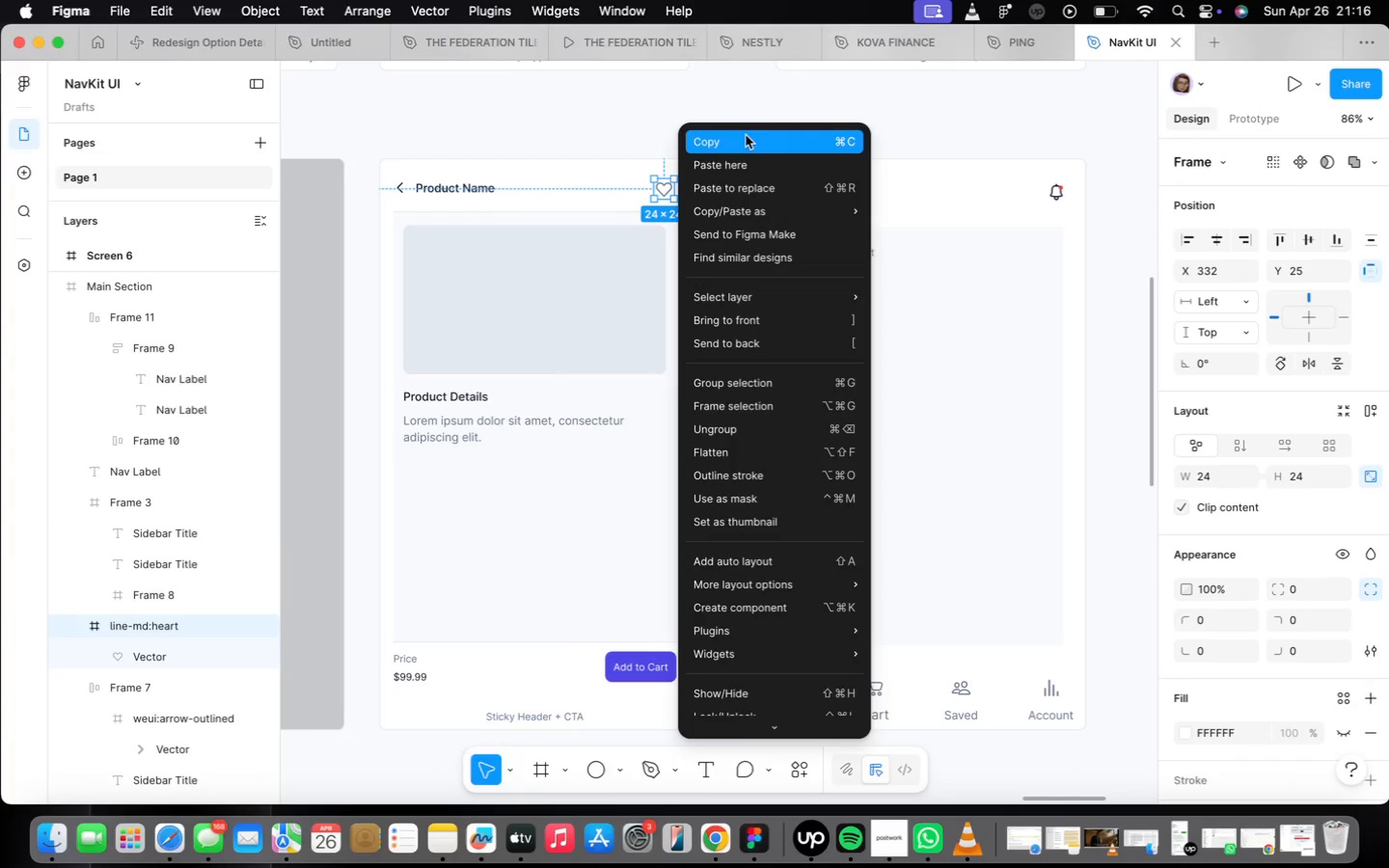 
left_click([747, 144])
 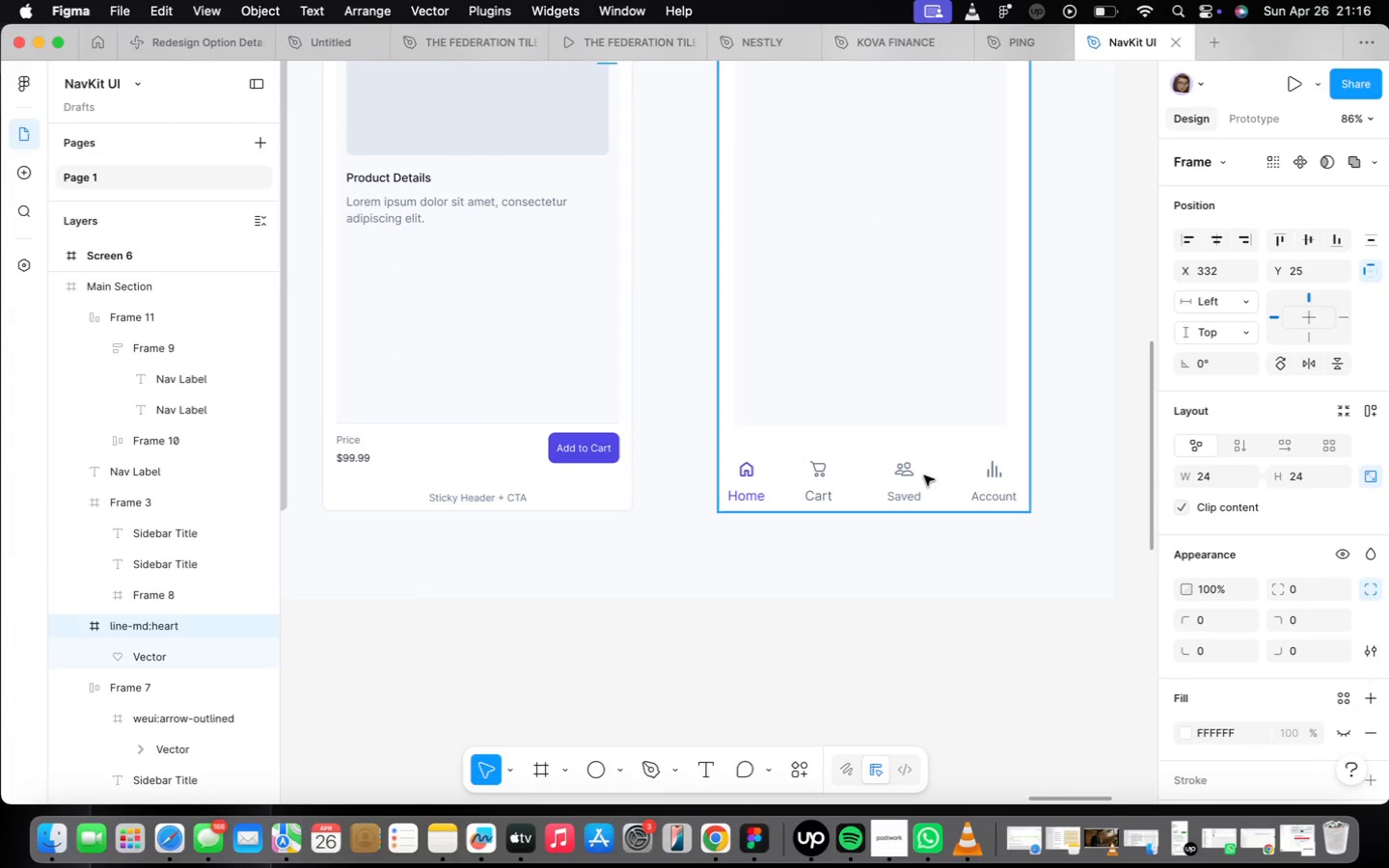 
scroll: coordinate [922, 475], scroll_direction: up, amount: 6.0
 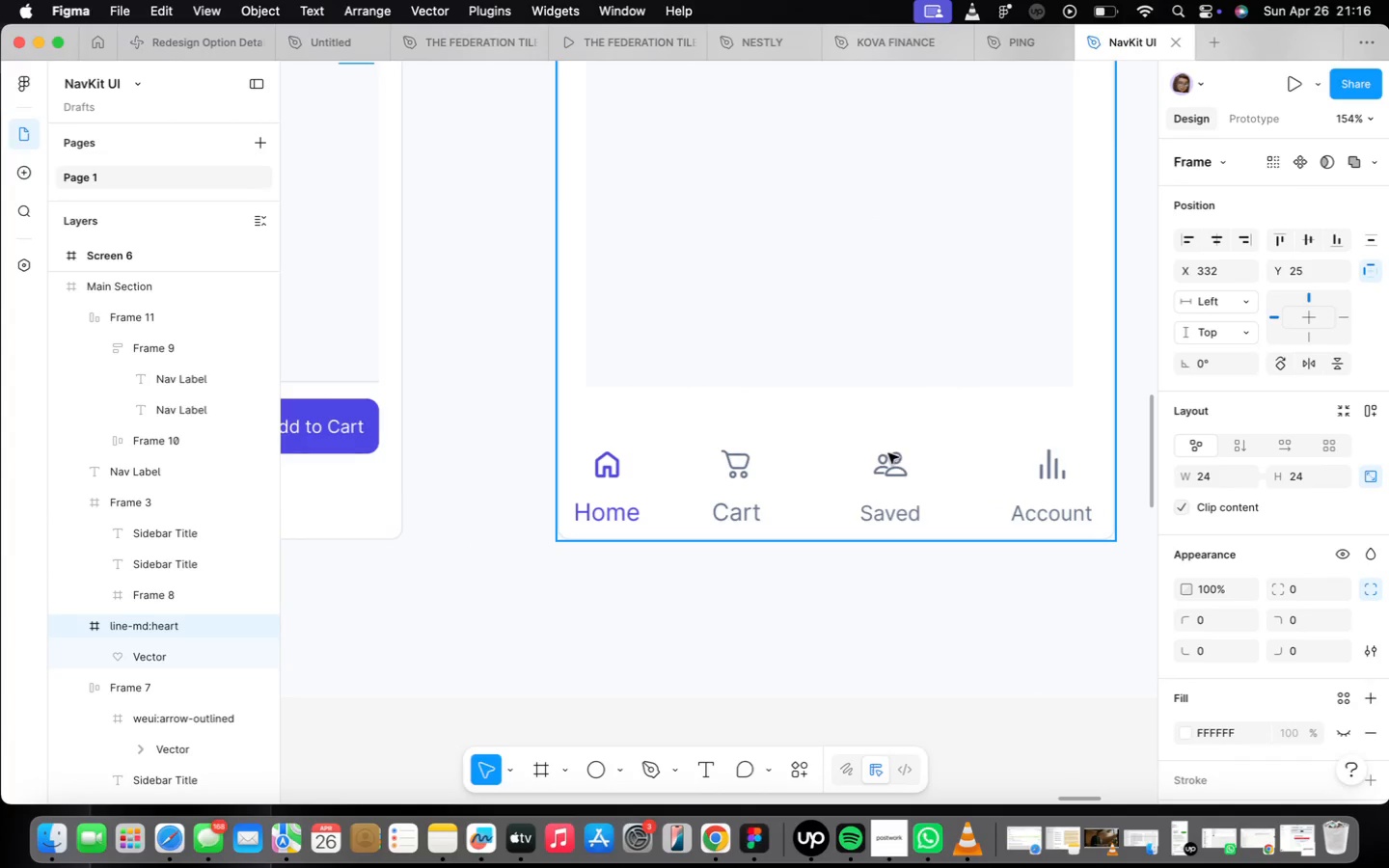 
double_click([888, 453])
 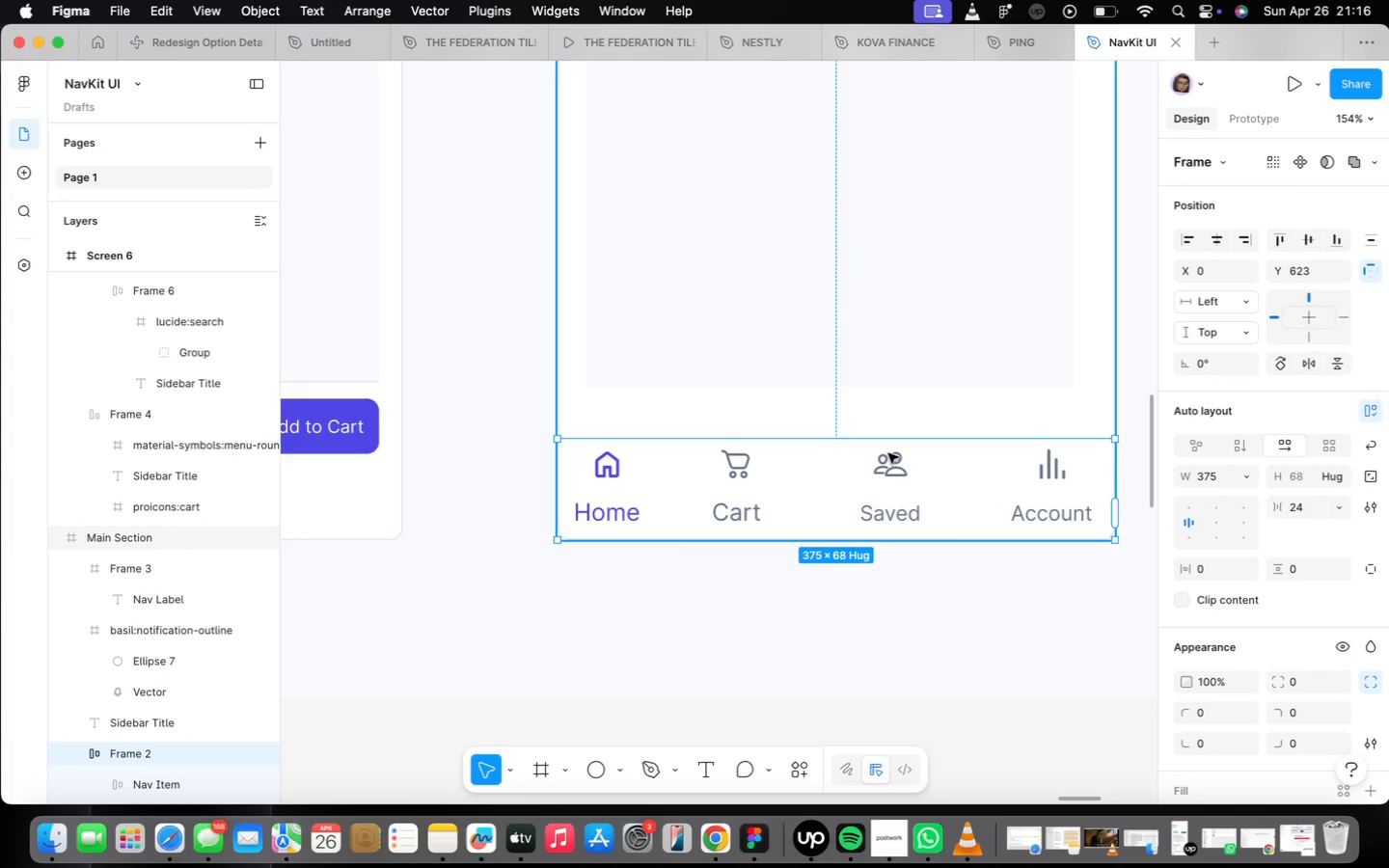 
triple_click([888, 453])
 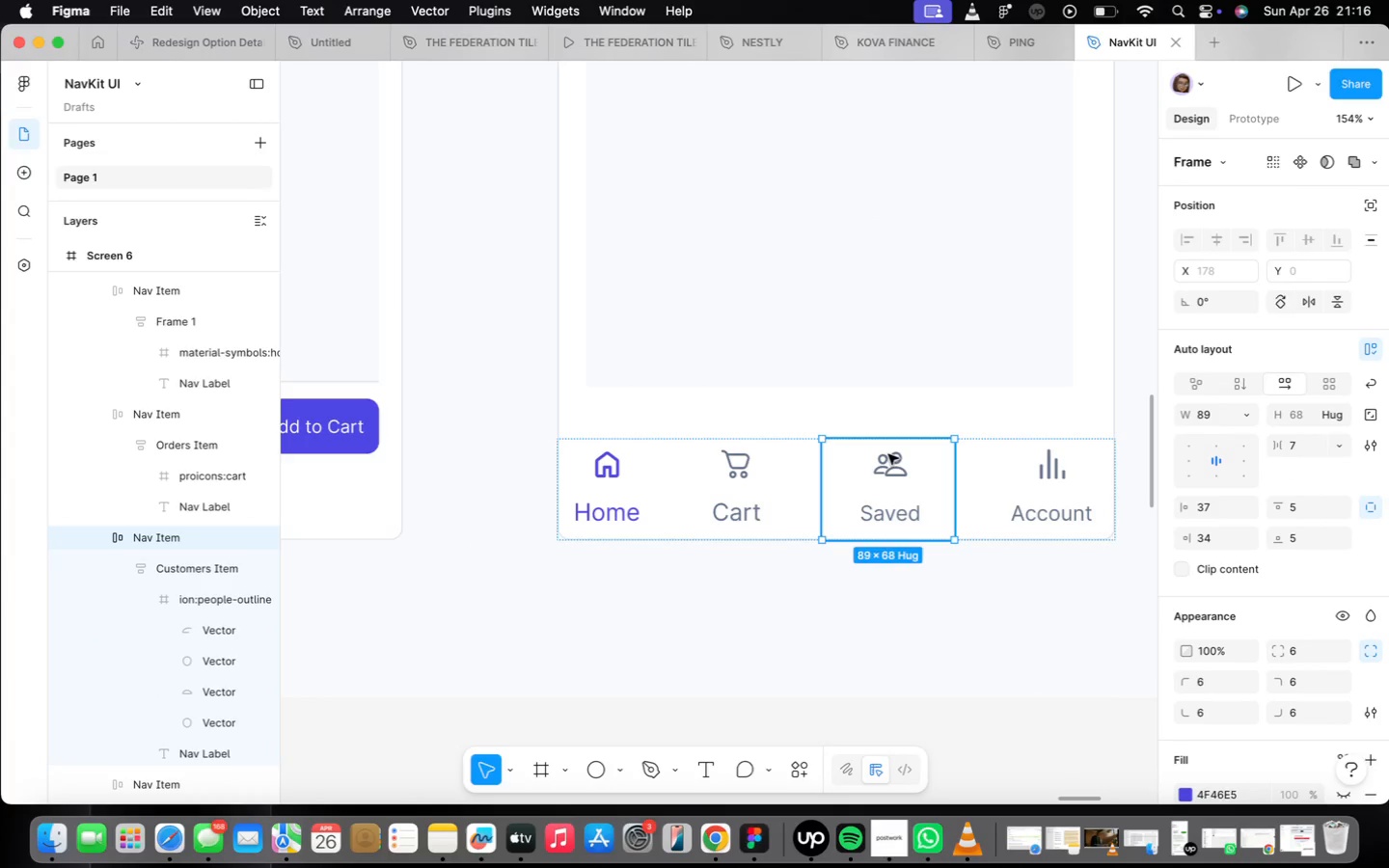 
triple_click([888, 454])
 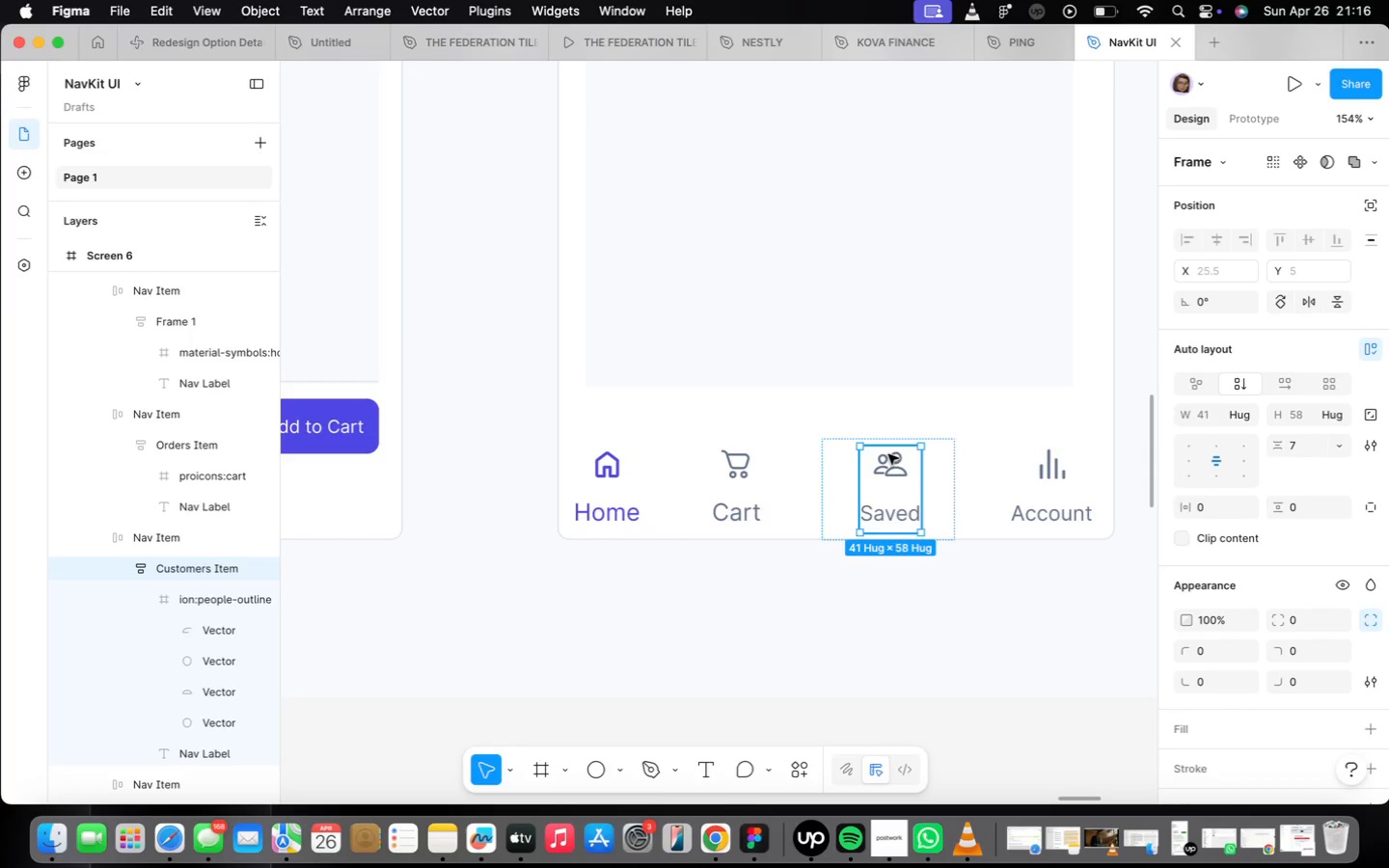 
left_click([894, 463])
 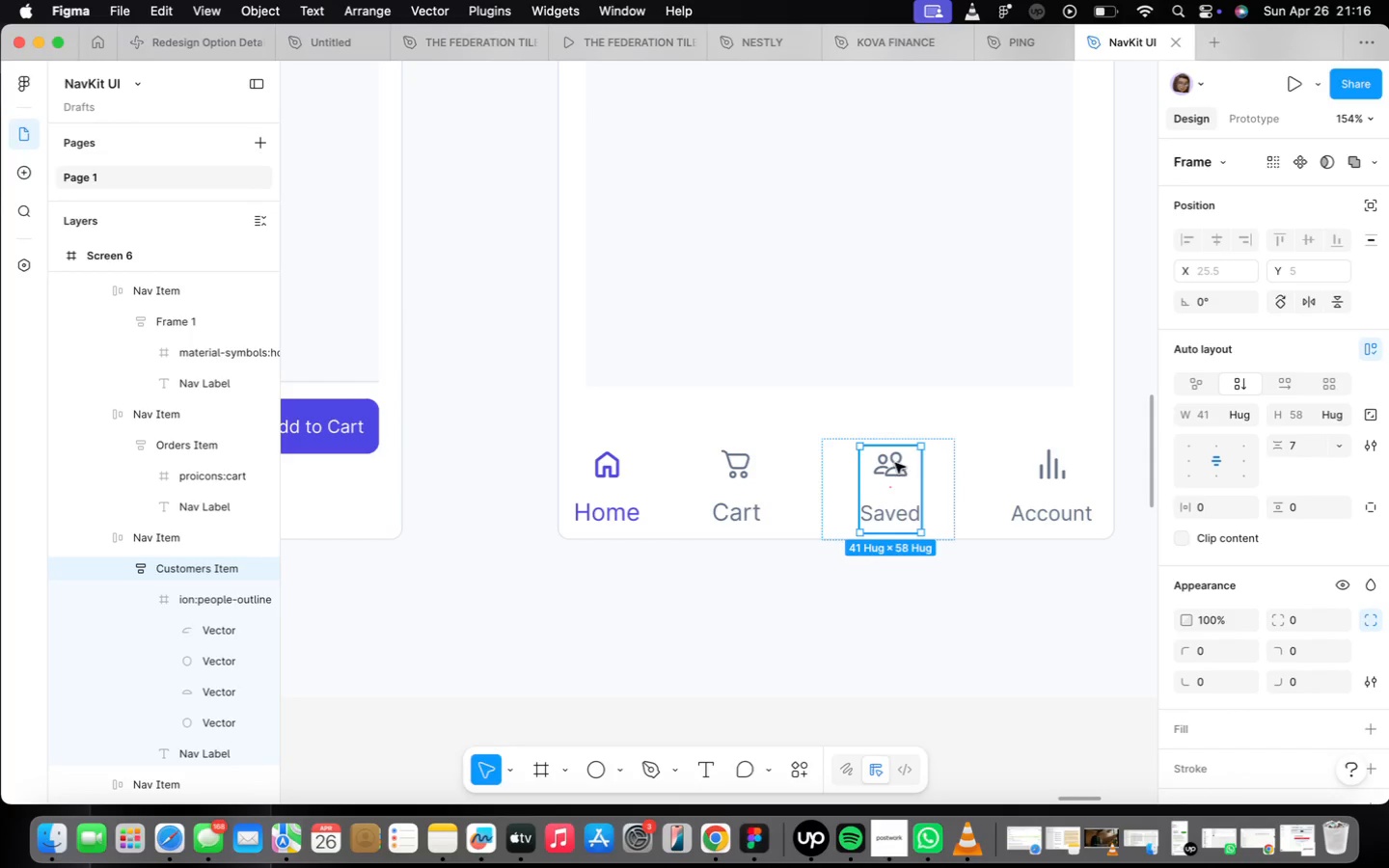 
triple_click([895, 461])
 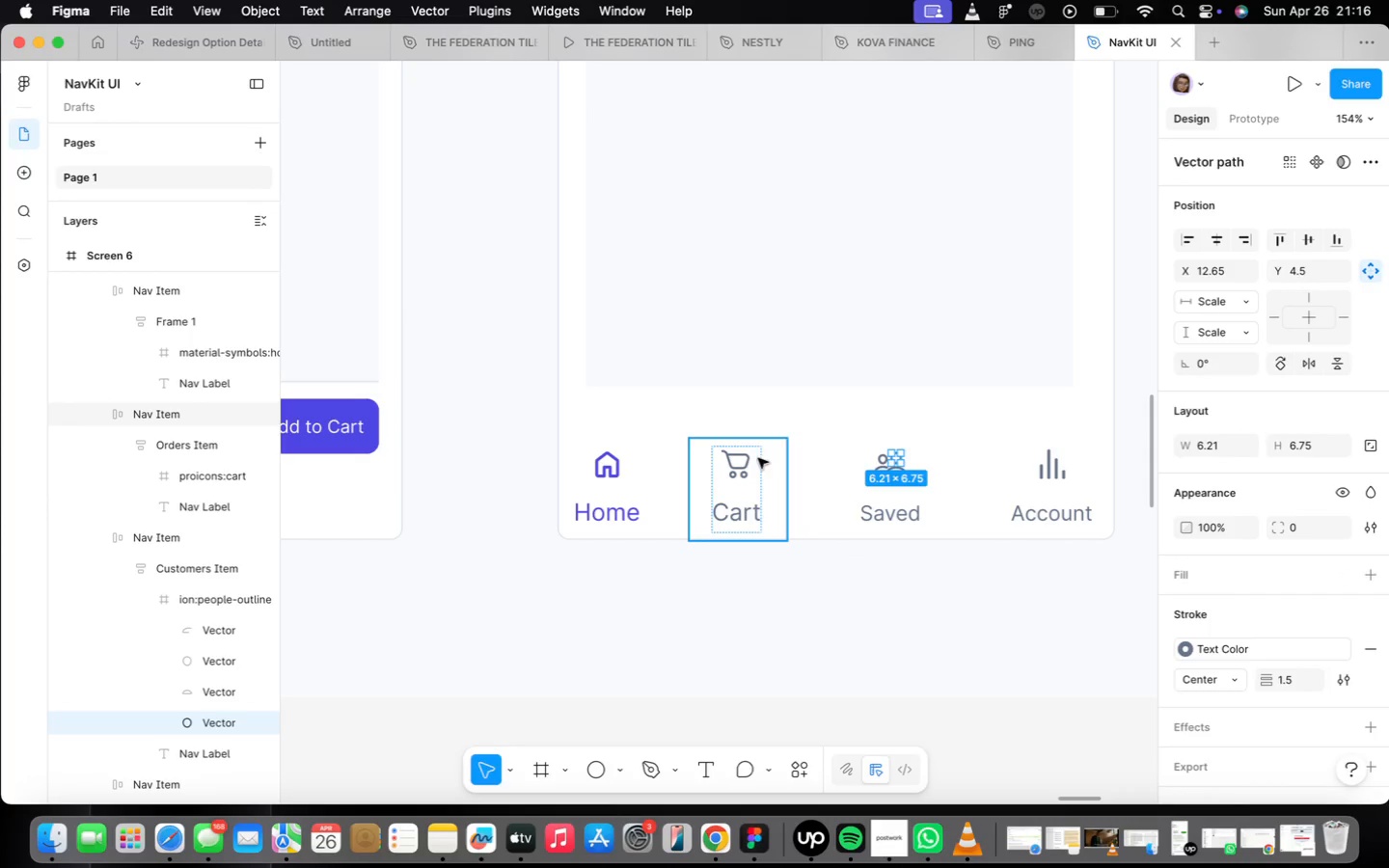 
double_click([749, 459])
 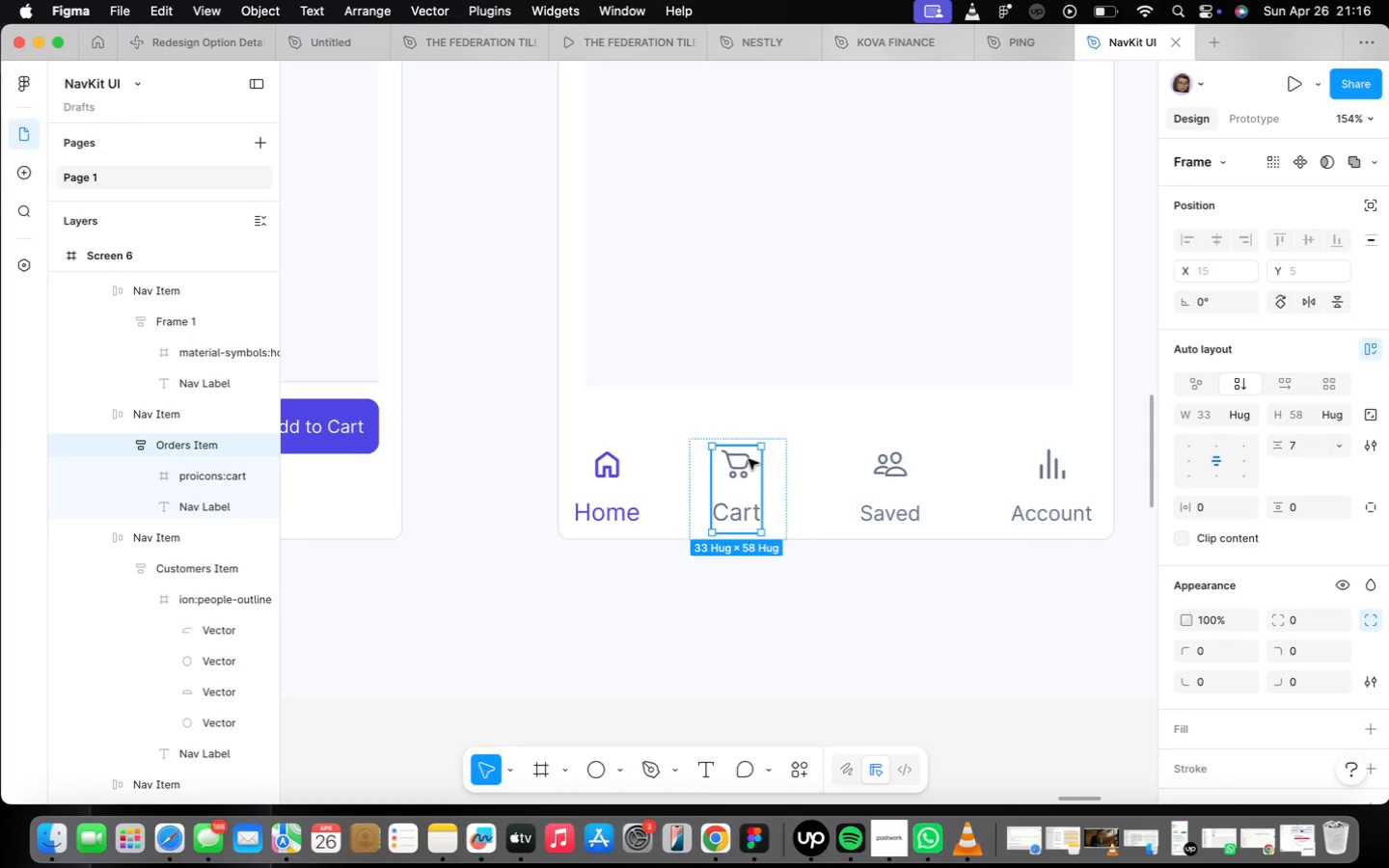 
left_click([749, 459])
 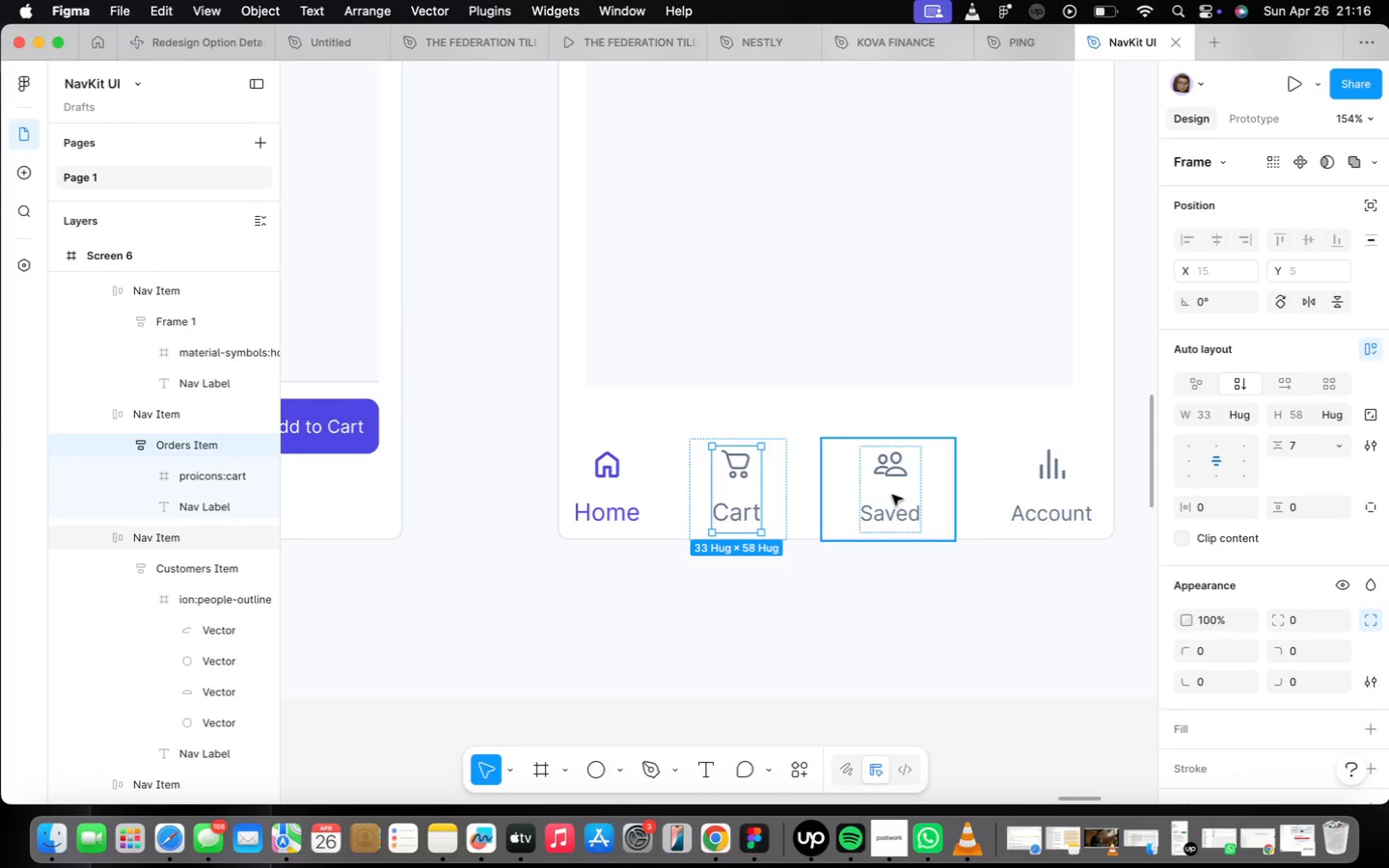 
left_click([898, 471])
 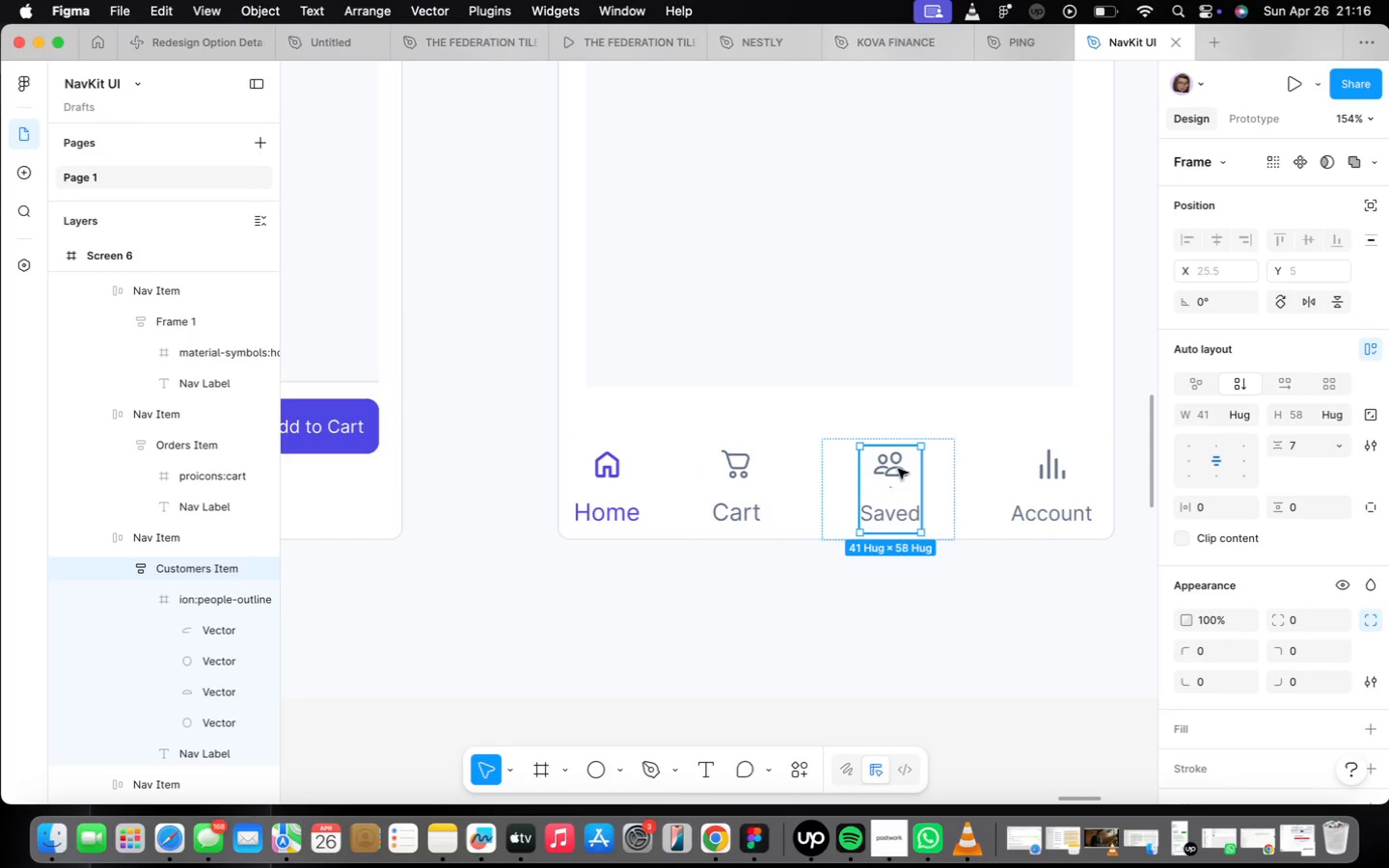 
double_click([897, 469])
 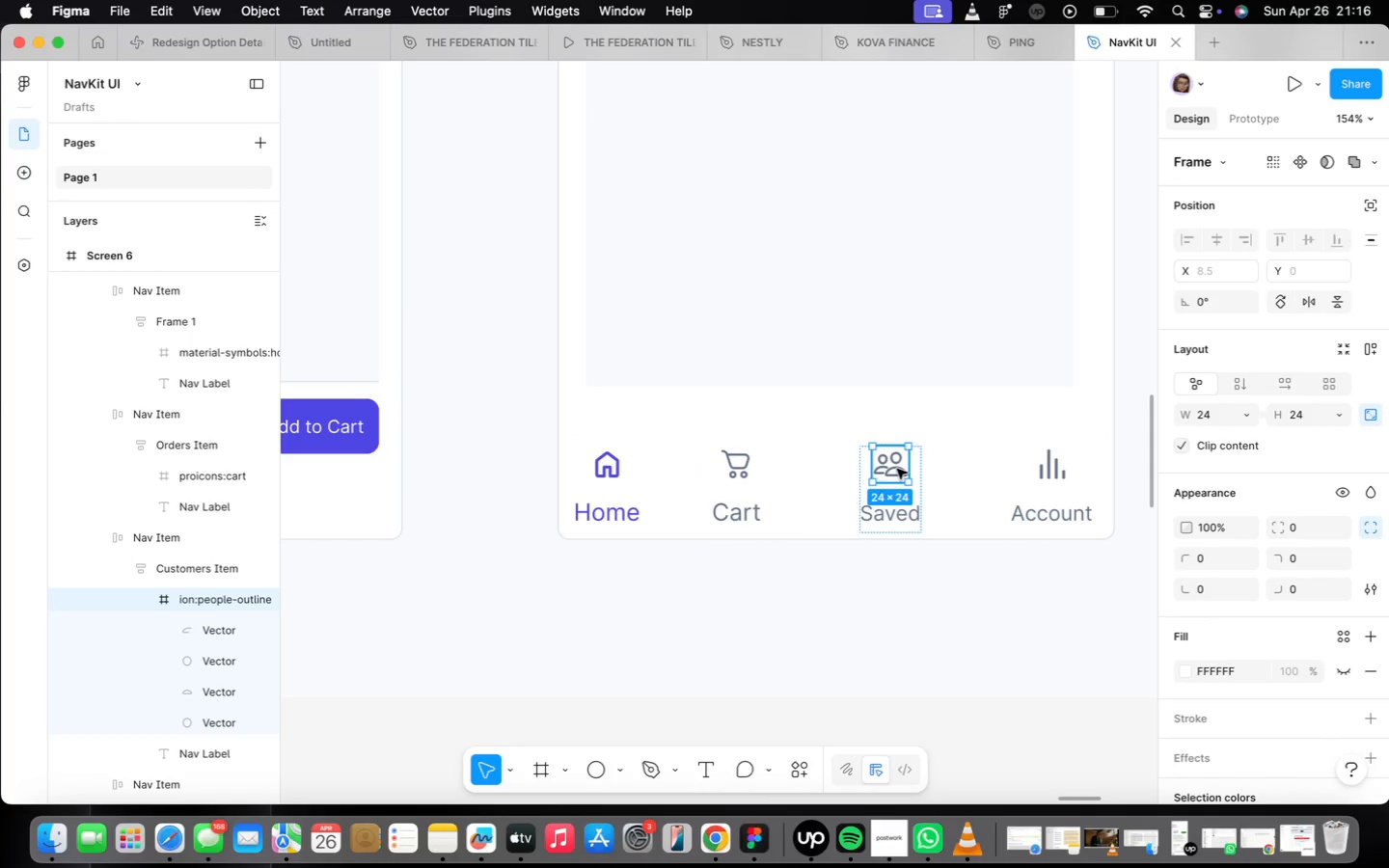 
right_click([897, 469])
 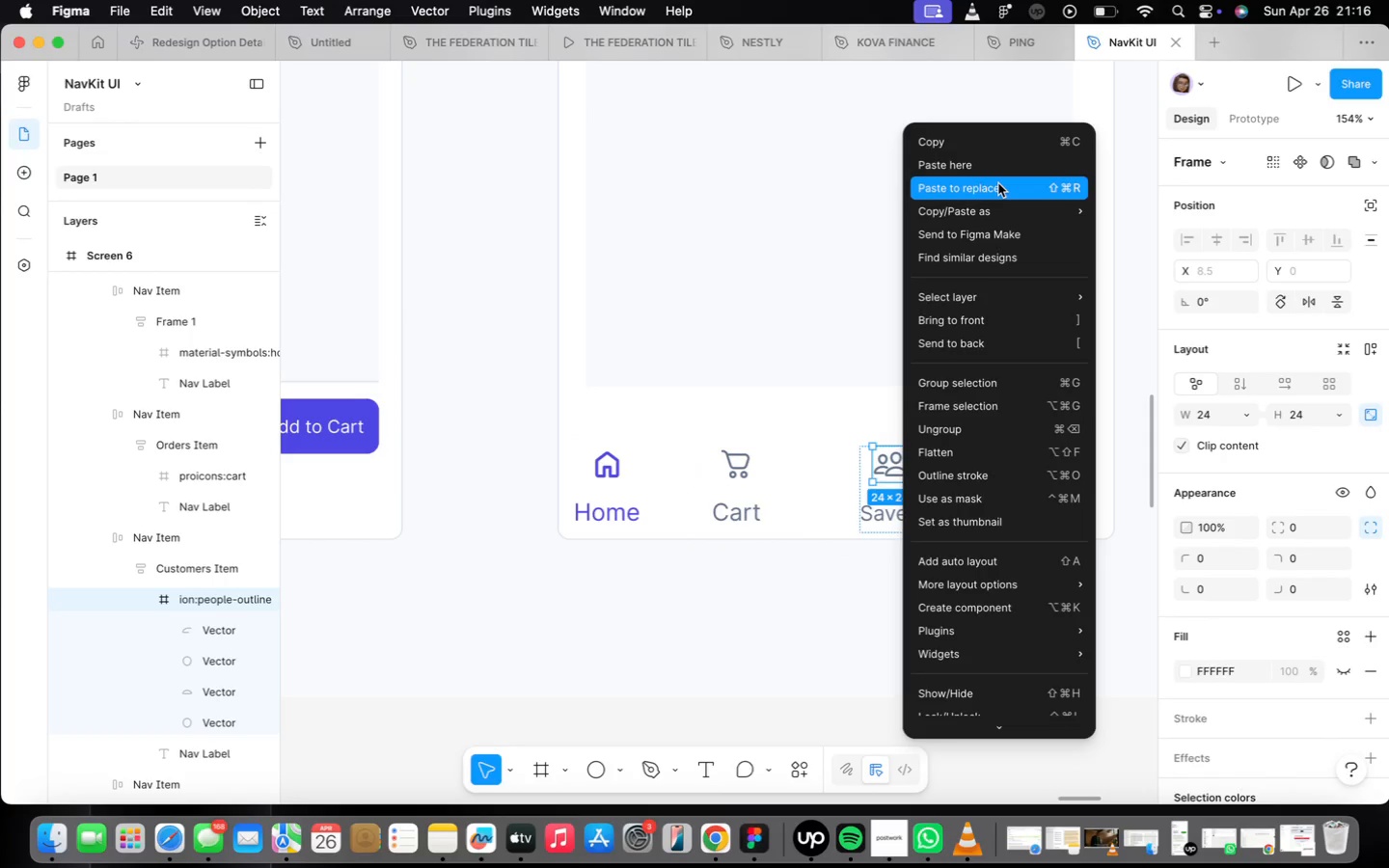 
left_click([998, 183])
 